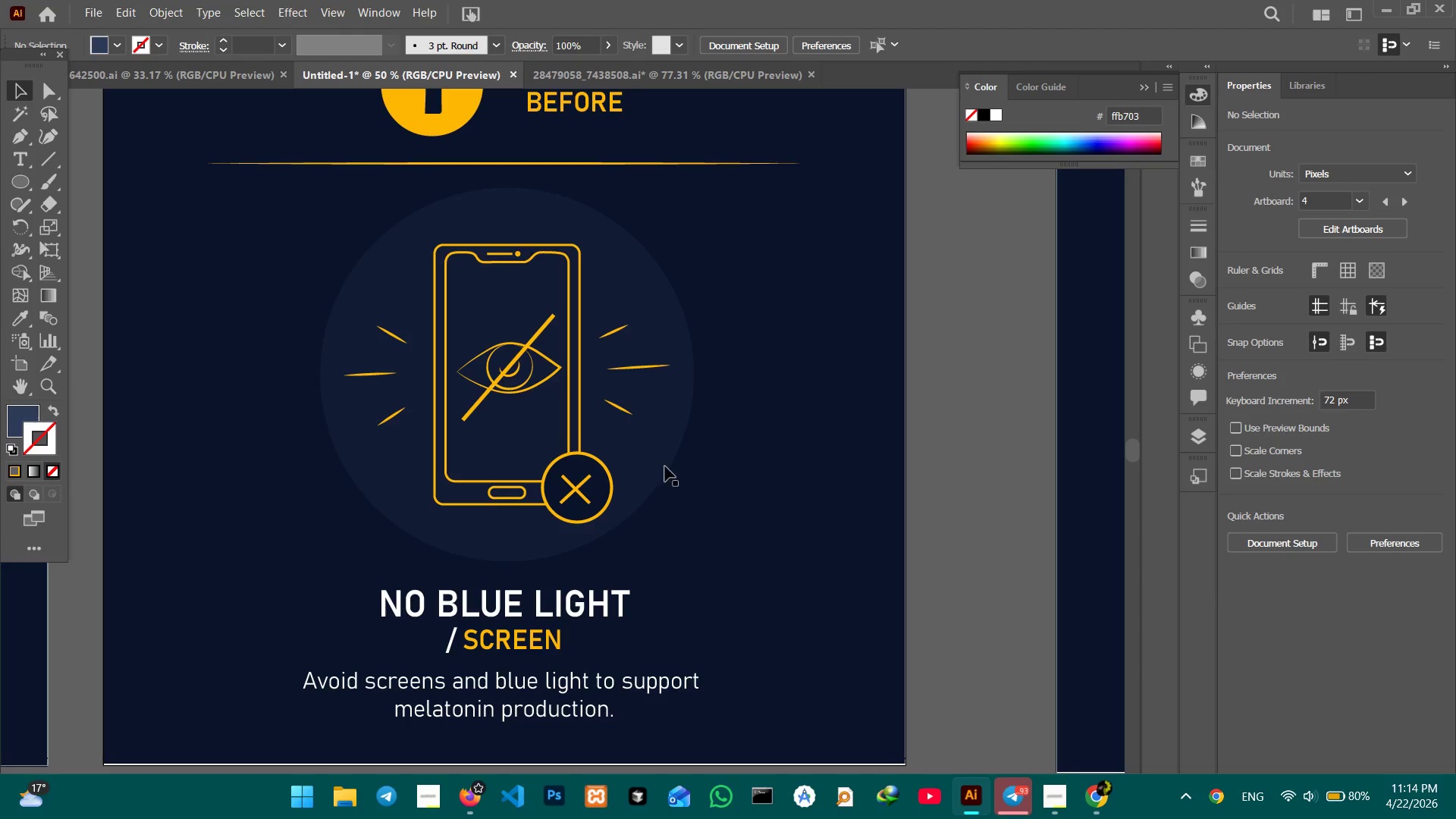 
left_click([652, 463])
 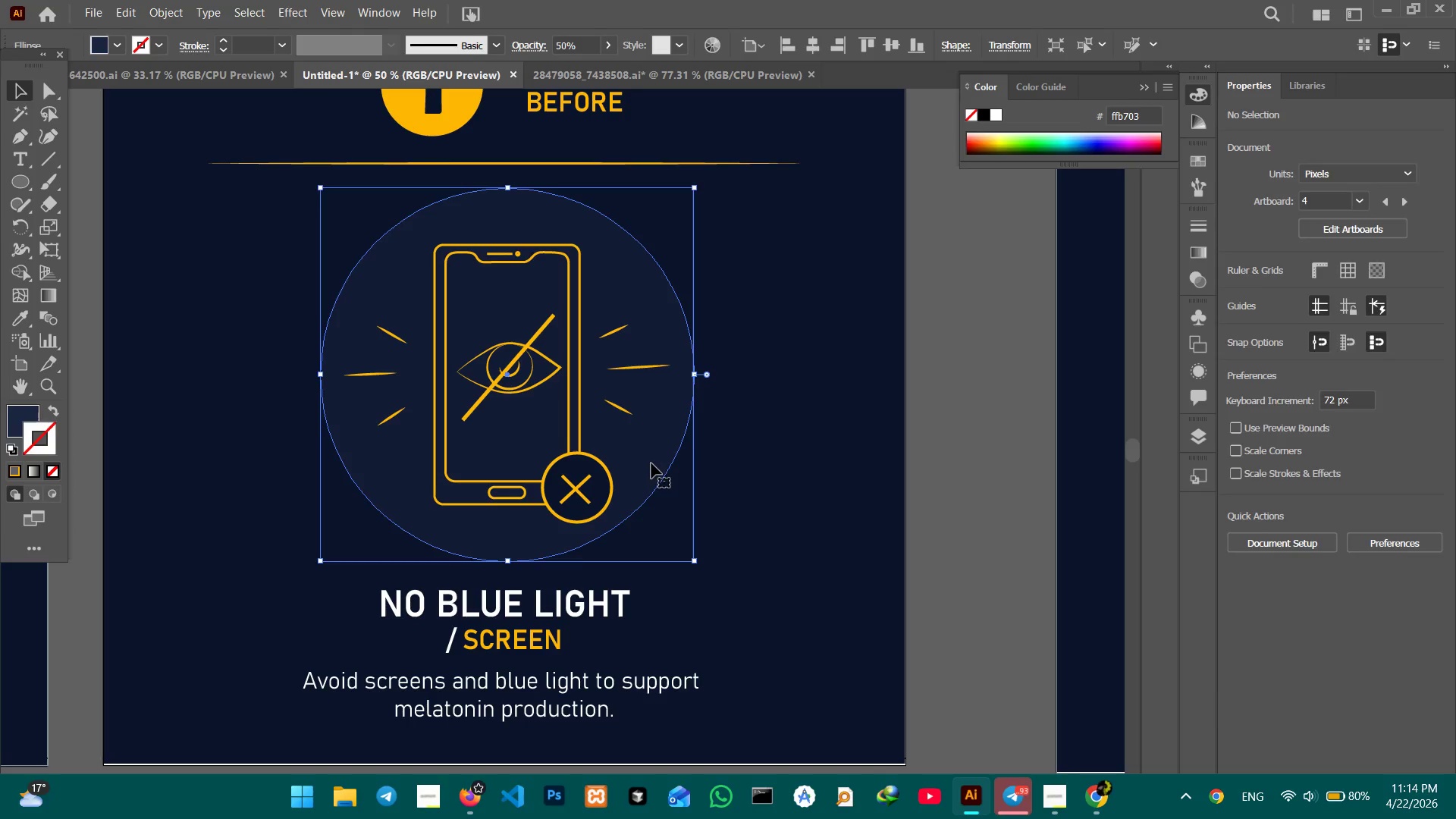 
key(Control+C)
 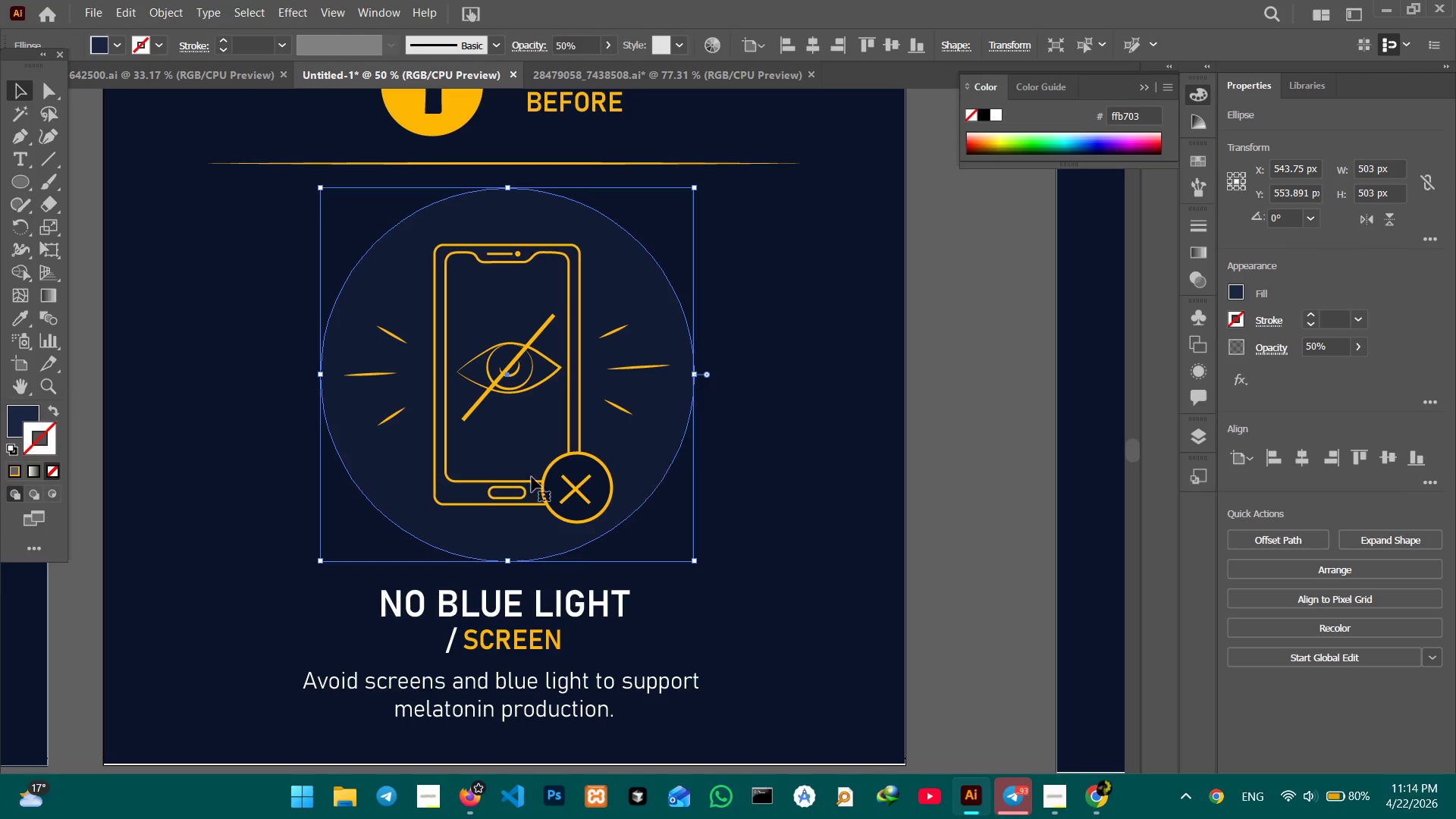 
hold_key(key=Space, duration=1.52)
 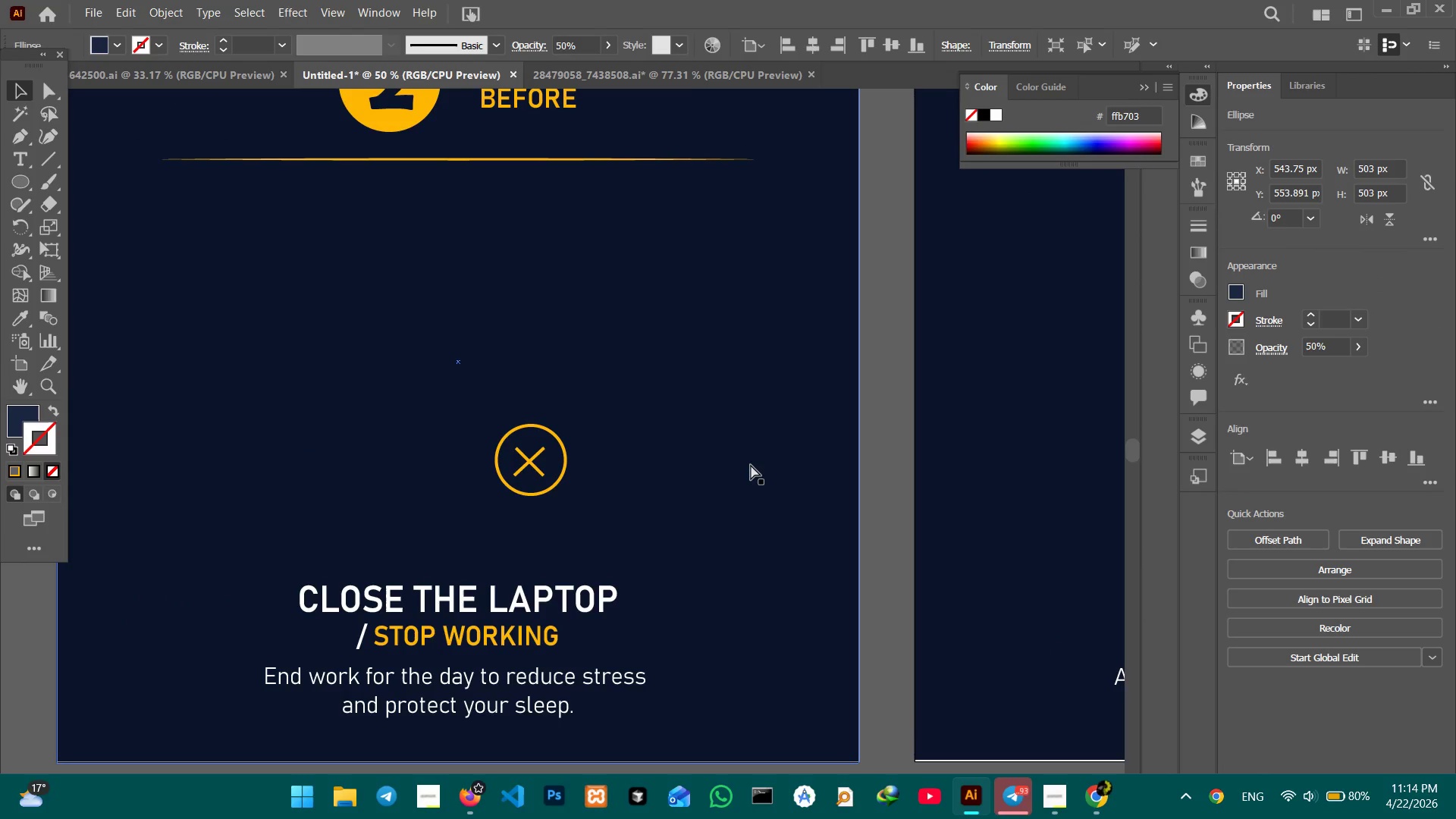 
left_click_drag(start_coordinate=[345, 484], to_coordinate=[699, 477])
 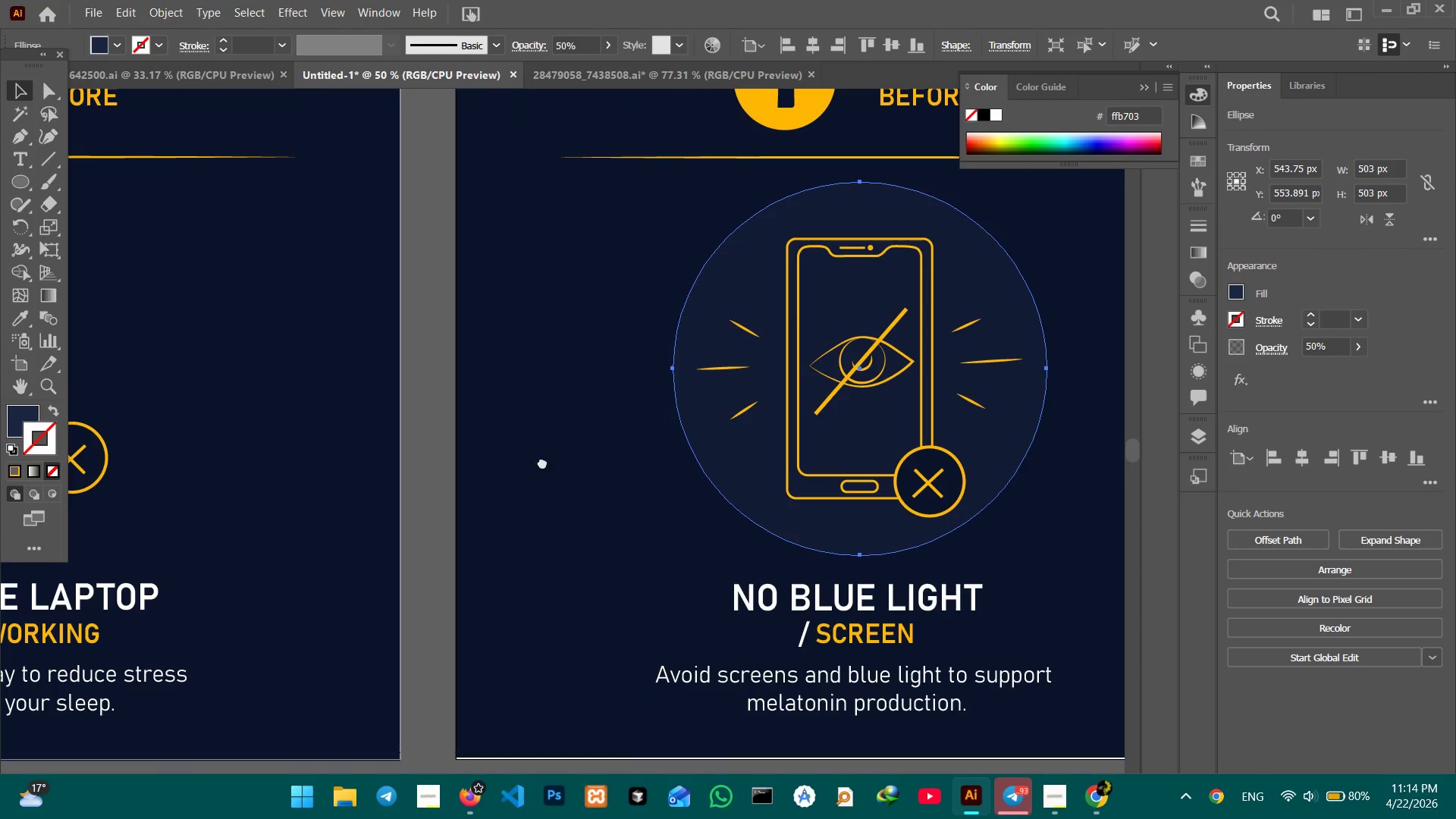 
left_click_drag(start_coordinate=[530, 457], to_coordinate=[919, 431])
 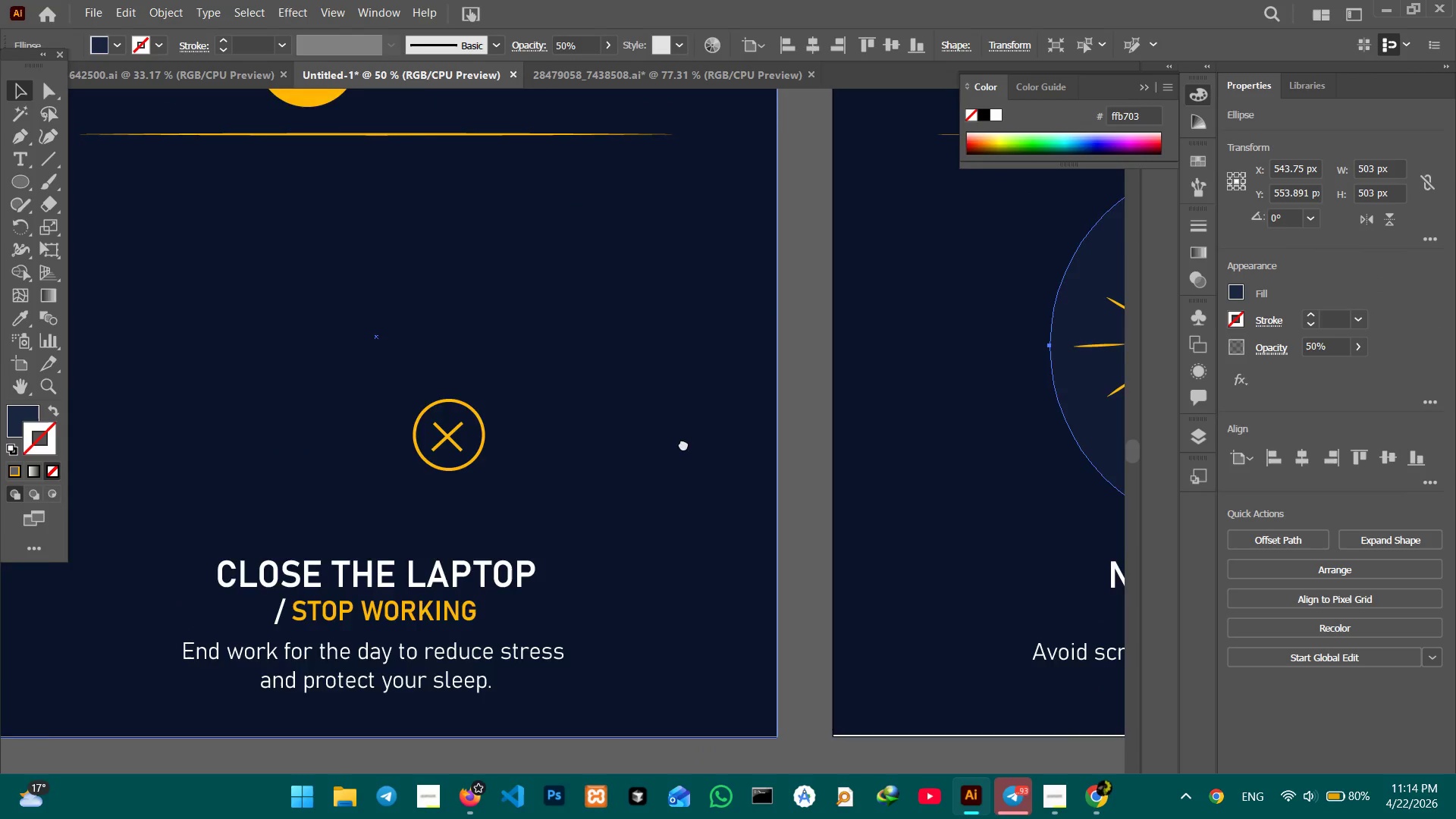 
left_click_drag(start_coordinate=[679, 442], to_coordinate=[761, 467])
 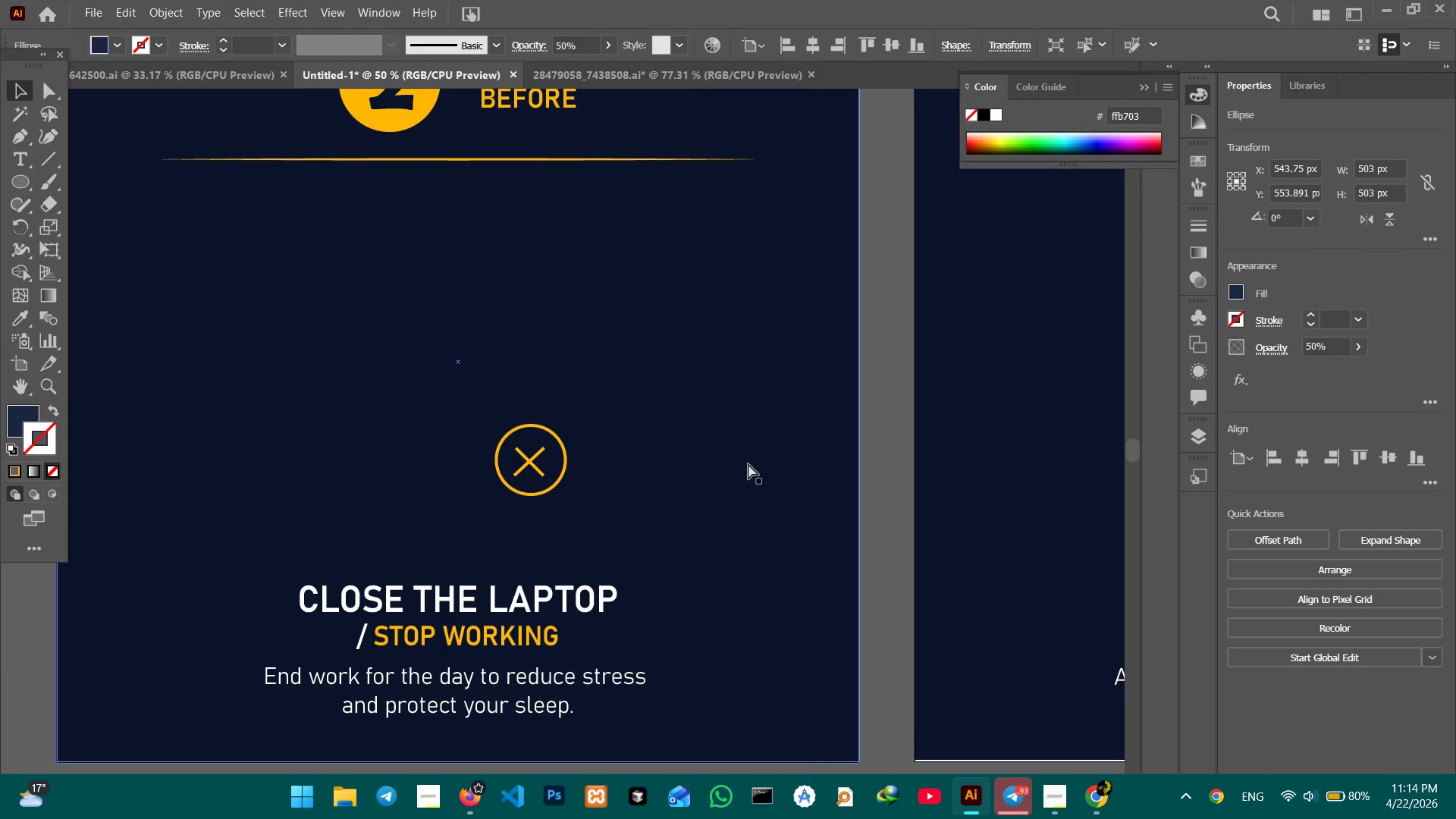 
key(Space)
 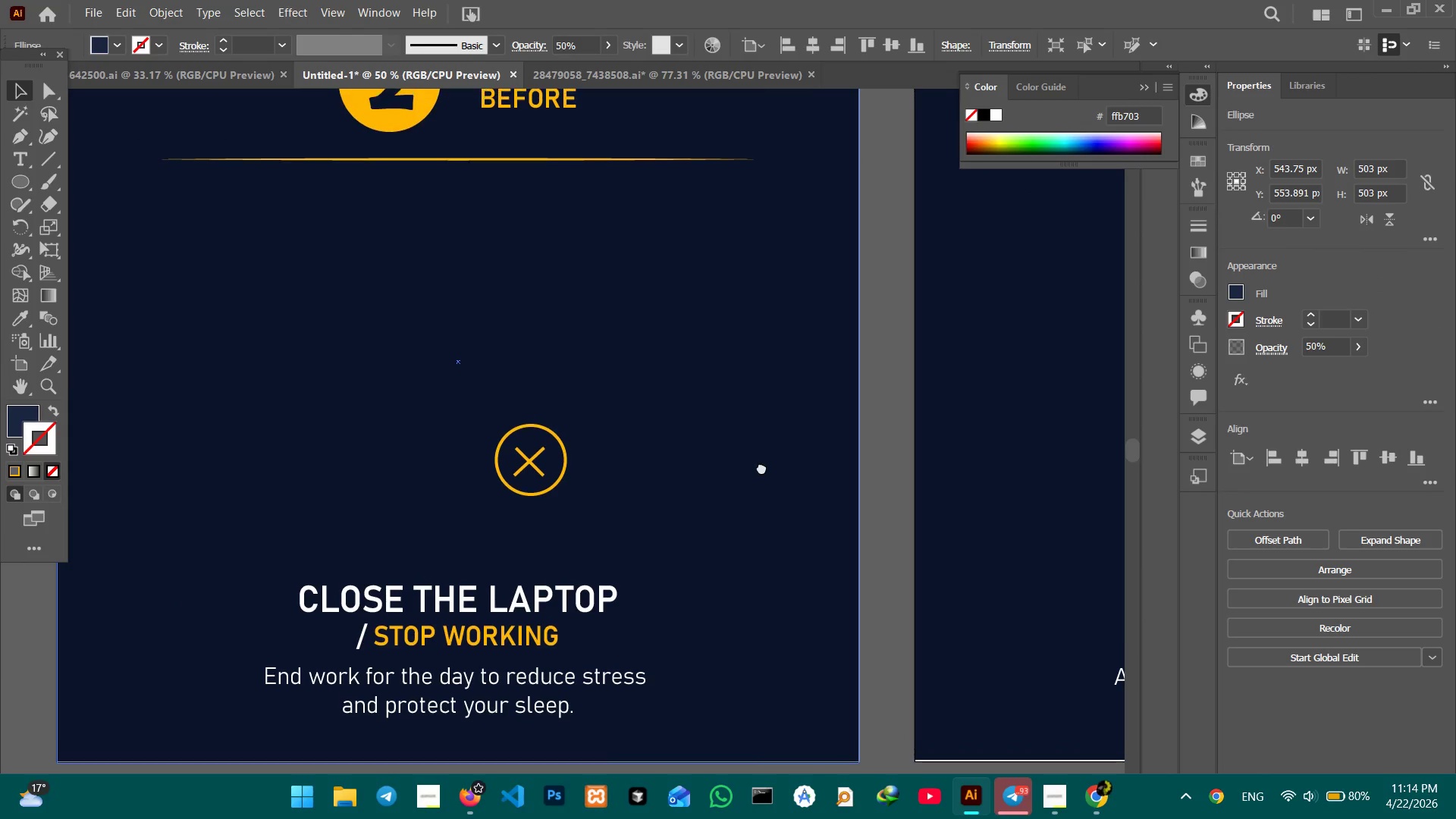 
key(Space)
 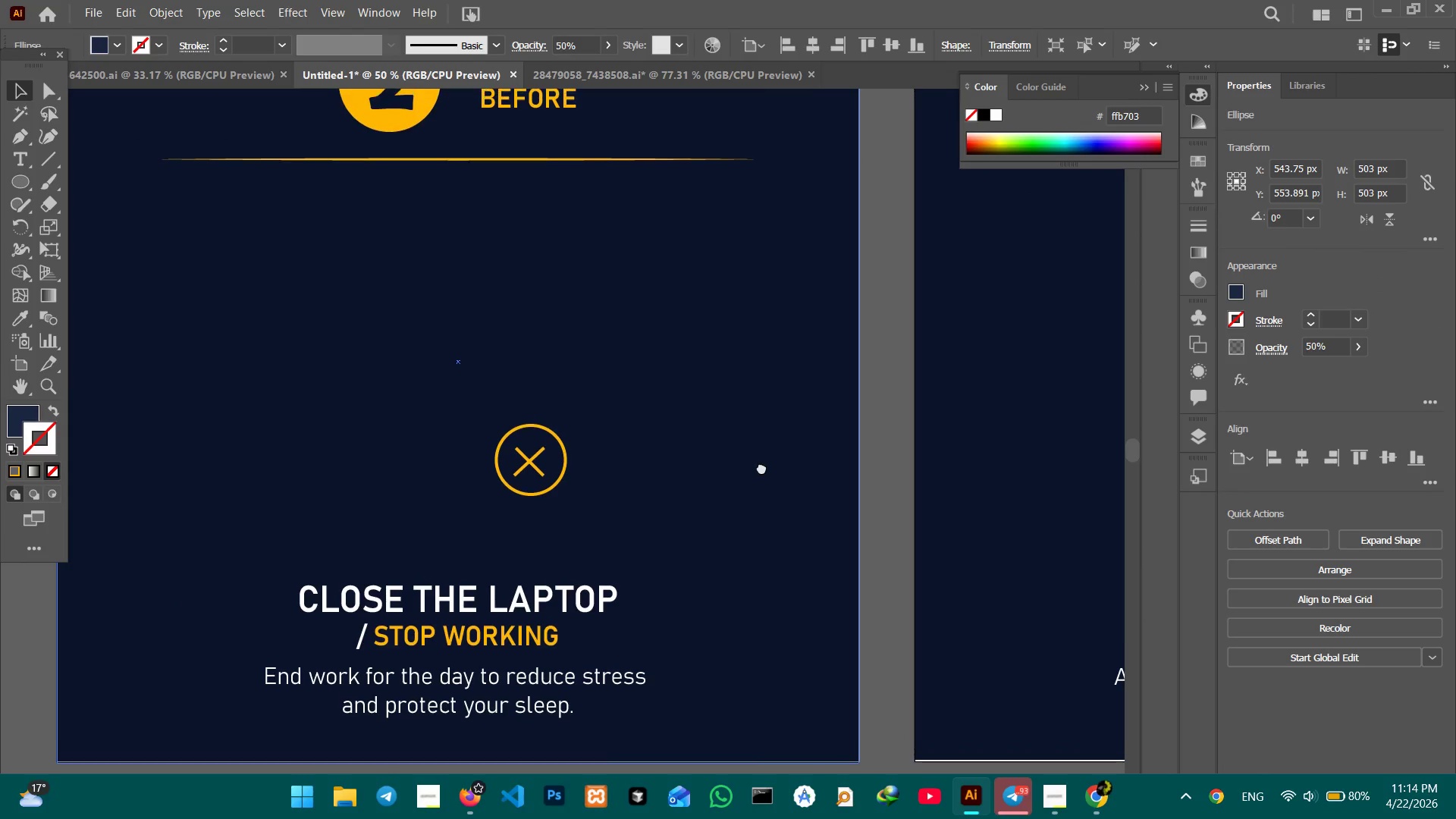 
key(Space)
 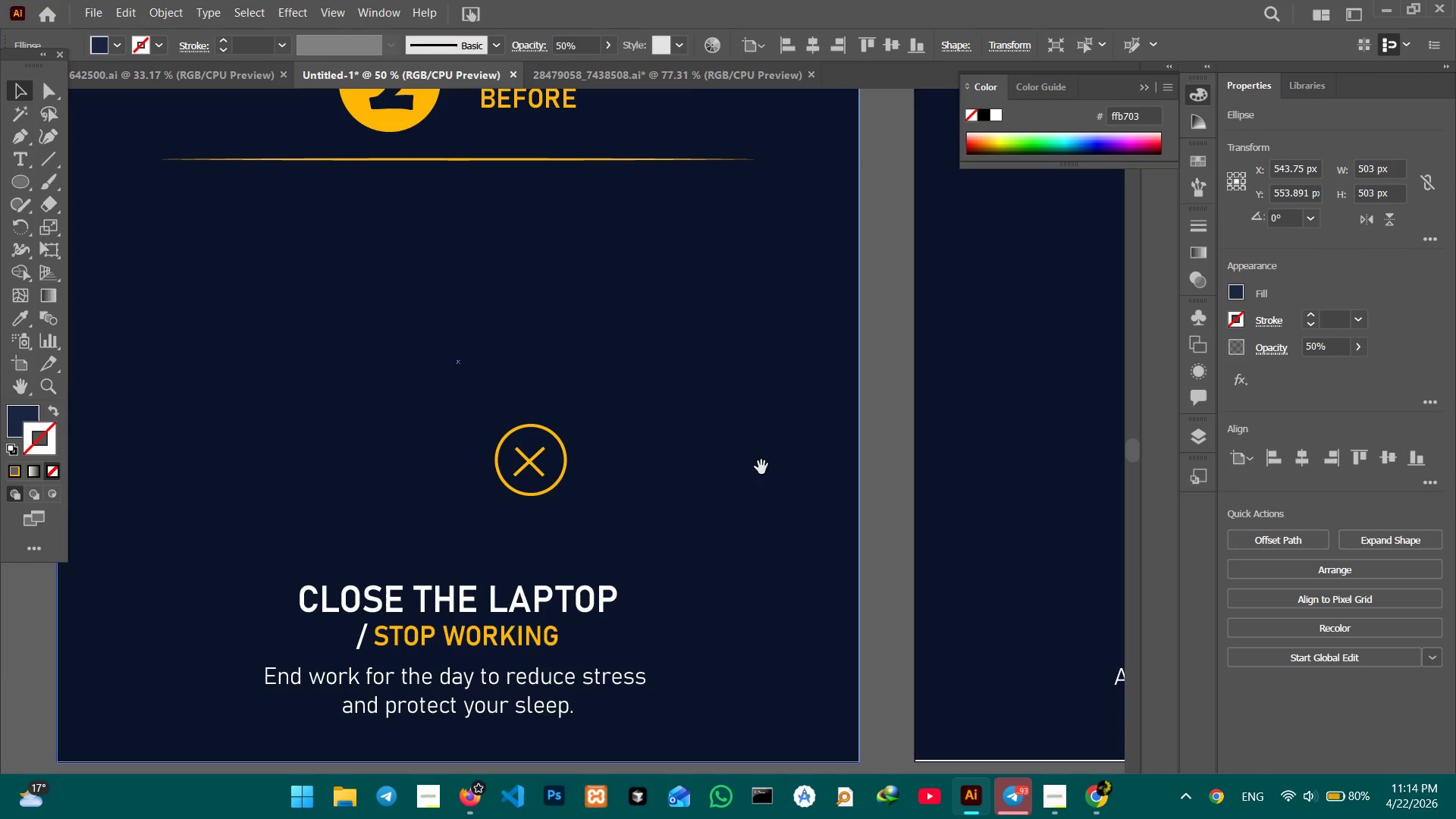 
key(Space)
 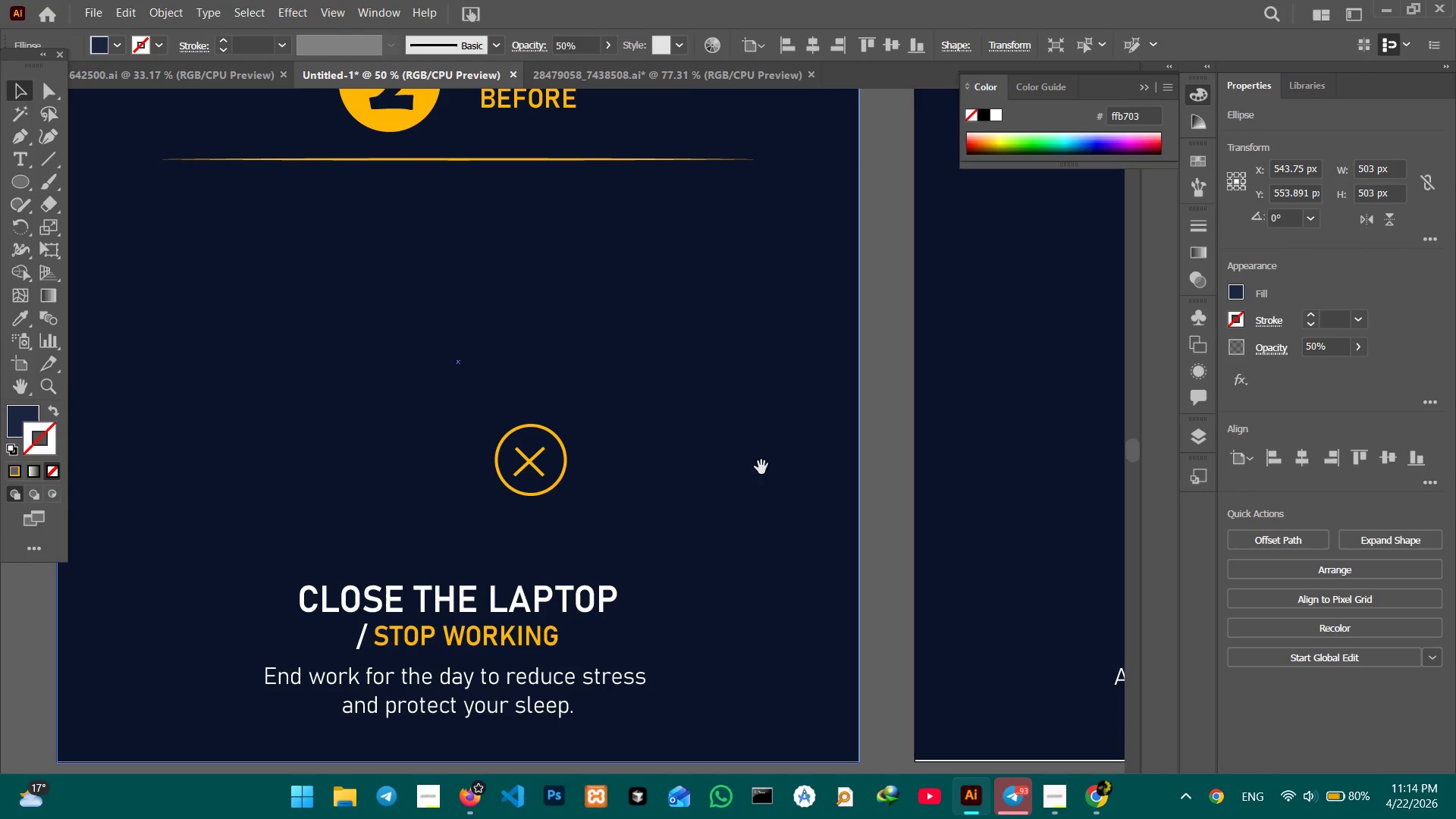 
key(Space)
 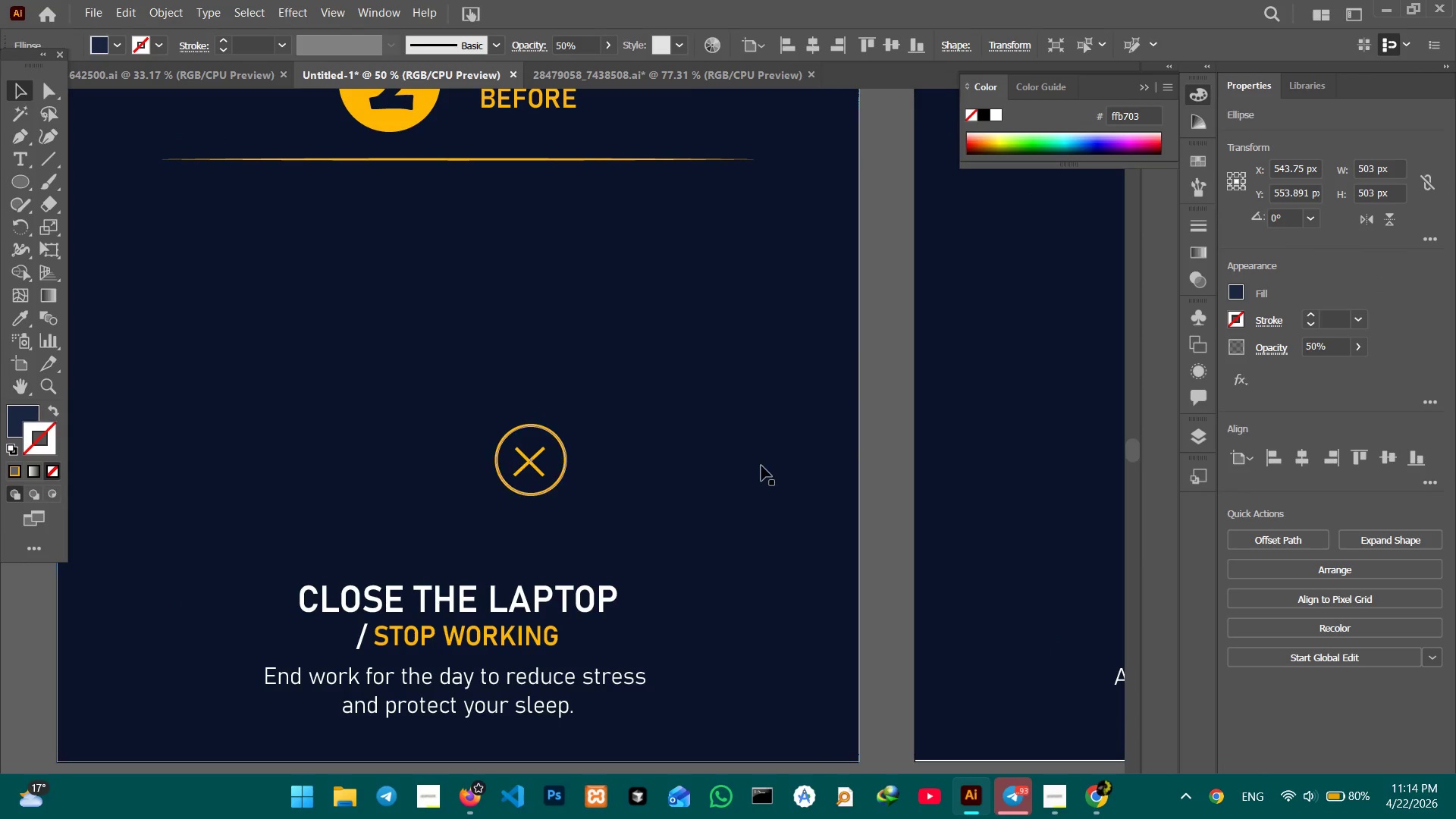 
key(Space)
 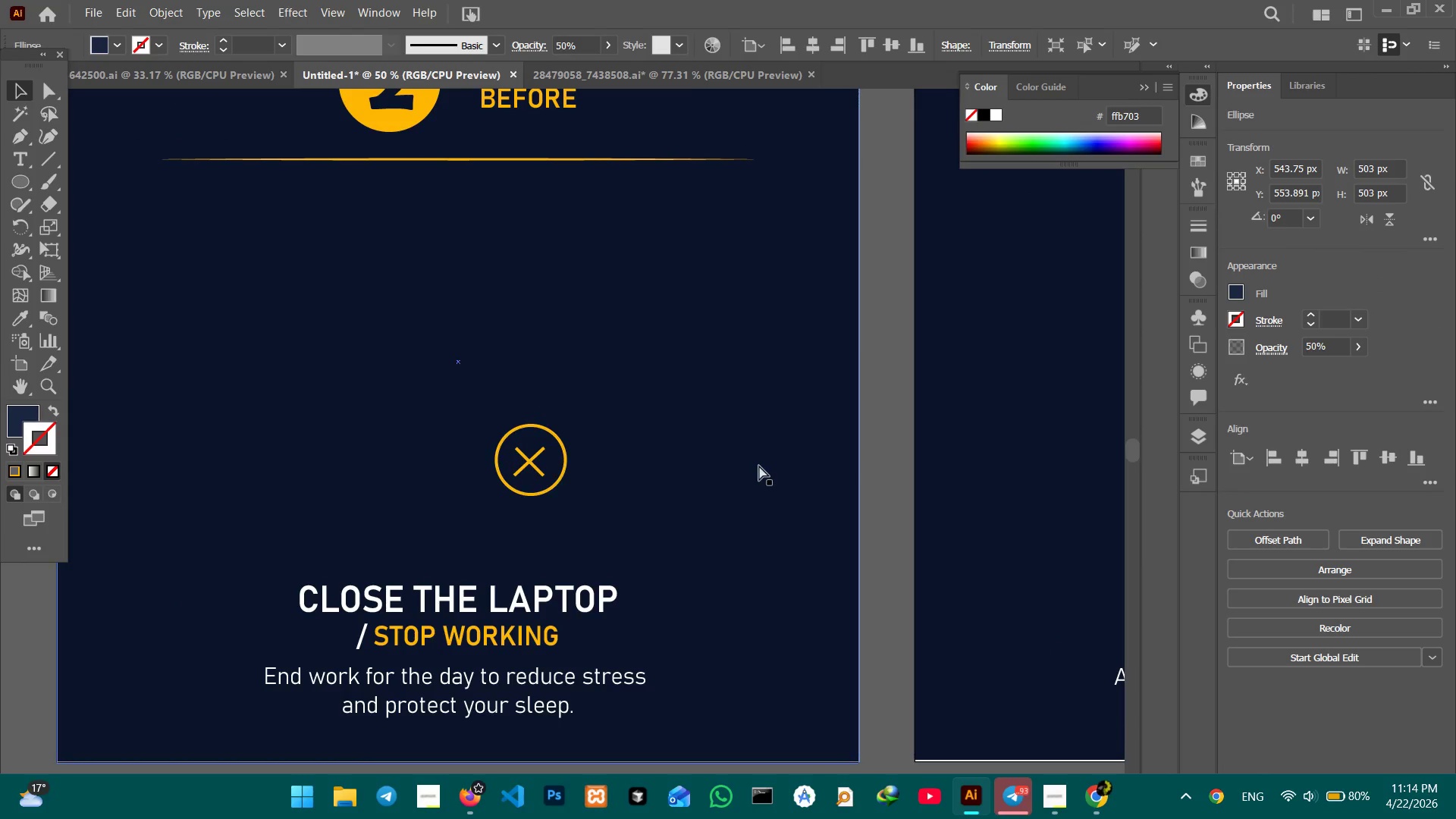 
key(Control+V)
 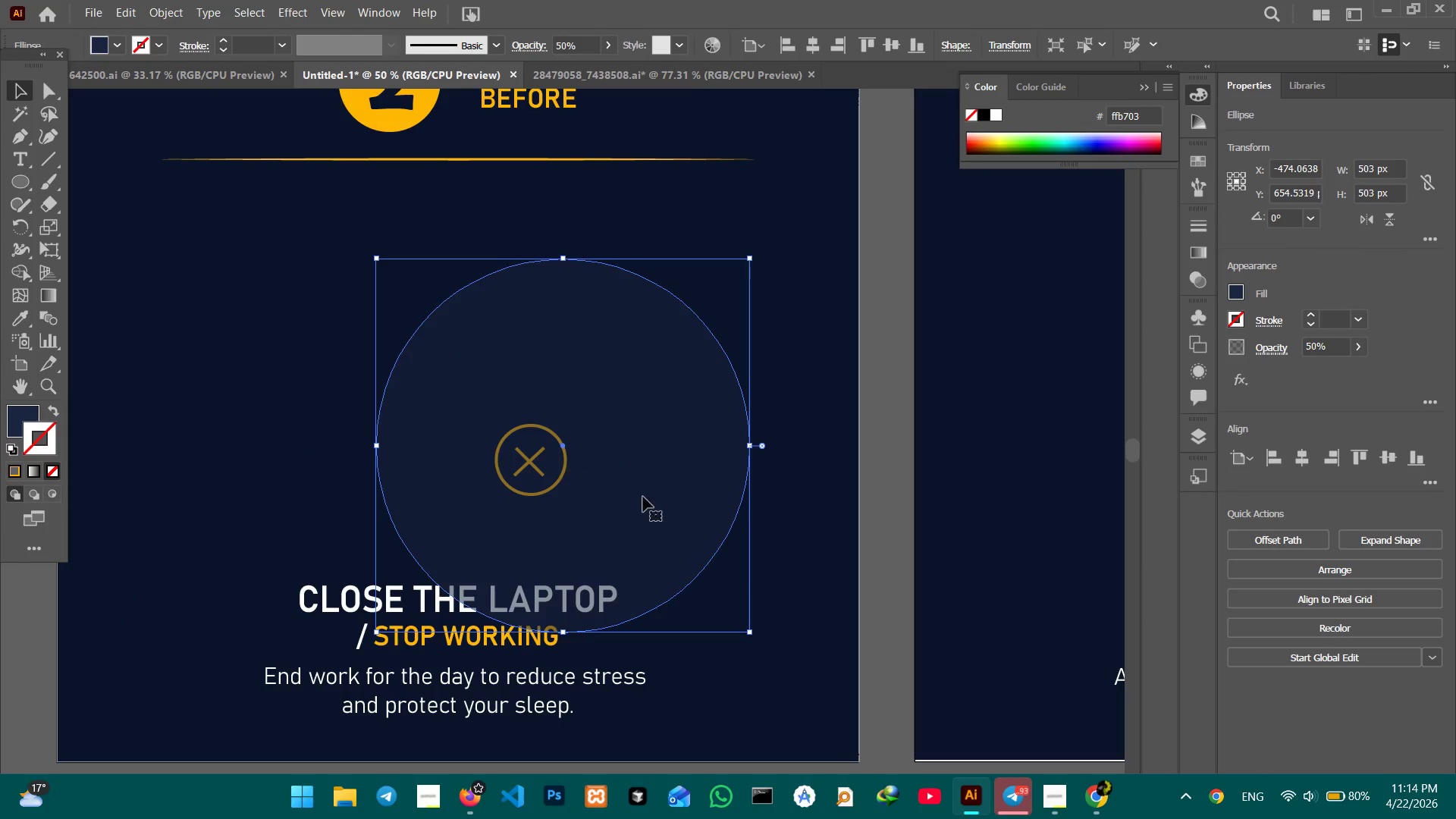 
left_click_drag(start_coordinate=[647, 498], to_coordinate=[548, 434])
 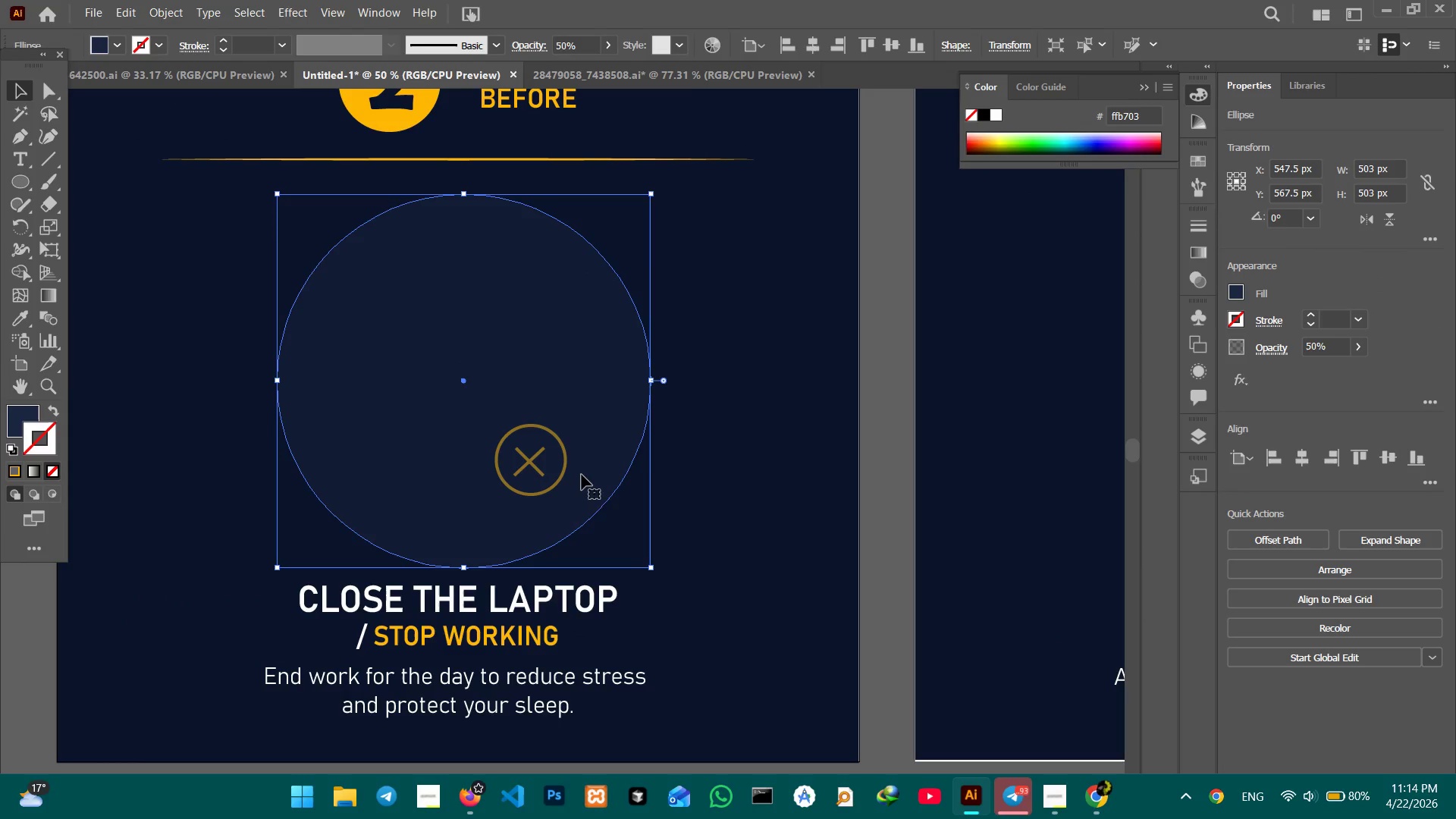 
left_click_drag(start_coordinate=[585, 475], to_coordinate=[466, 432])
 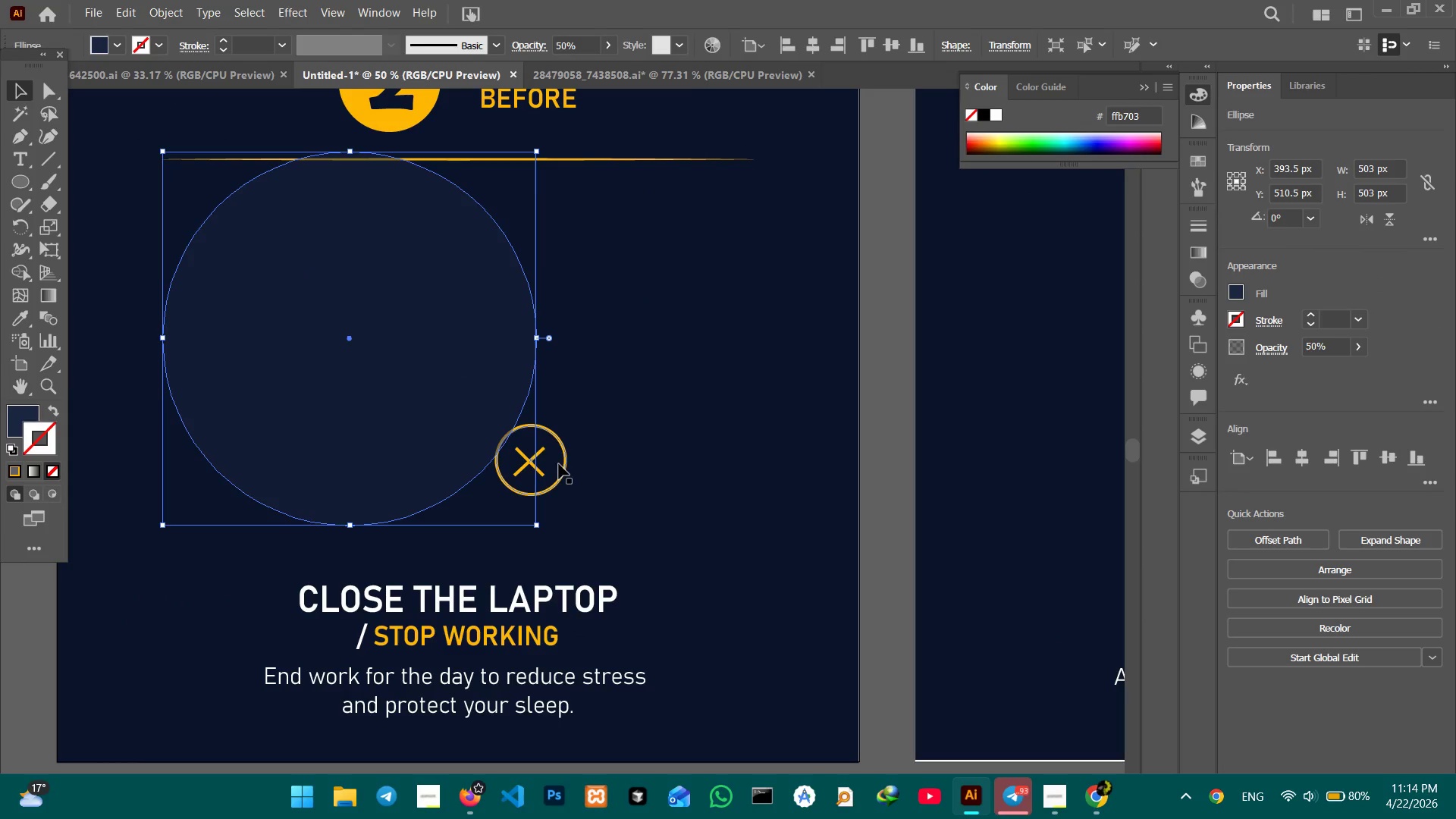 
left_click_drag(start_coordinate=[555, 465], to_coordinate=[780, 551])
 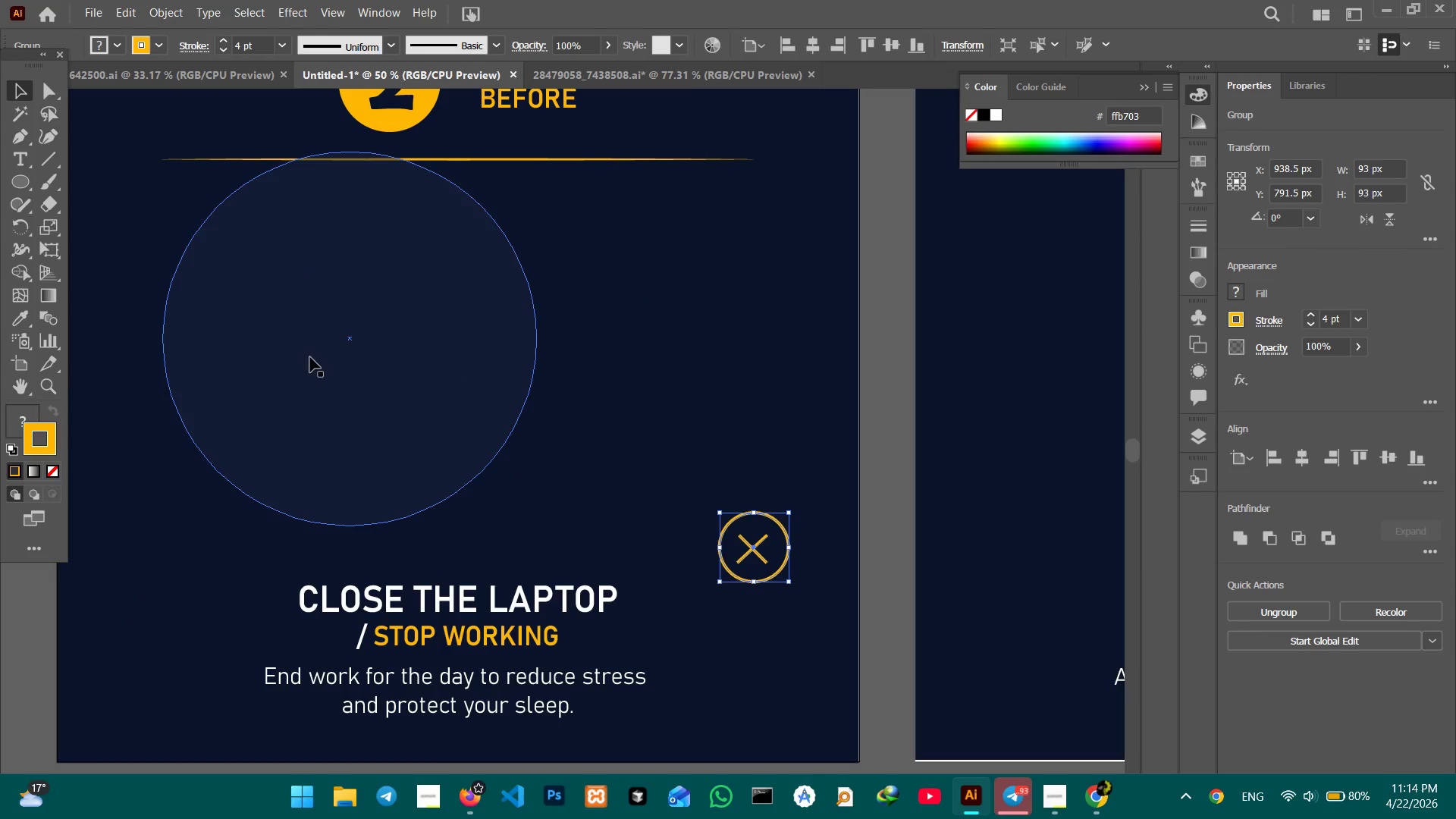 
left_click_drag(start_coordinate=[309, 357], to_coordinate=[432, 403])
 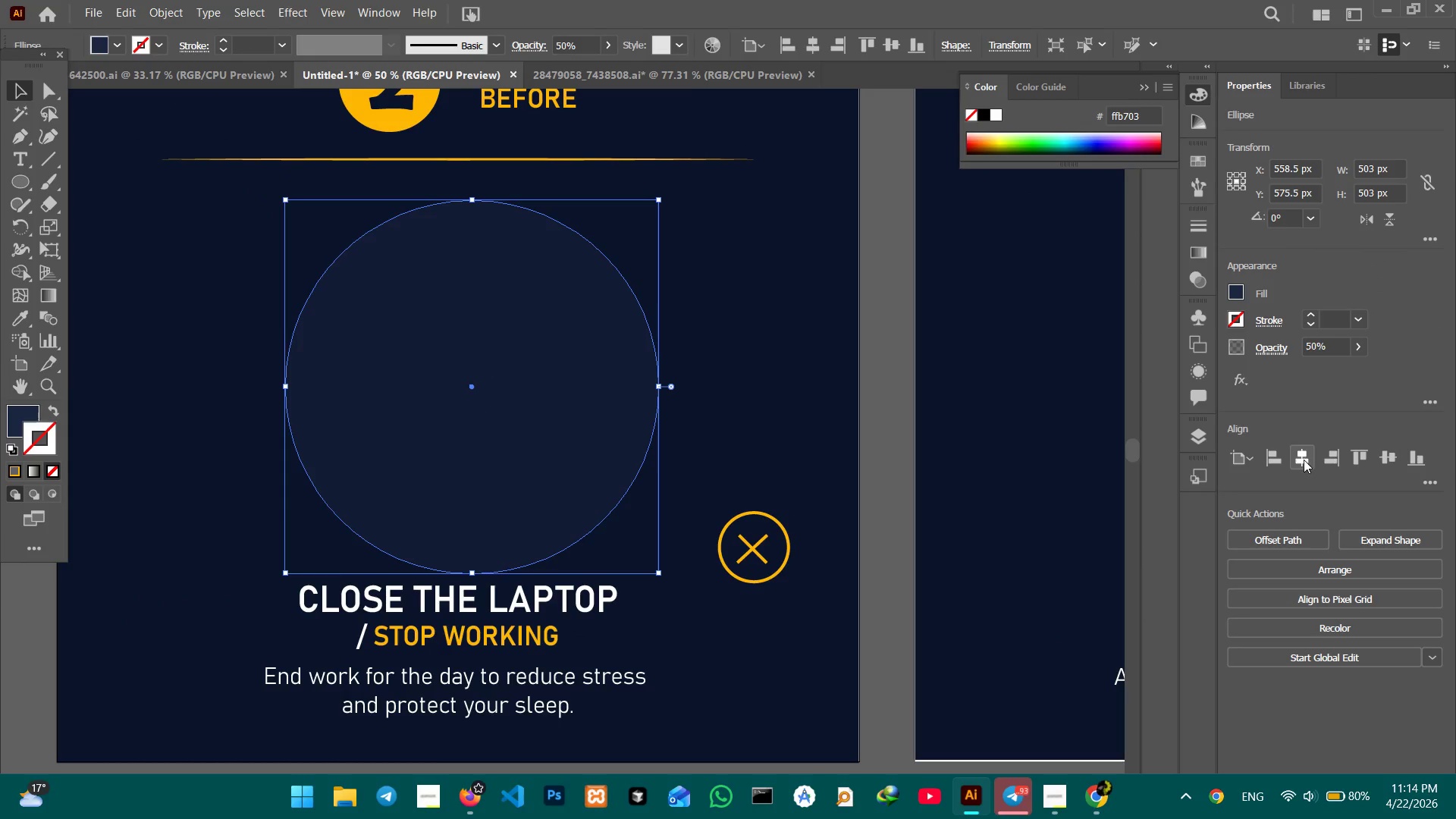 
left_click([1304, 460])
 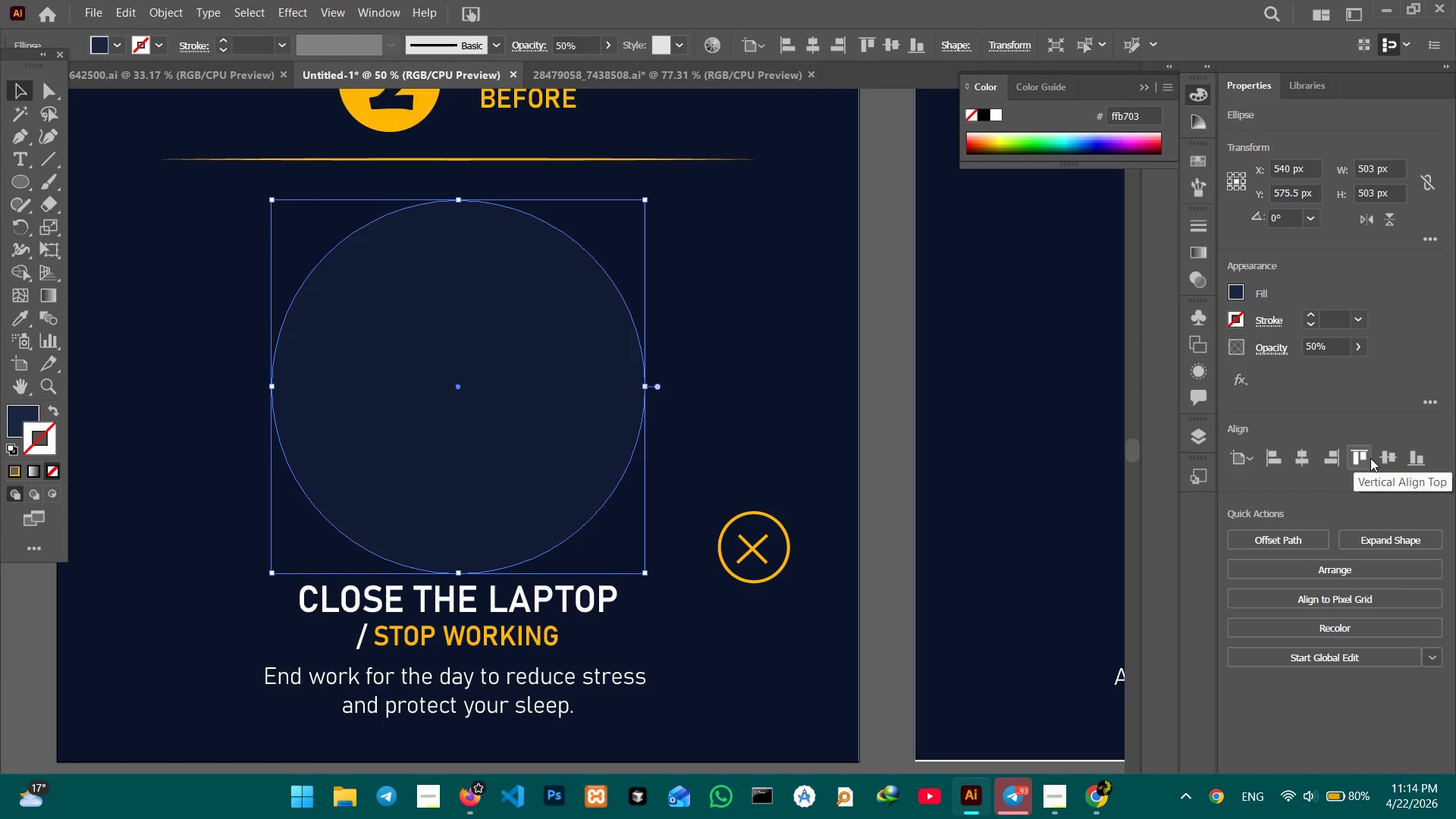 
left_click([1380, 457])
 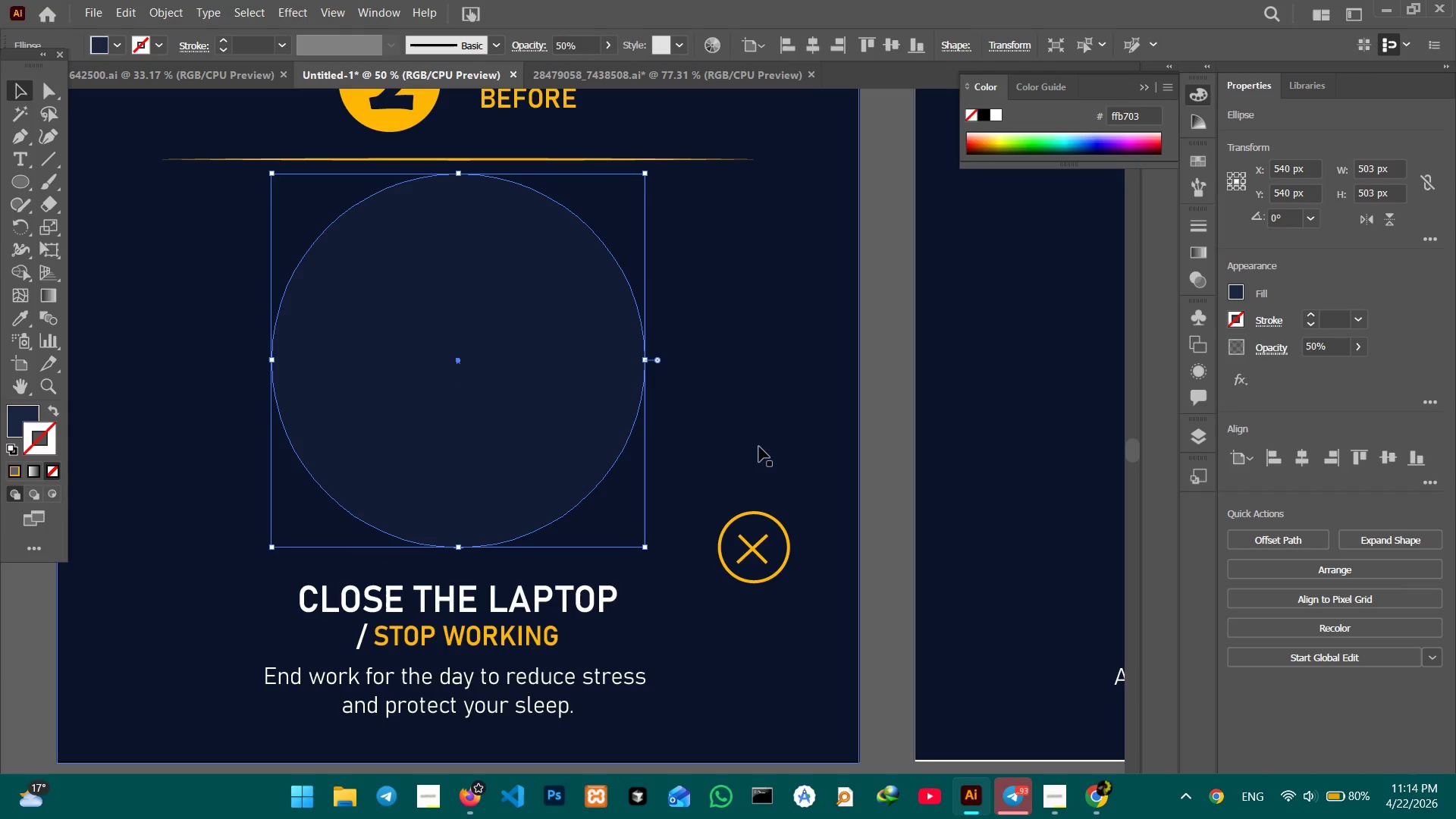 
hold_key(key=Space, duration=1.51)
 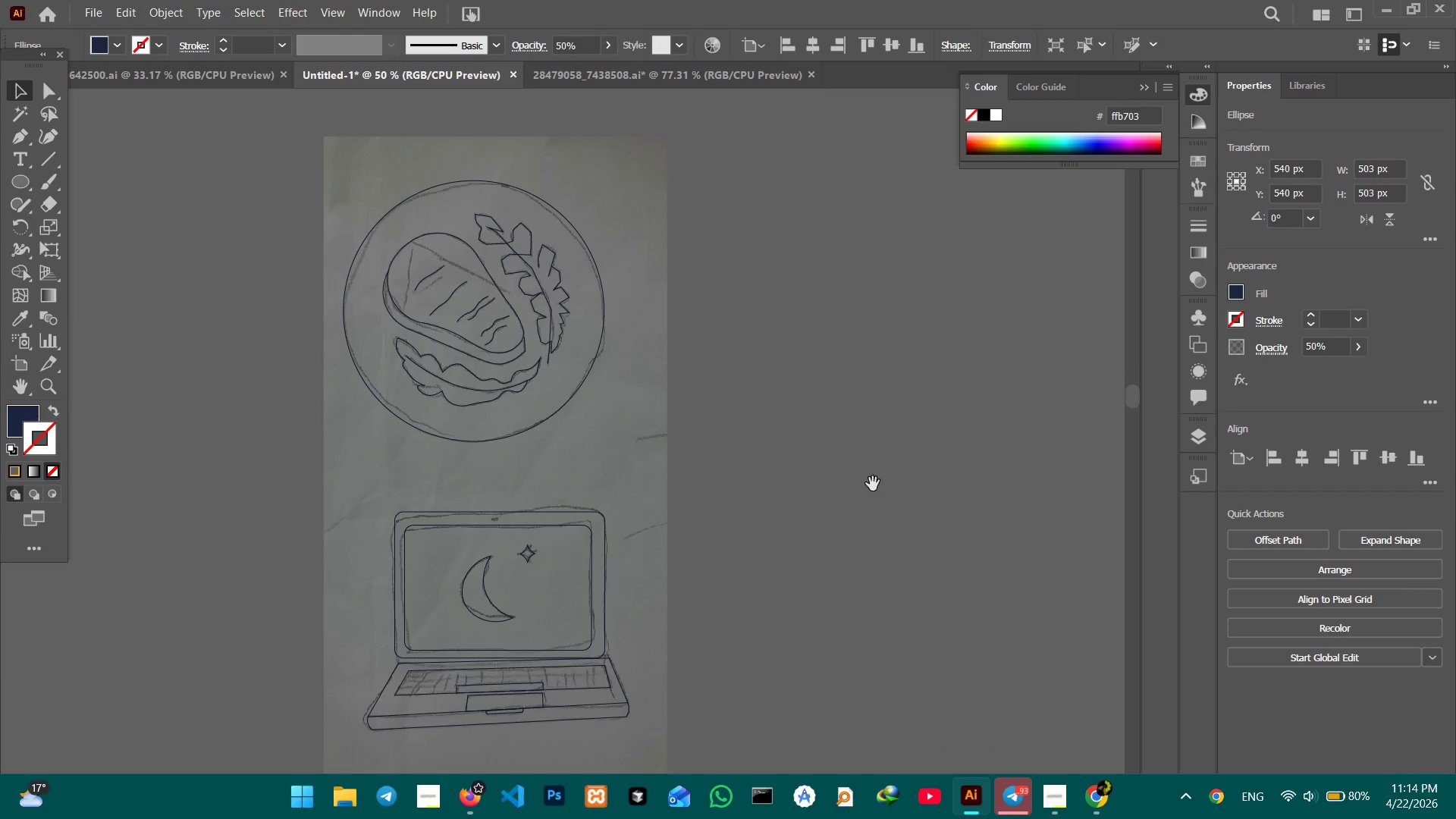 
left_click_drag(start_coordinate=[719, 208], to_coordinate=[726, 566])
 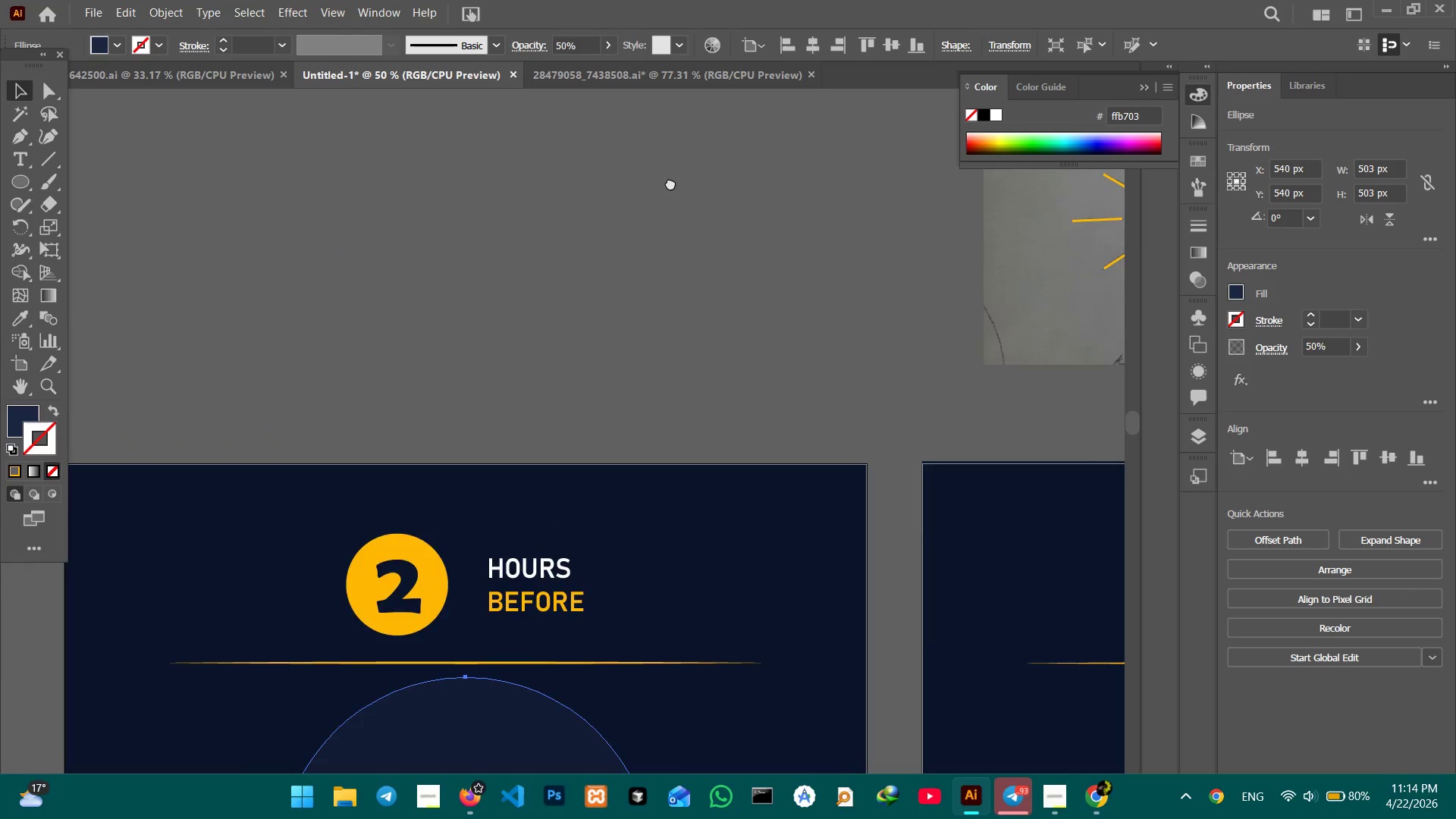 
scroll: coordinate [751, 422], scroll_direction: up, amount: 8.0
 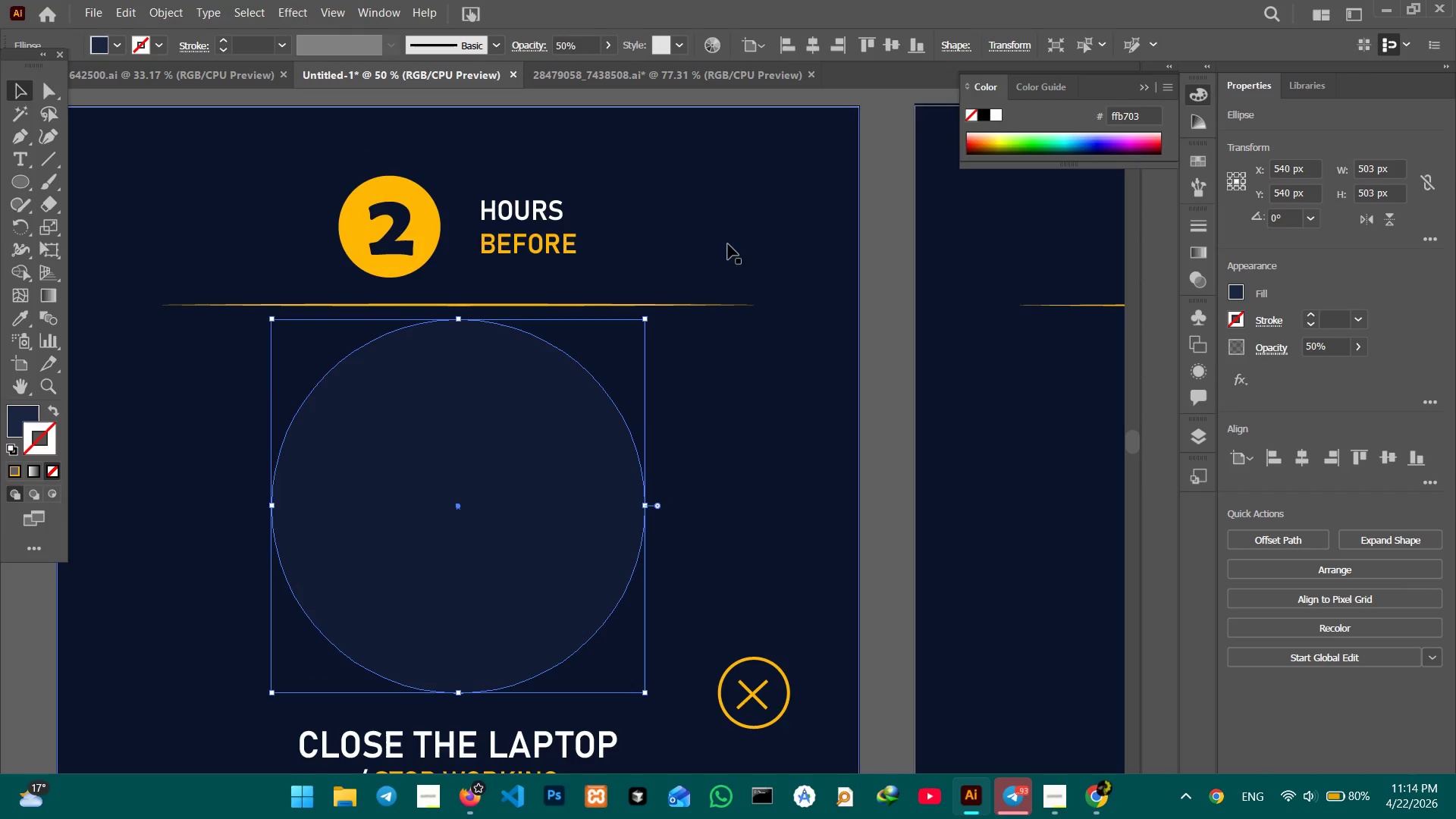 
left_click_drag(start_coordinate=[670, 182], to_coordinate=[675, 646])
 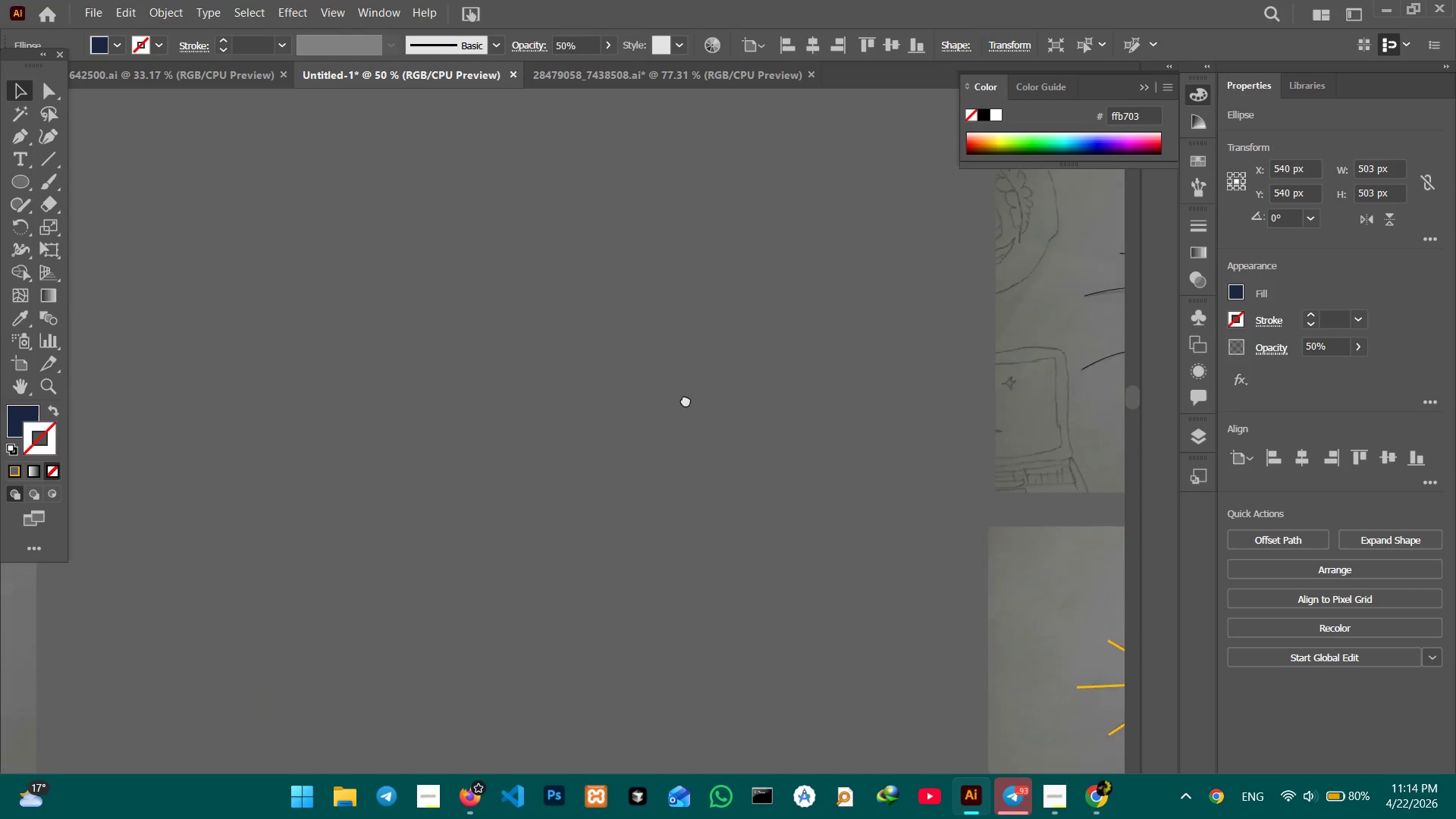 
left_click_drag(start_coordinate=[688, 387], to_coordinate=[682, 667])
 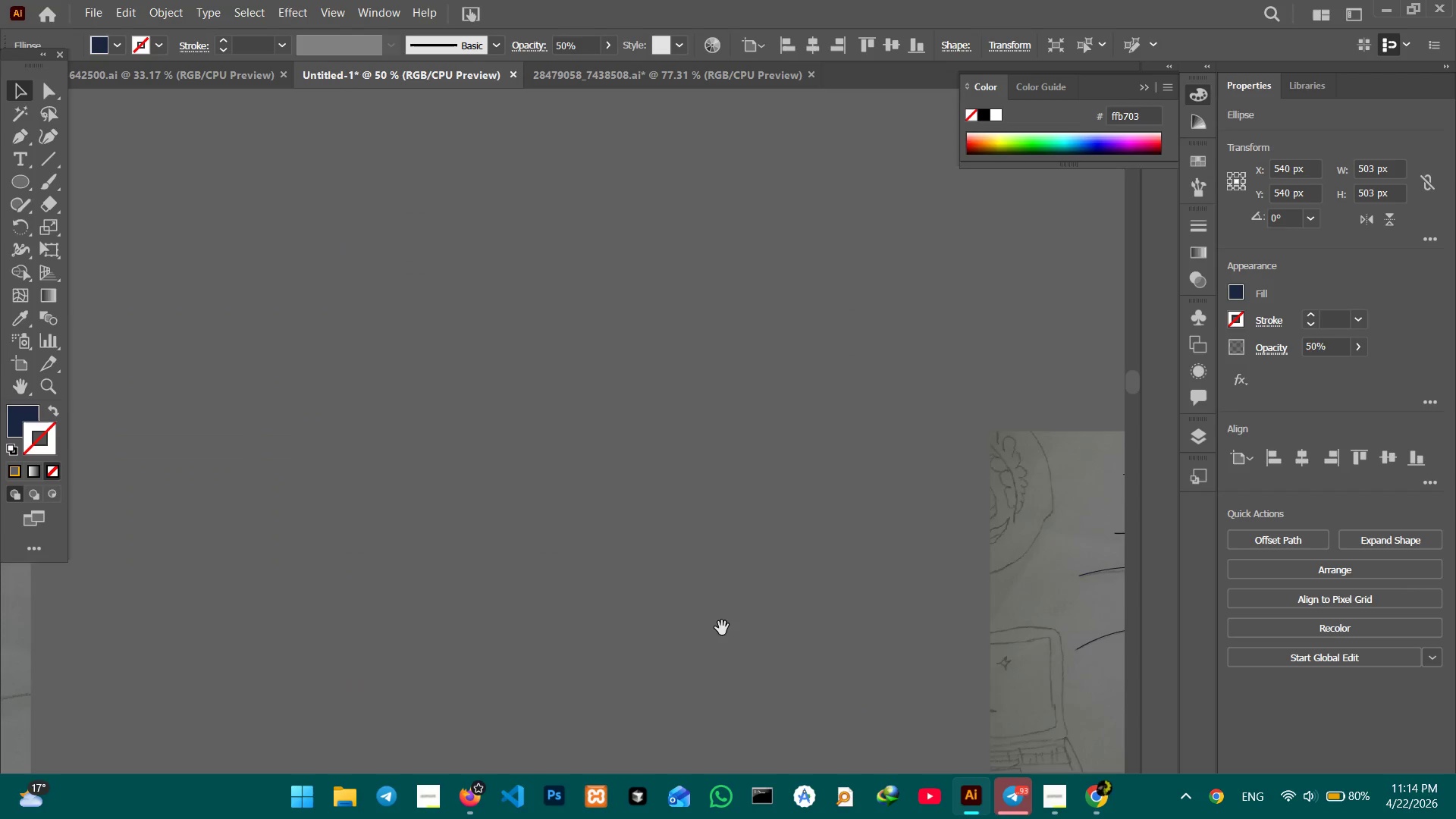 
left_click_drag(start_coordinate=[717, 628], to_coordinate=[1364, 367])
 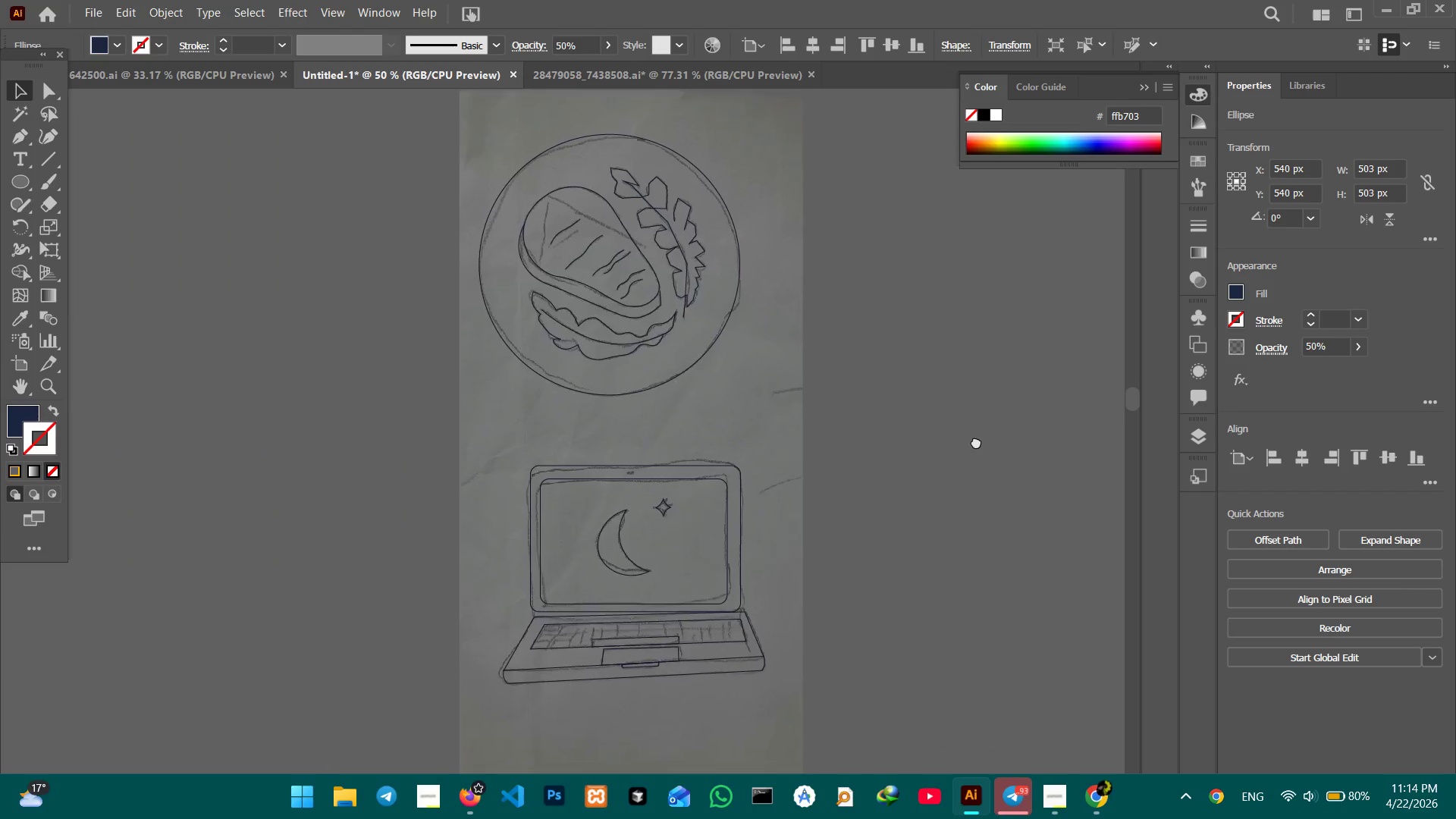 
hold_key(key=Space, duration=1.45)
 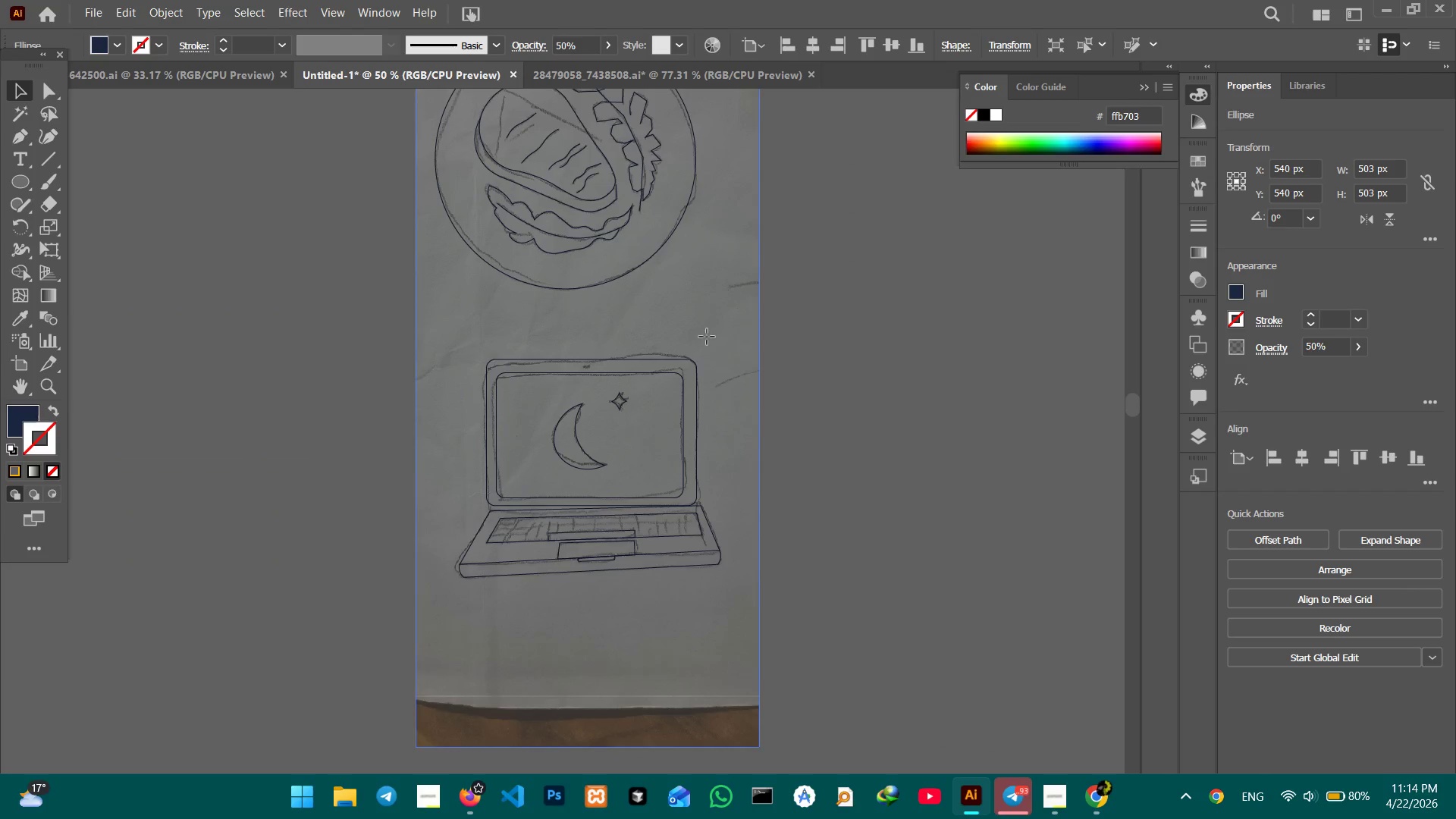 
left_click_drag(start_coordinate=[842, 497], to_coordinate=[934, 344])
 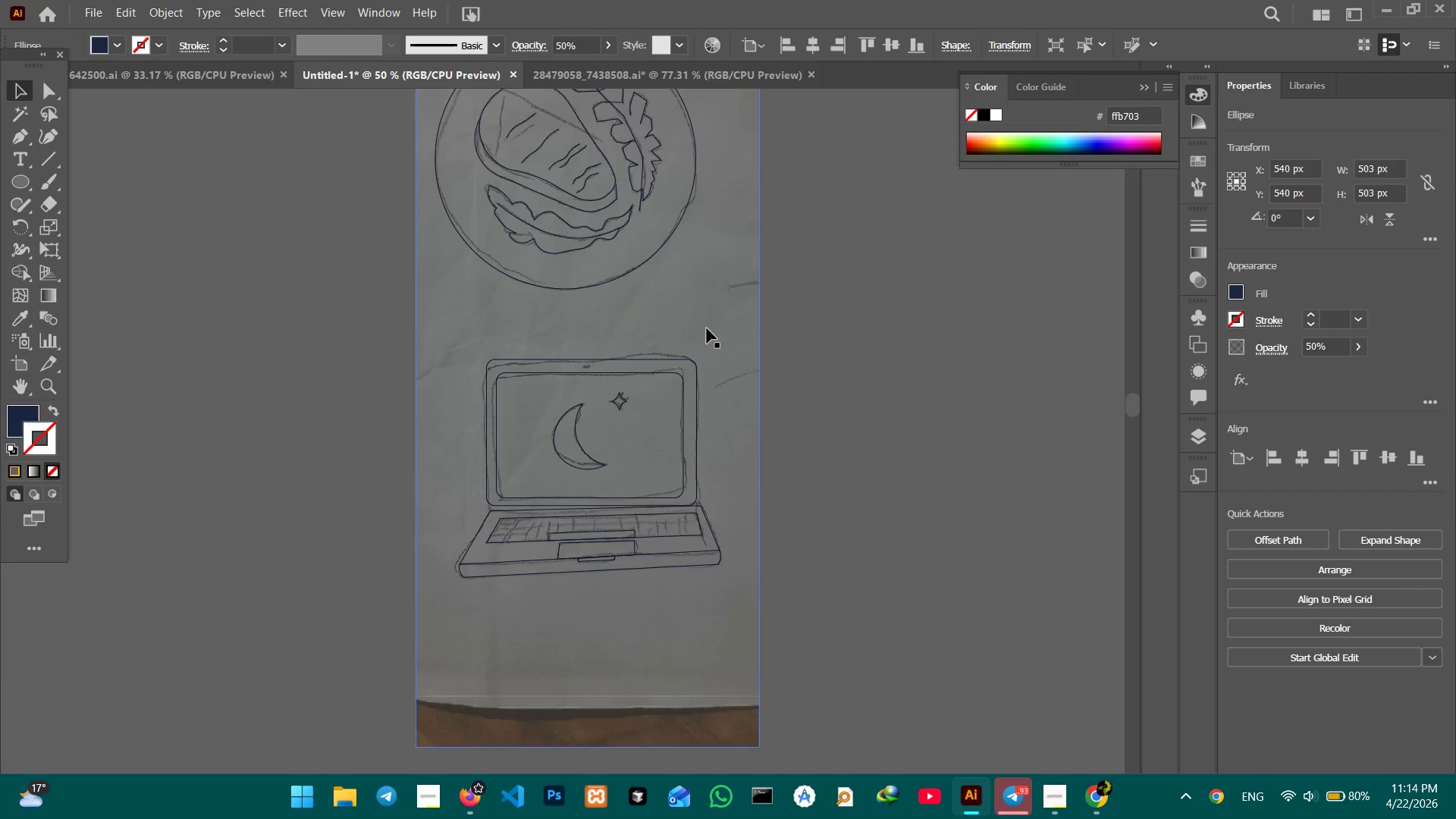 
left_click([707, 337])
 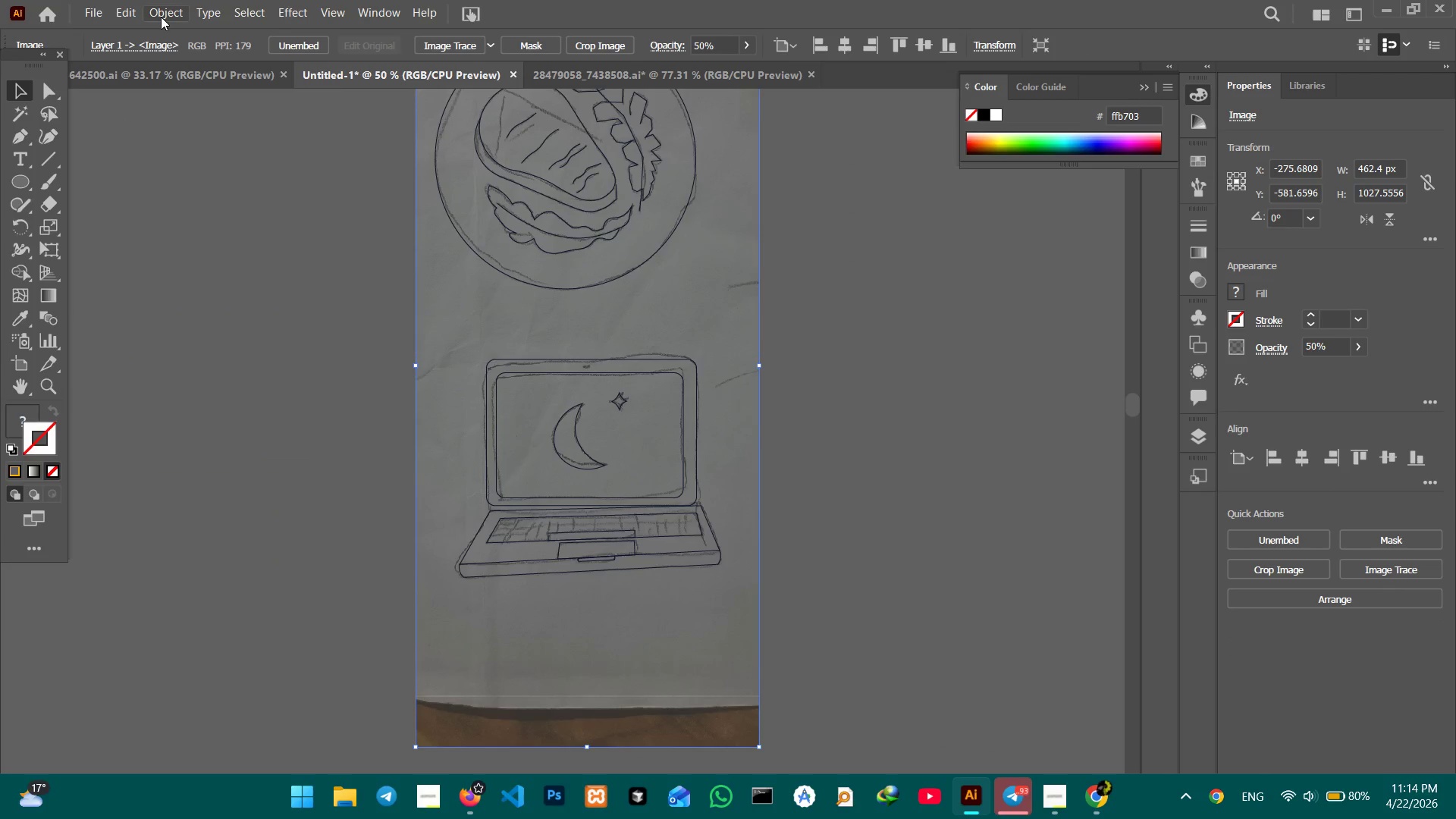 
left_click([161, 17])
 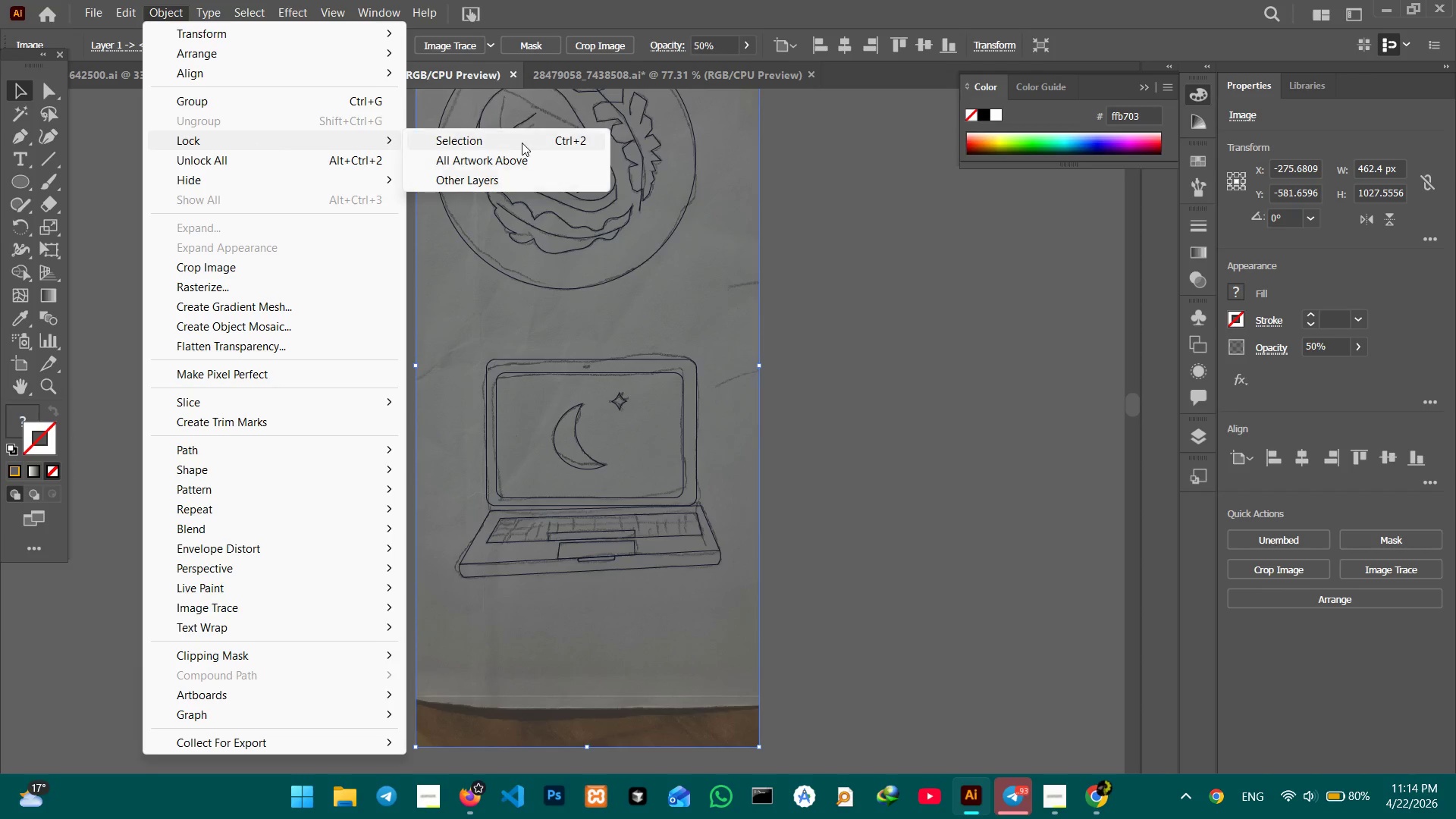 
double_click([522, 140])
 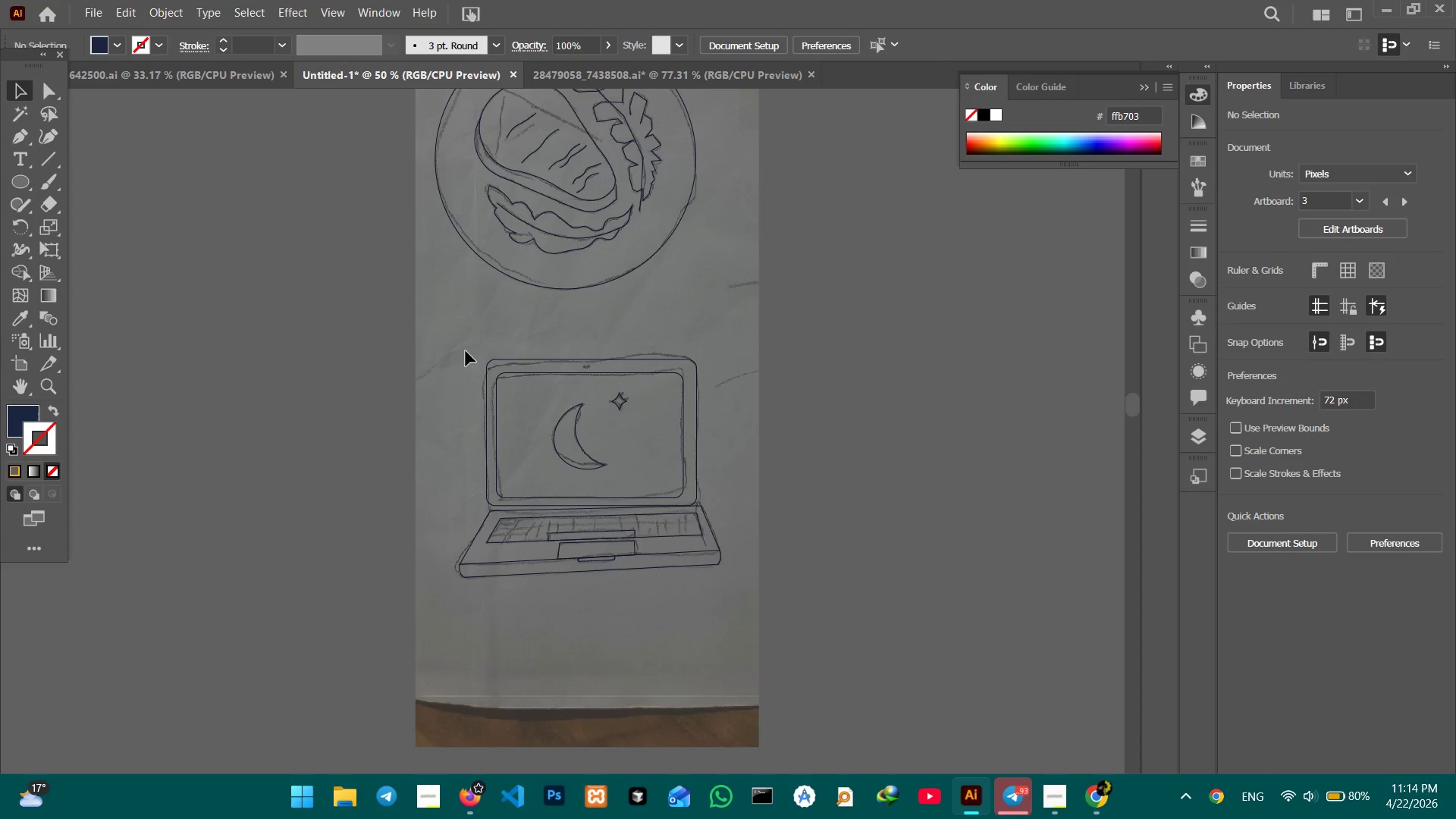 
left_click_drag(start_coordinate=[456, 346], to_coordinate=[752, 613])
 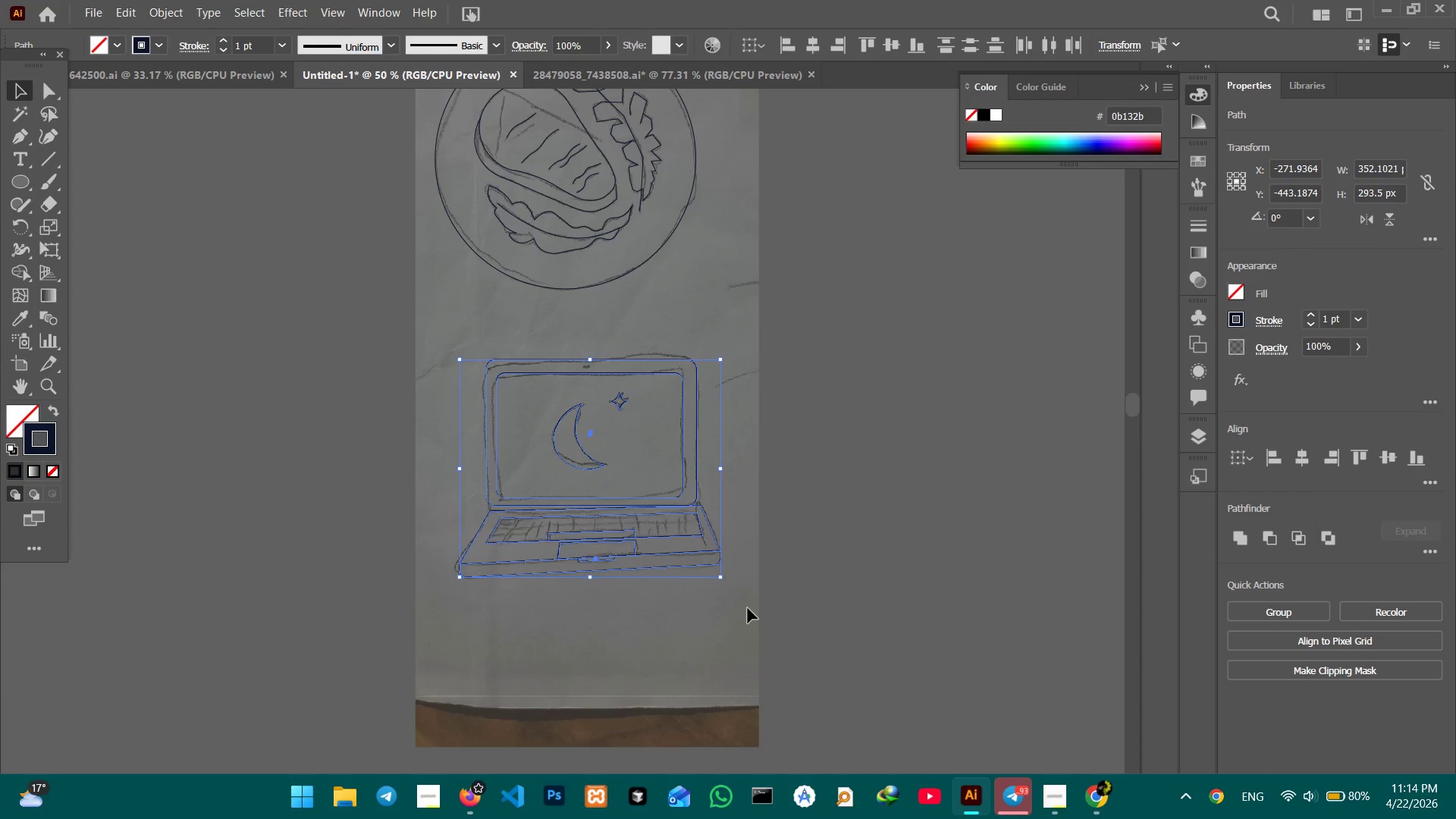 
key(Control+C)
 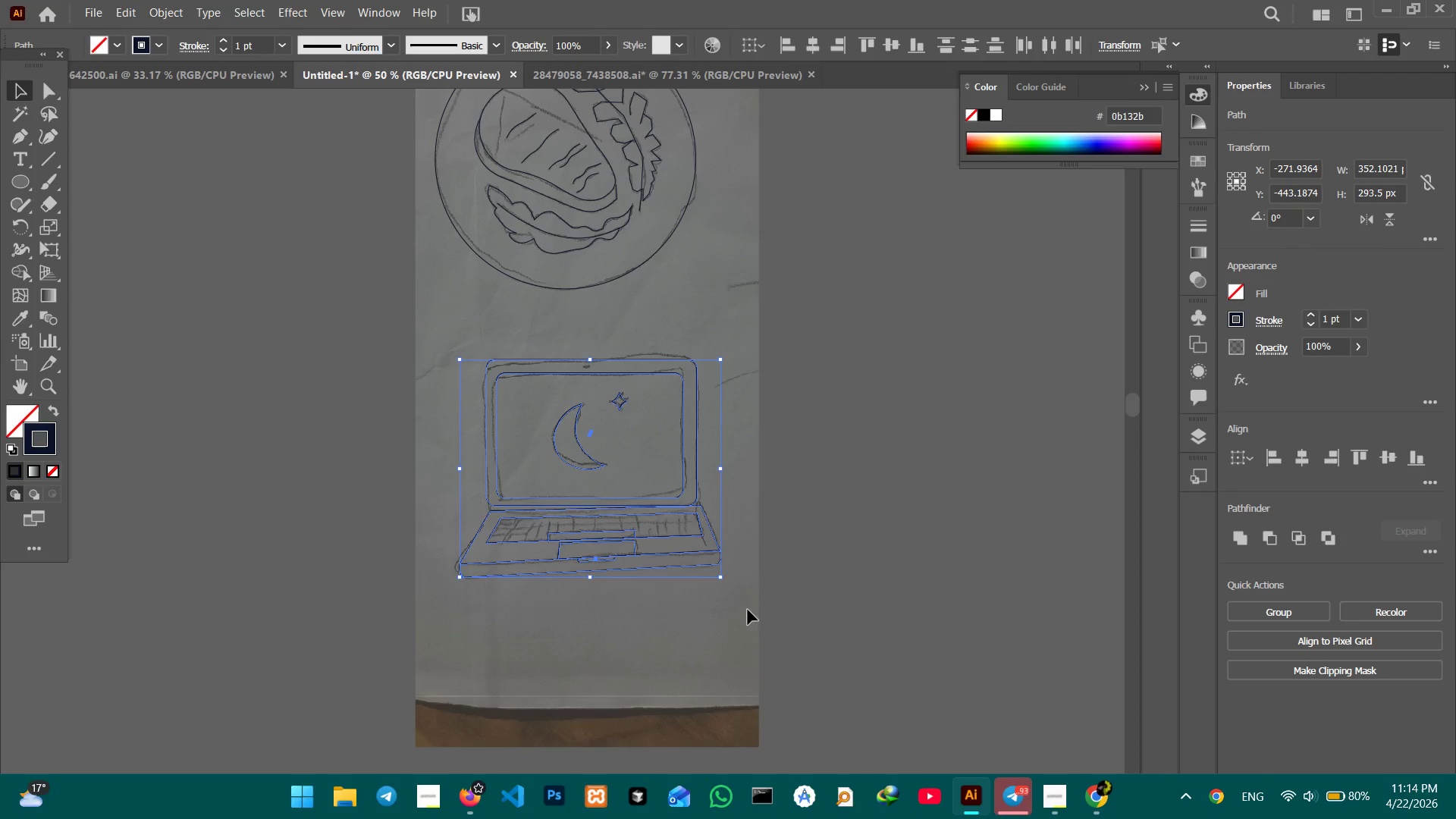 
hold_key(key=Space, duration=1.51)
 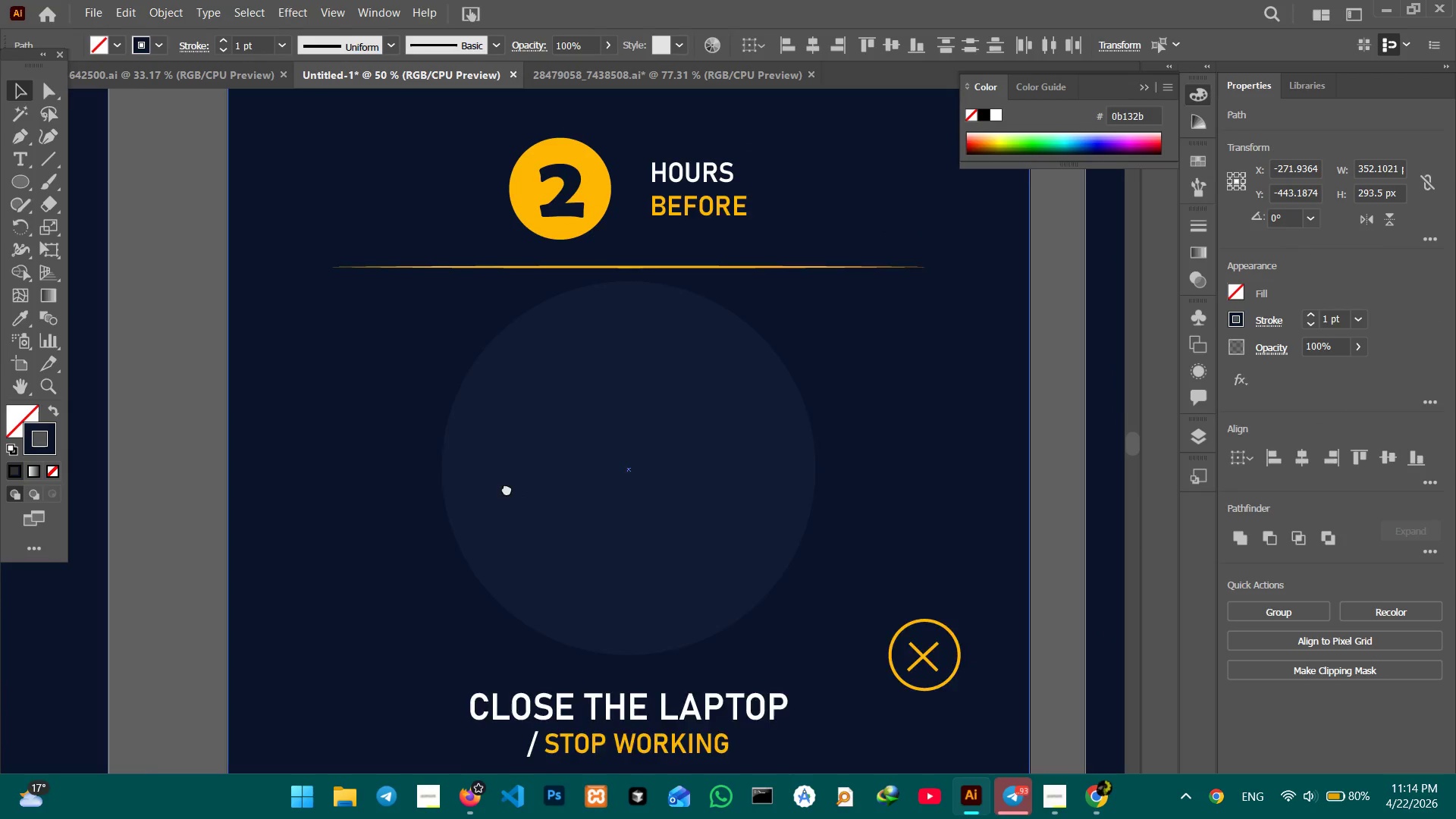 
left_click_drag(start_coordinate=[779, 635], to_coordinate=[666, 225])
 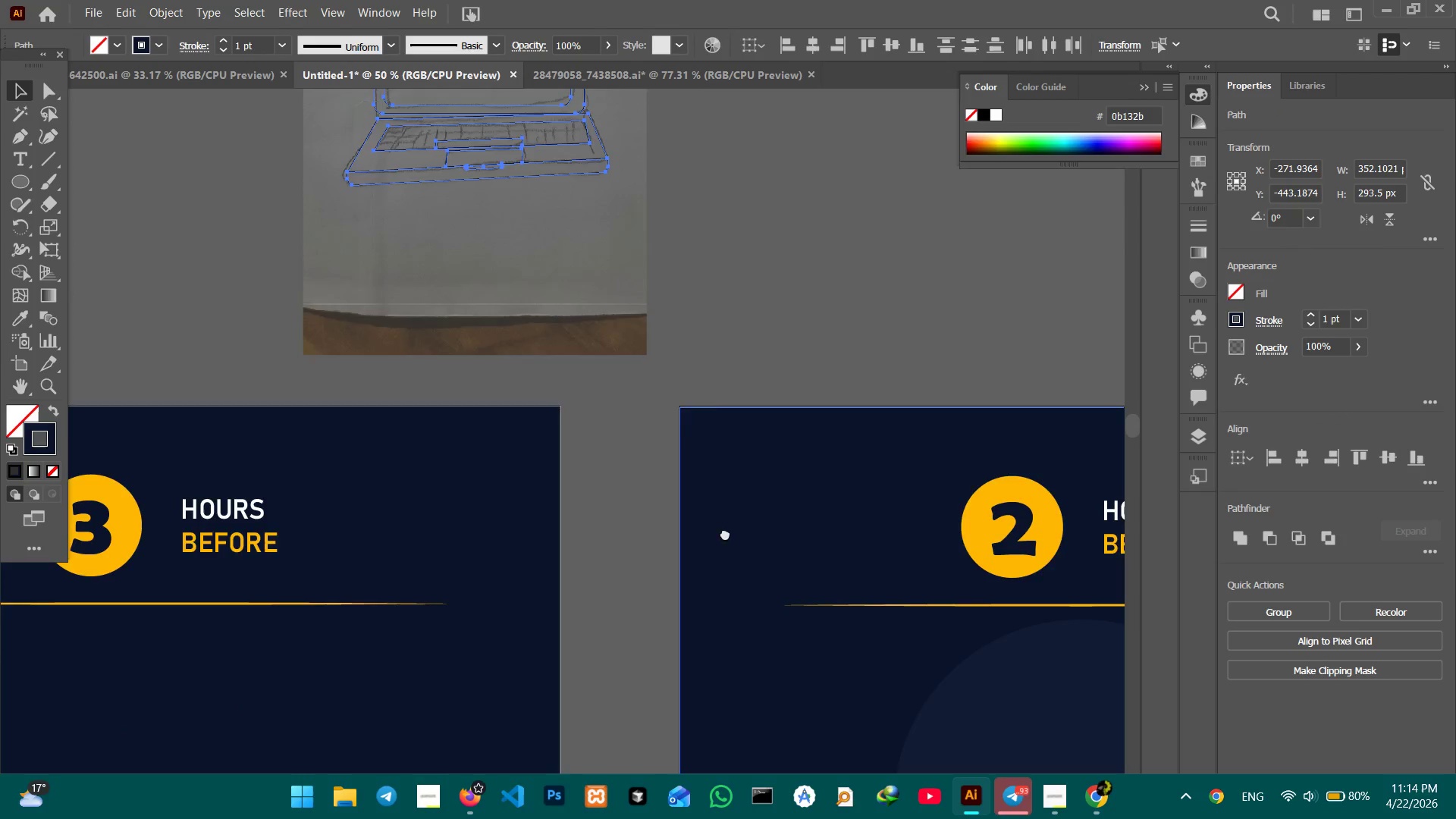 
left_click_drag(start_coordinate=[725, 533], to_coordinate=[726, 262])
 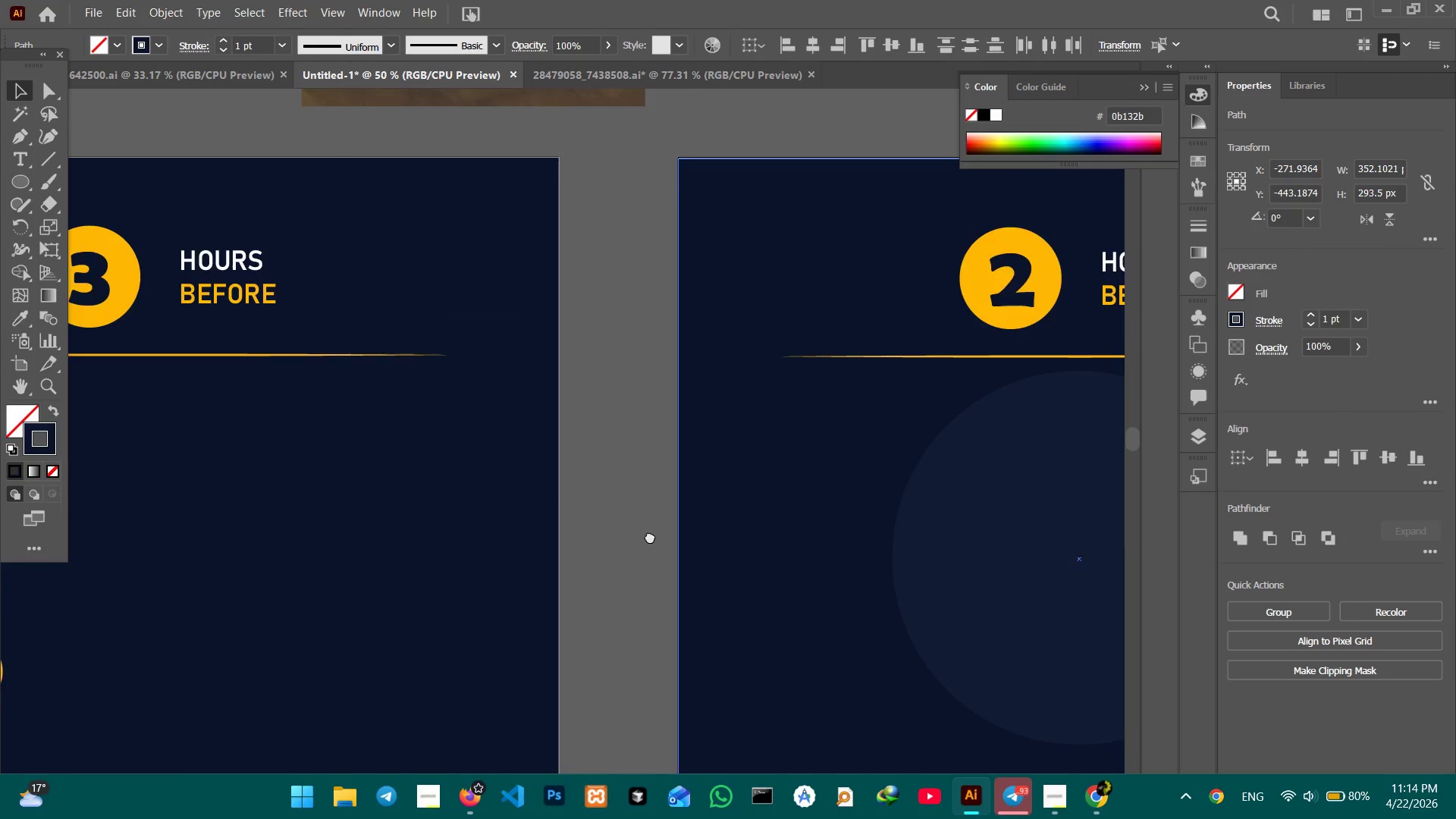 
left_click_drag(start_coordinate=[647, 536], to_coordinate=[226, 452])
 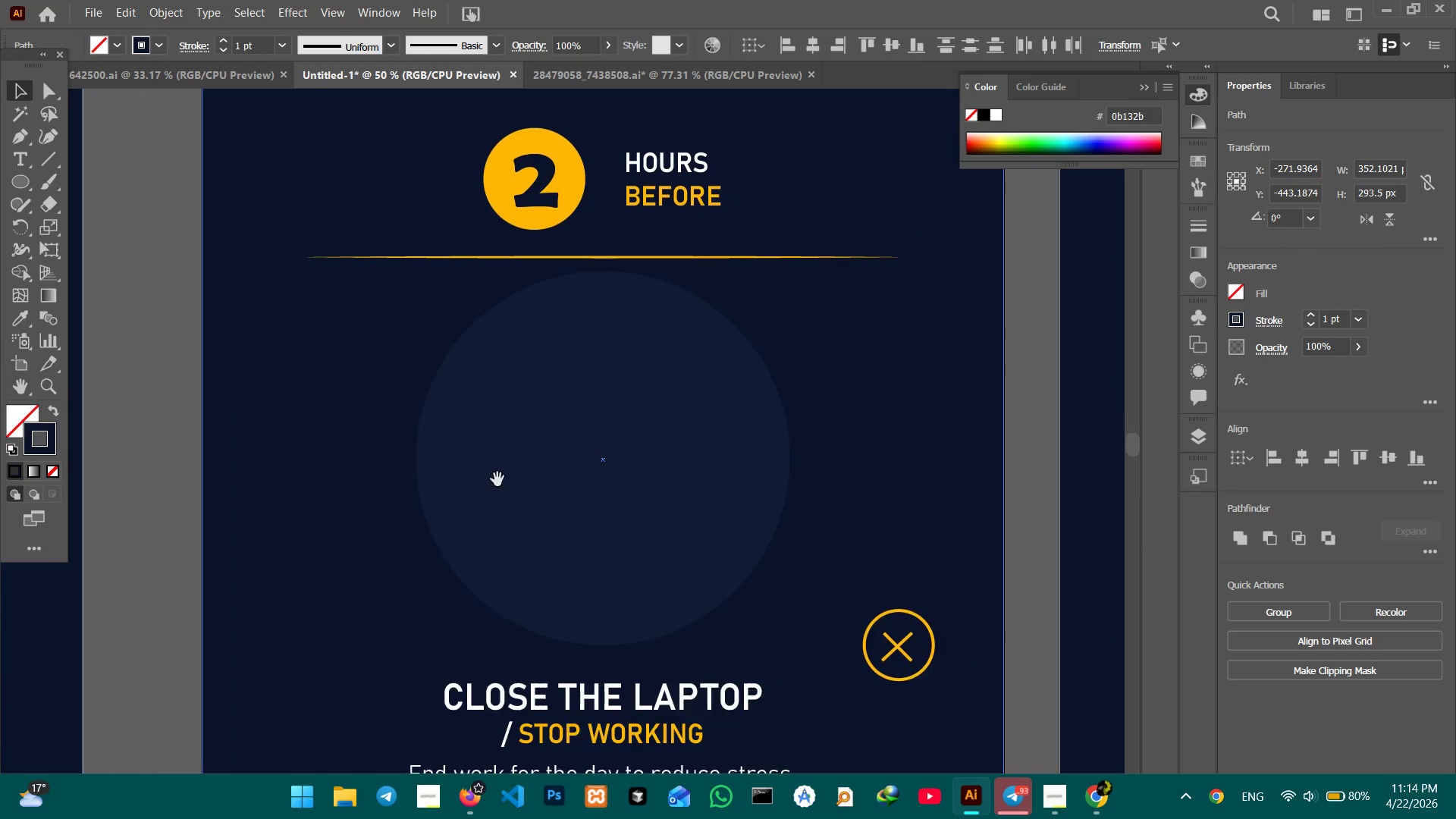 
hold_key(key=Space, duration=0.77)
 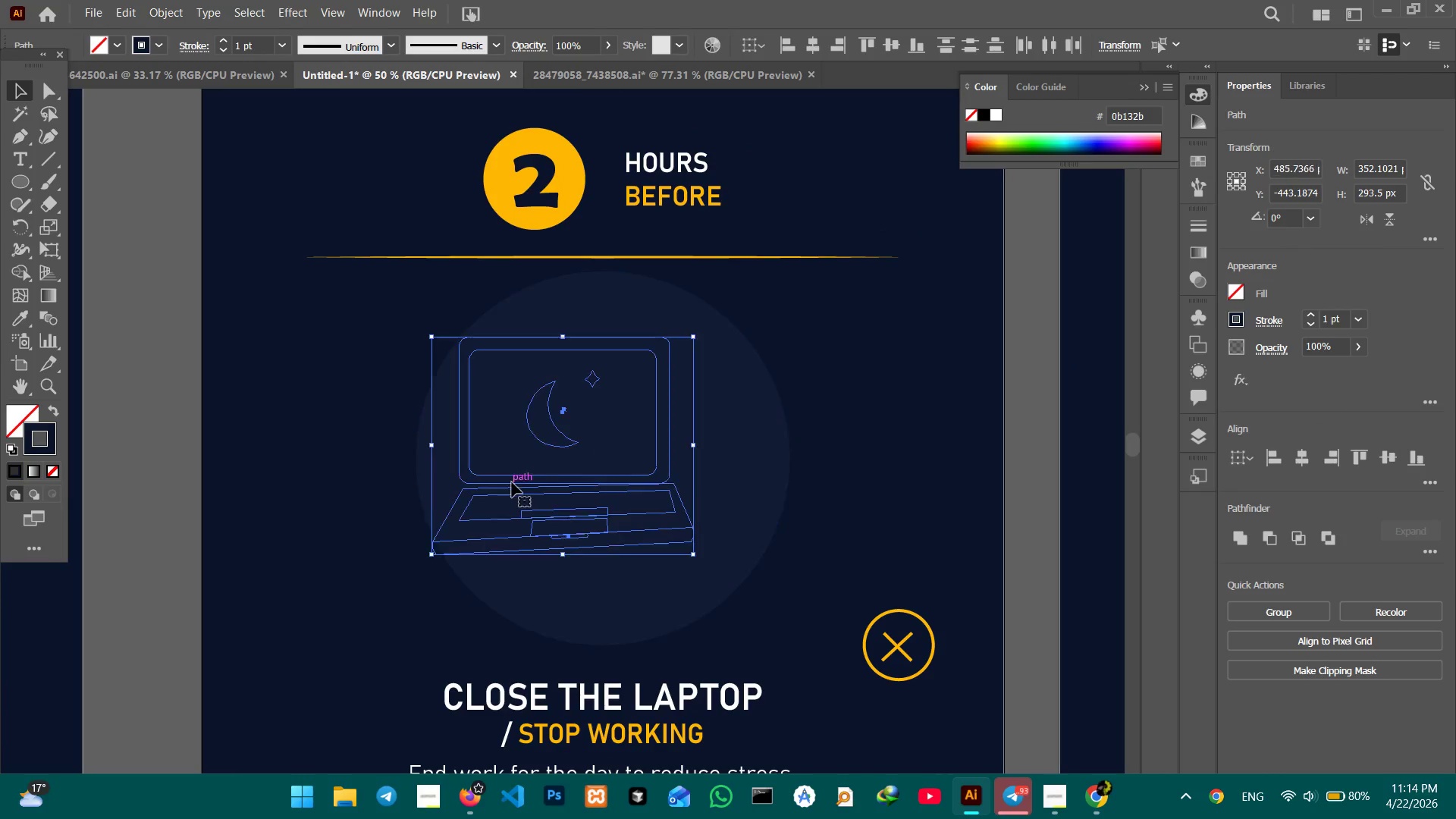 
left_click_drag(start_coordinate=[566, 504], to_coordinate=[507, 488])
 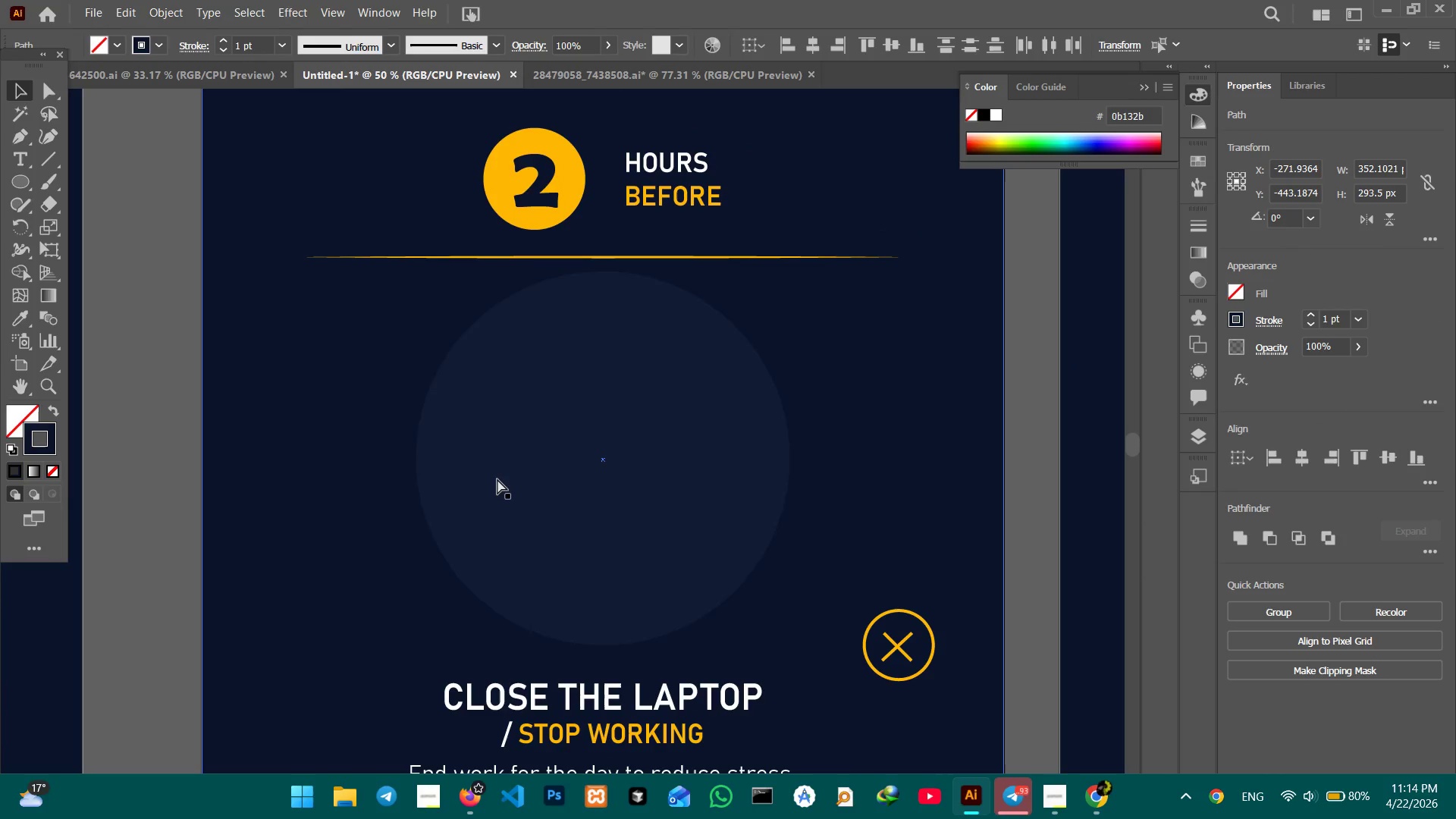 
key(Control+V)
 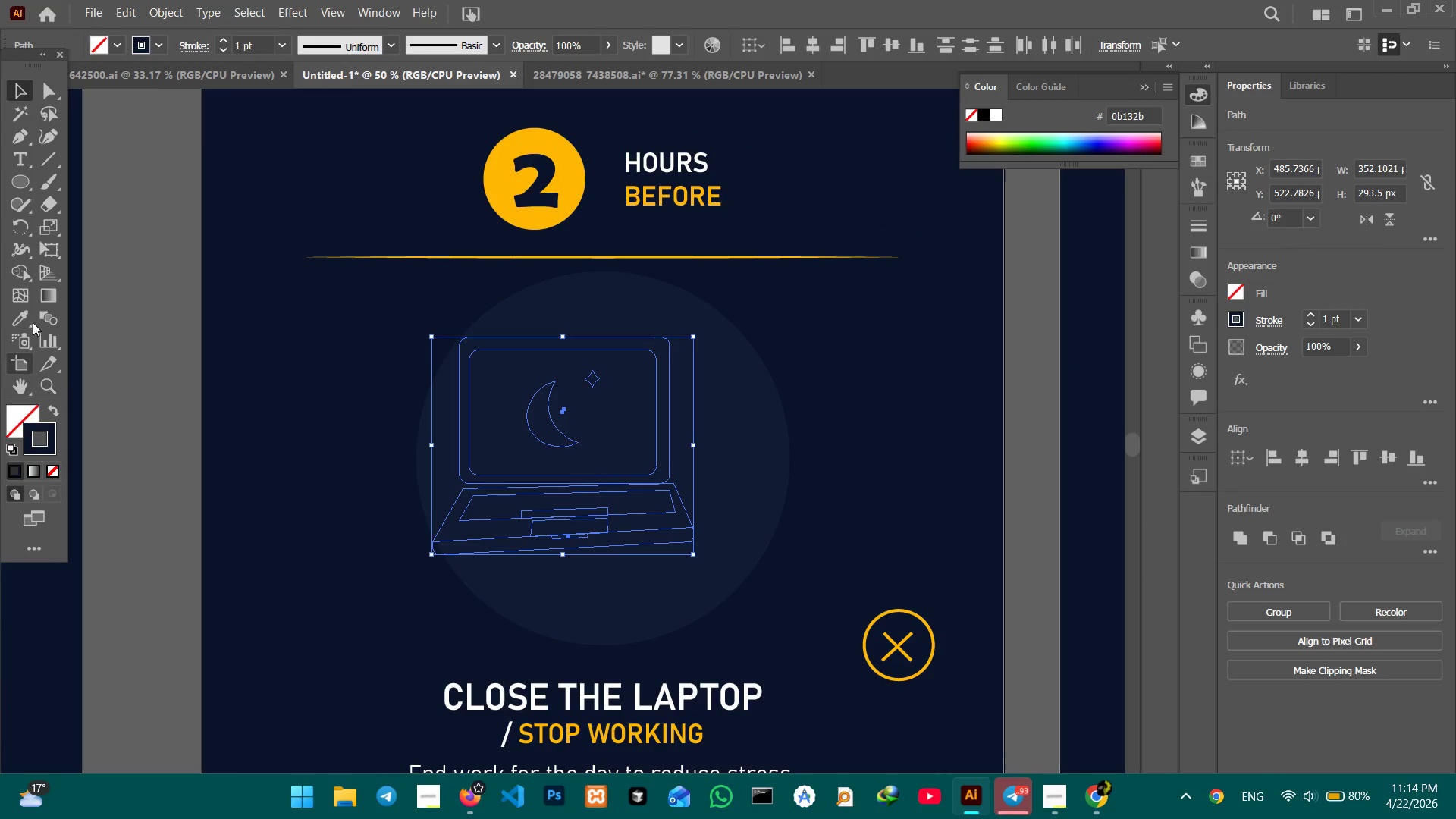 
left_click([17, 313])
 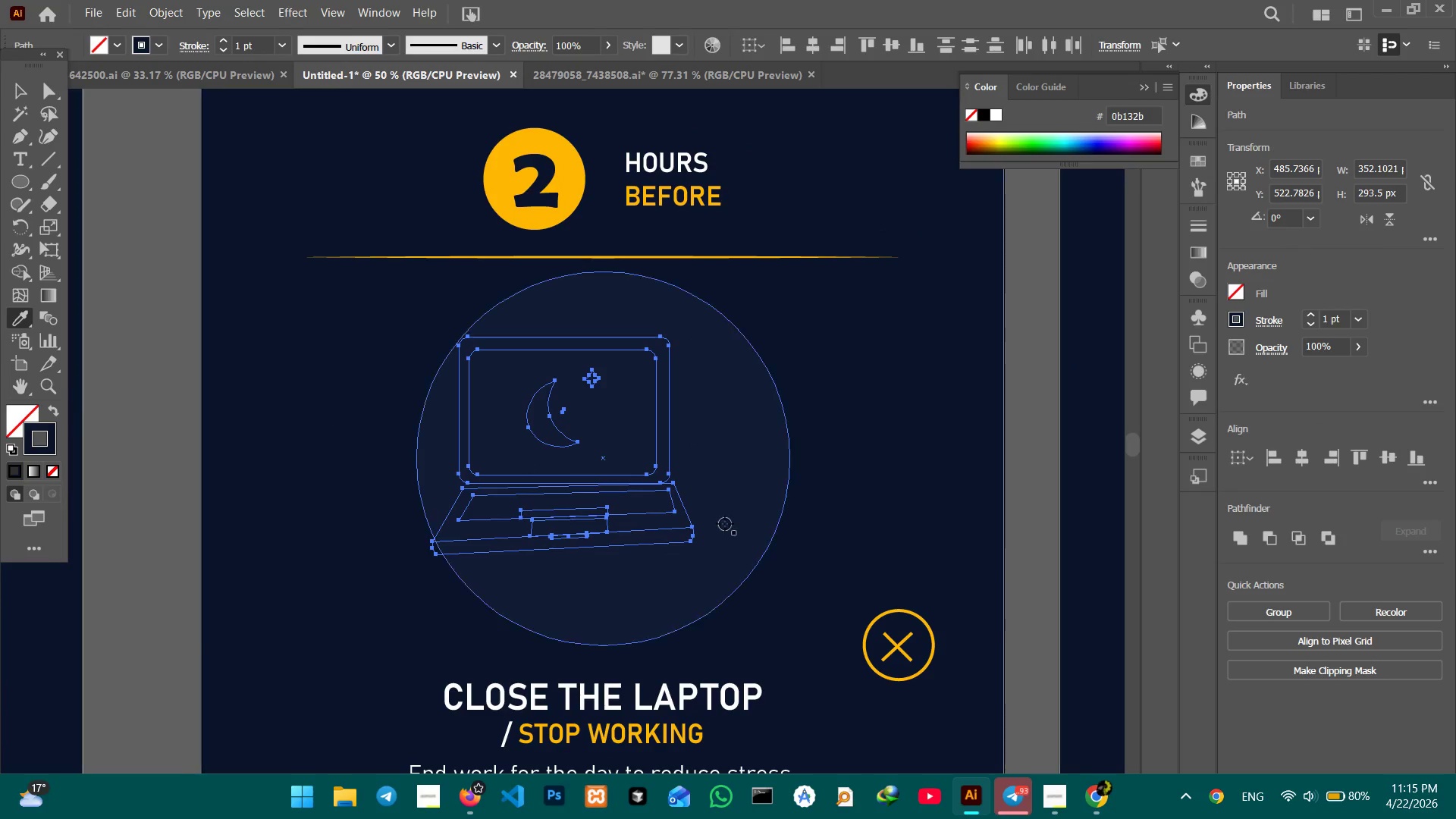 
hold_key(key=Space, duration=0.83)
 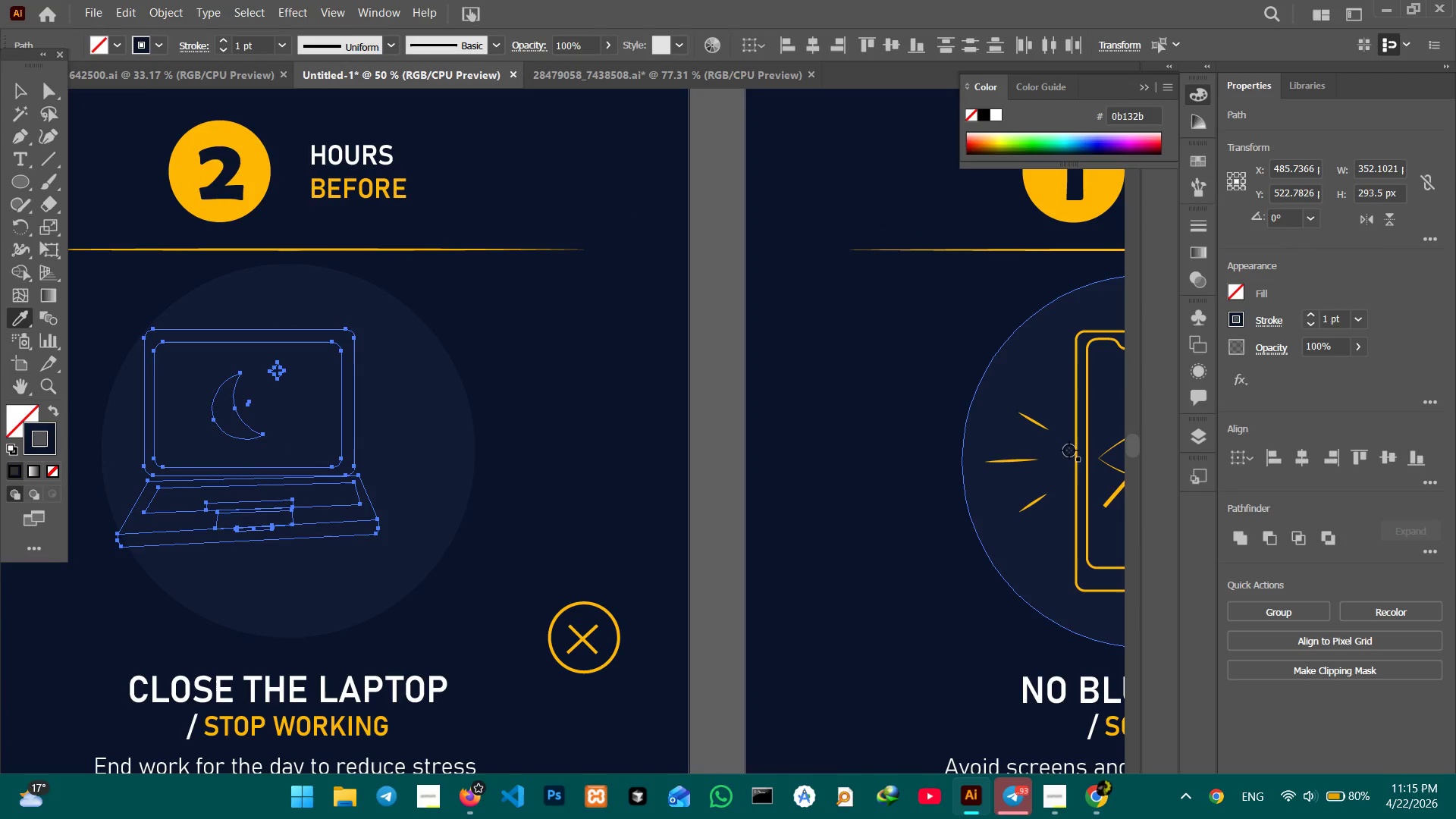 
left_click_drag(start_coordinate=[766, 532], to_coordinate=[450, 524])
 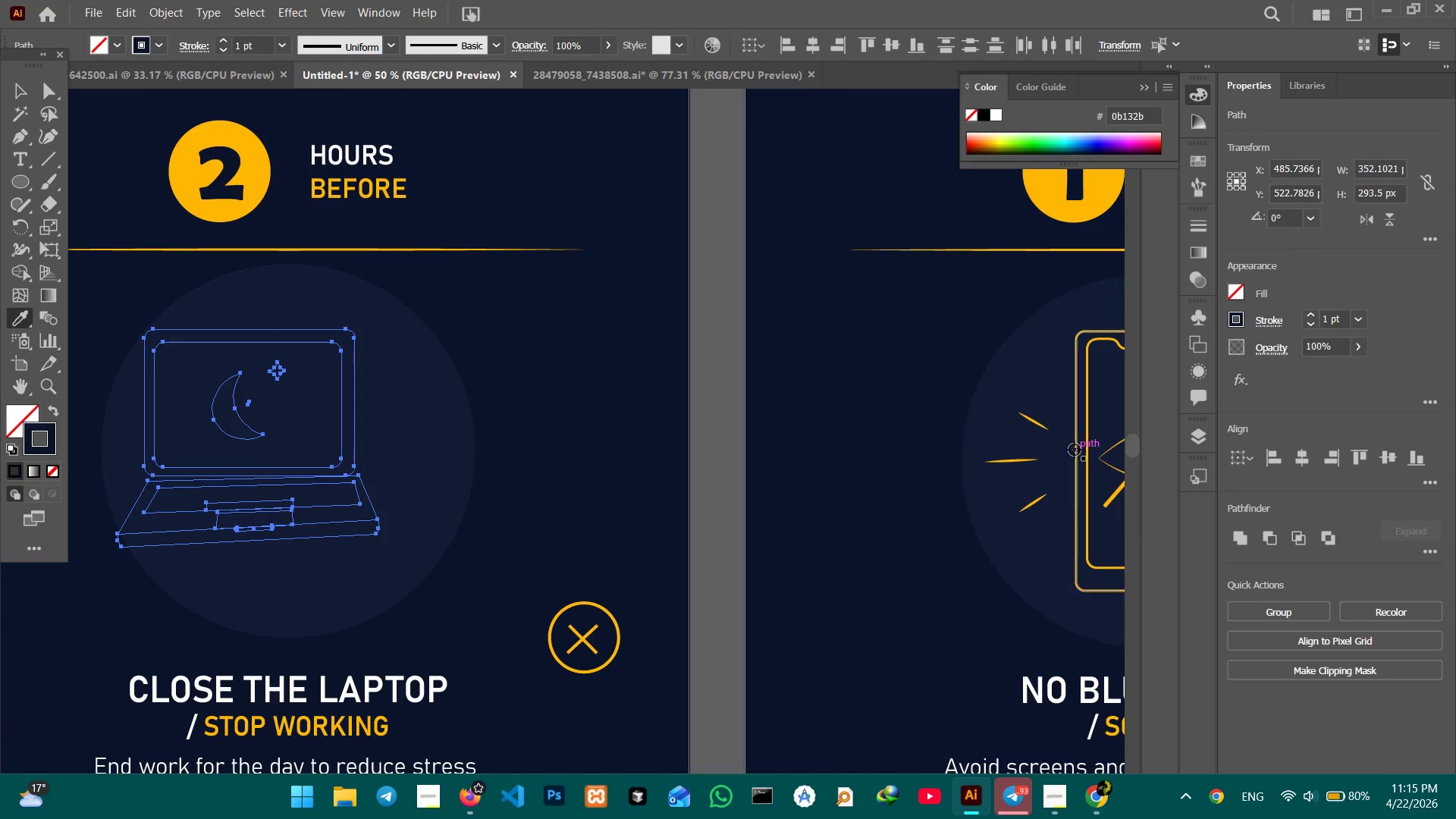 
left_click([1075, 450])
 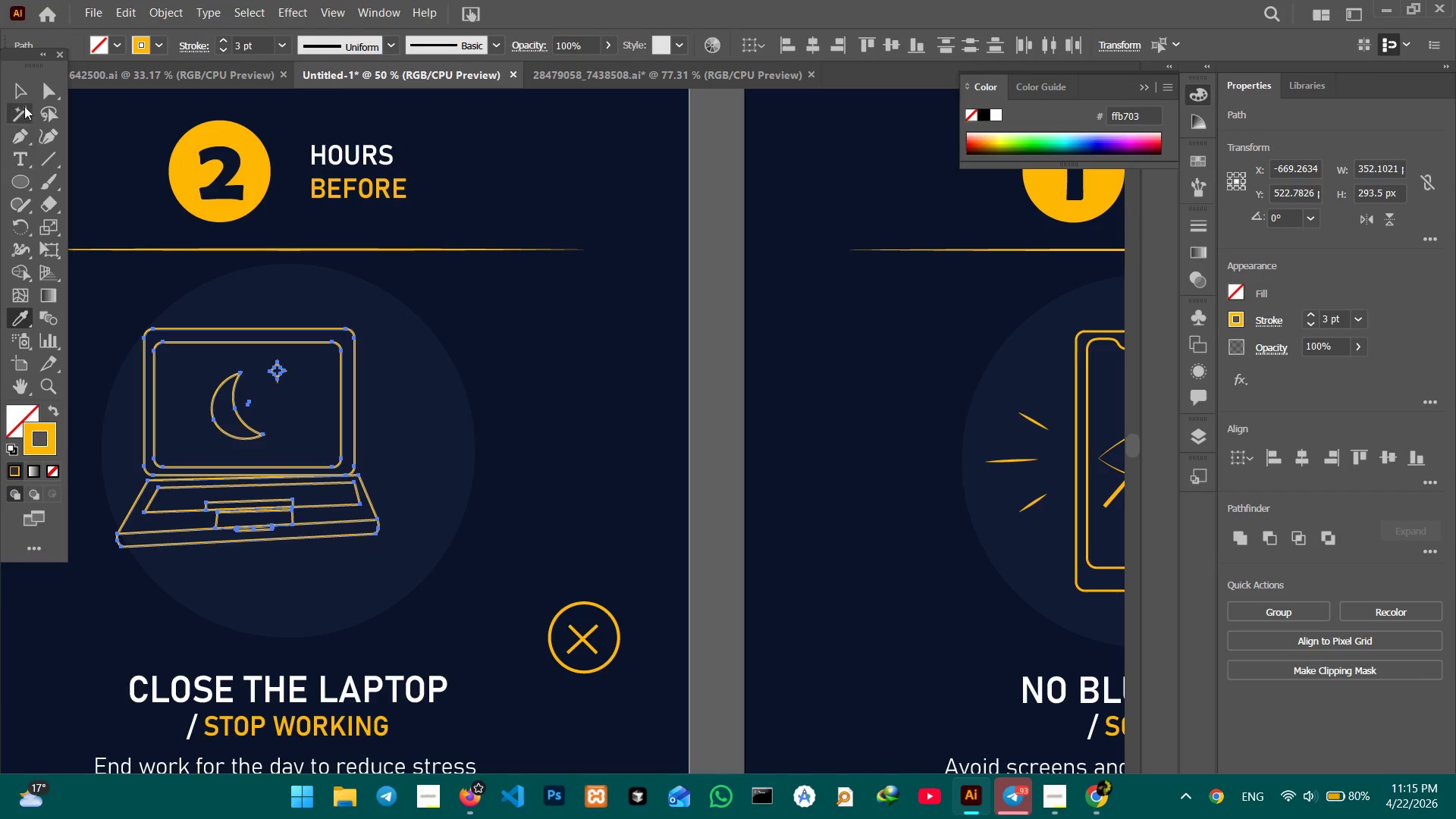 
left_click([17, 89])
 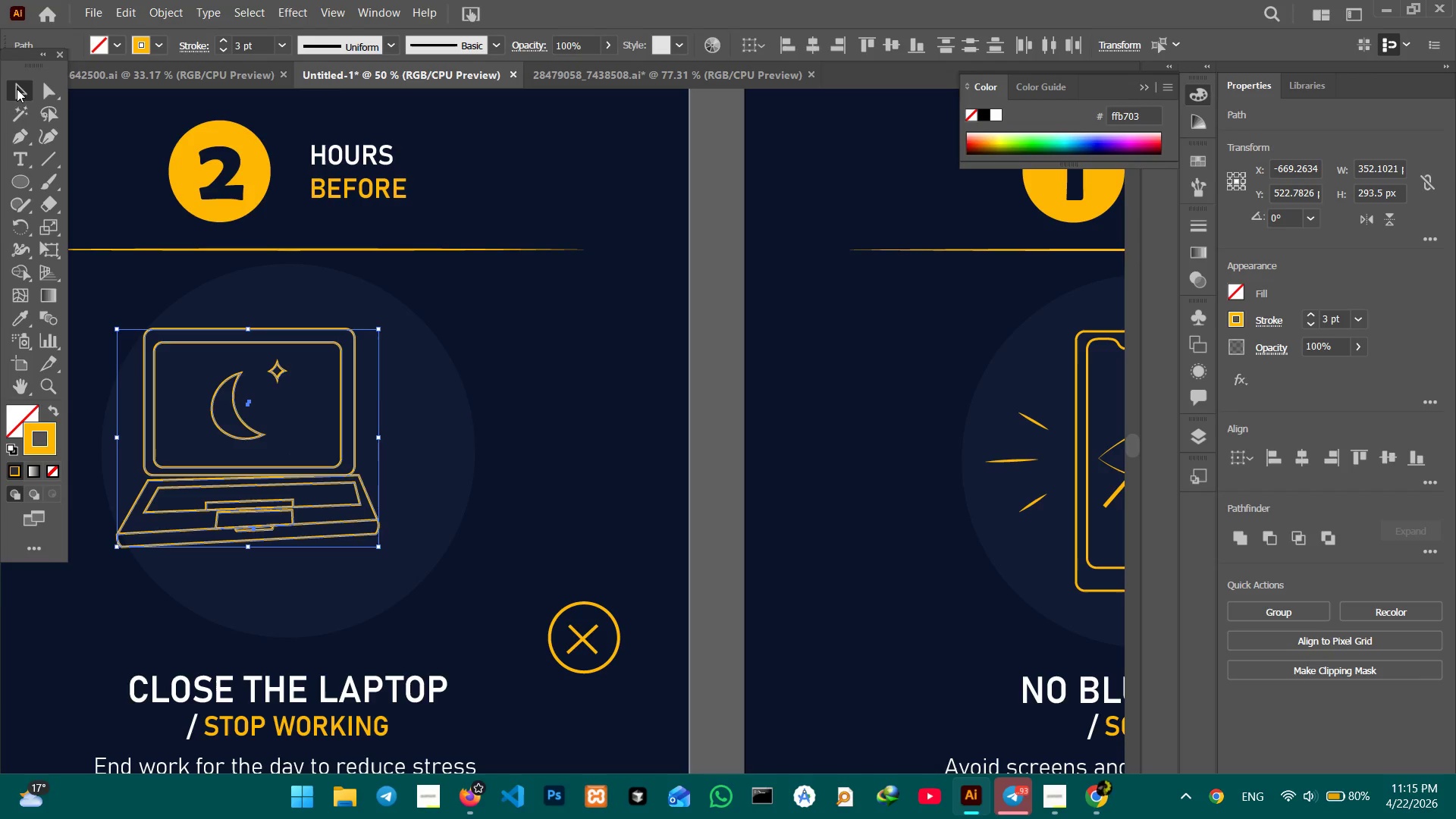 
hold_key(key=Space, duration=1.47)
 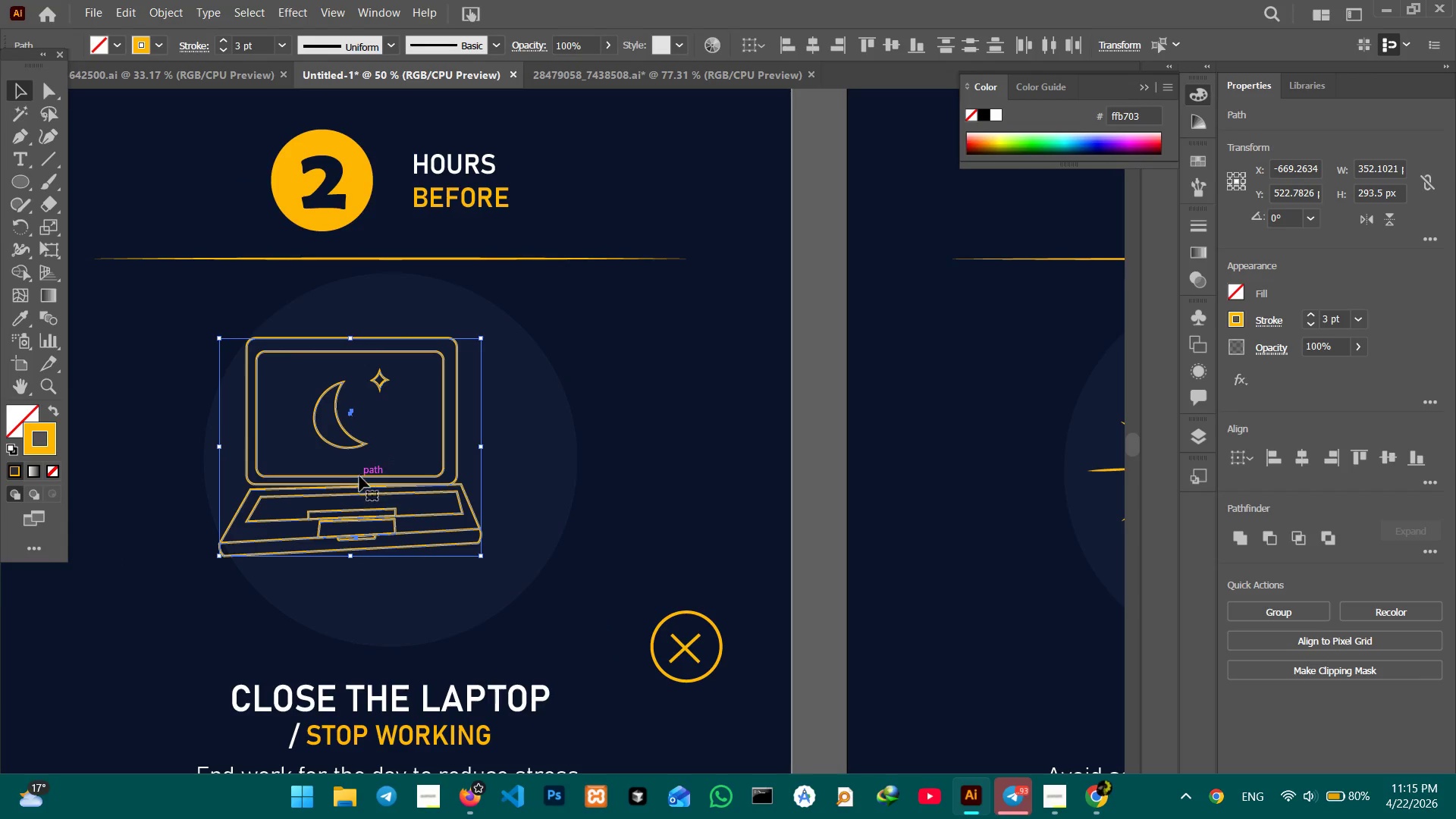 
left_click_drag(start_coordinate=[385, 506], to_coordinate=[489, 514])
 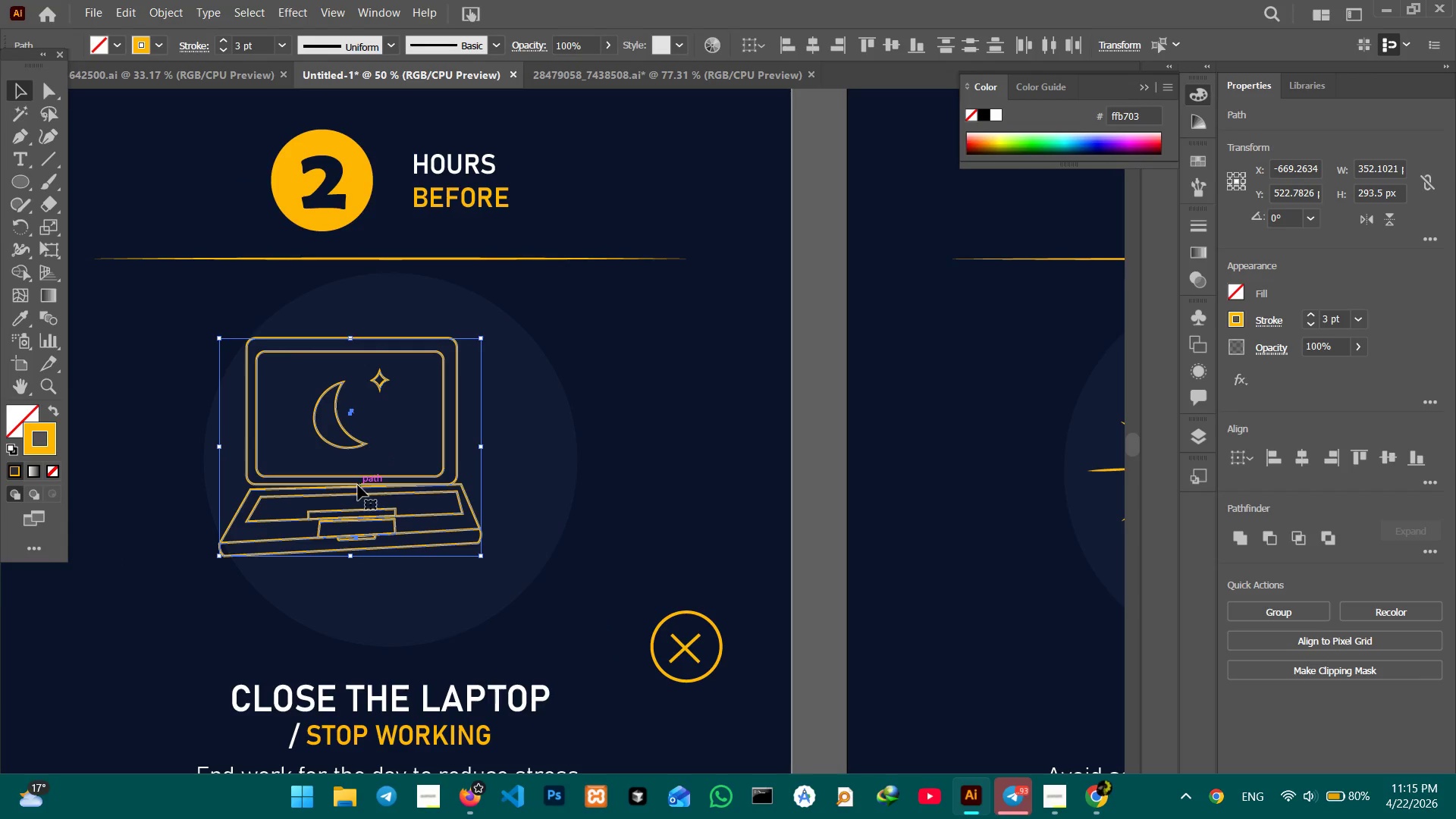 
left_click_drag(start_coordinate=[357, 486], to_coordinate=[405, 488])
 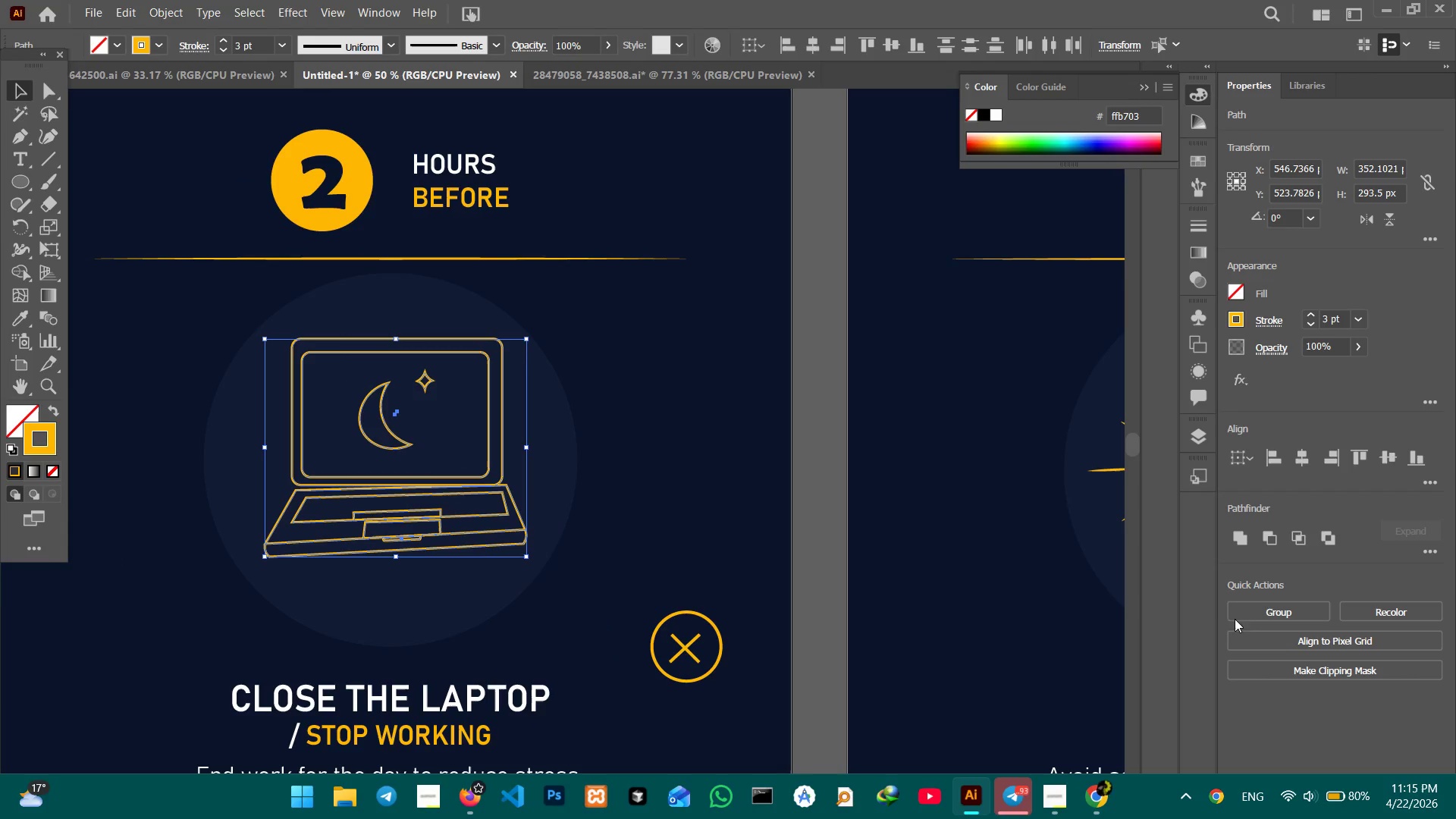 
left_click([1250, 610])
 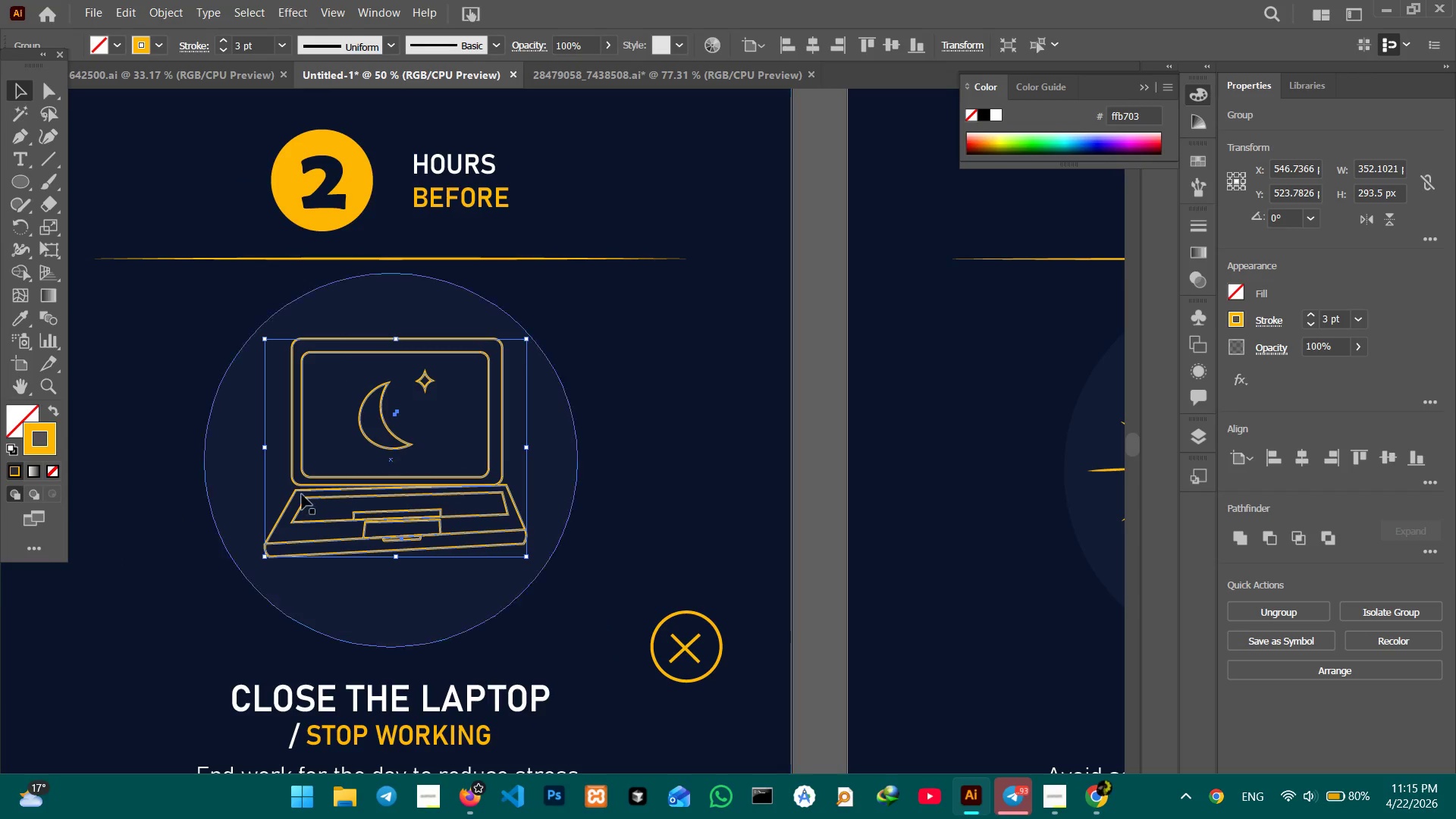 
mouse_move([395, 483])
 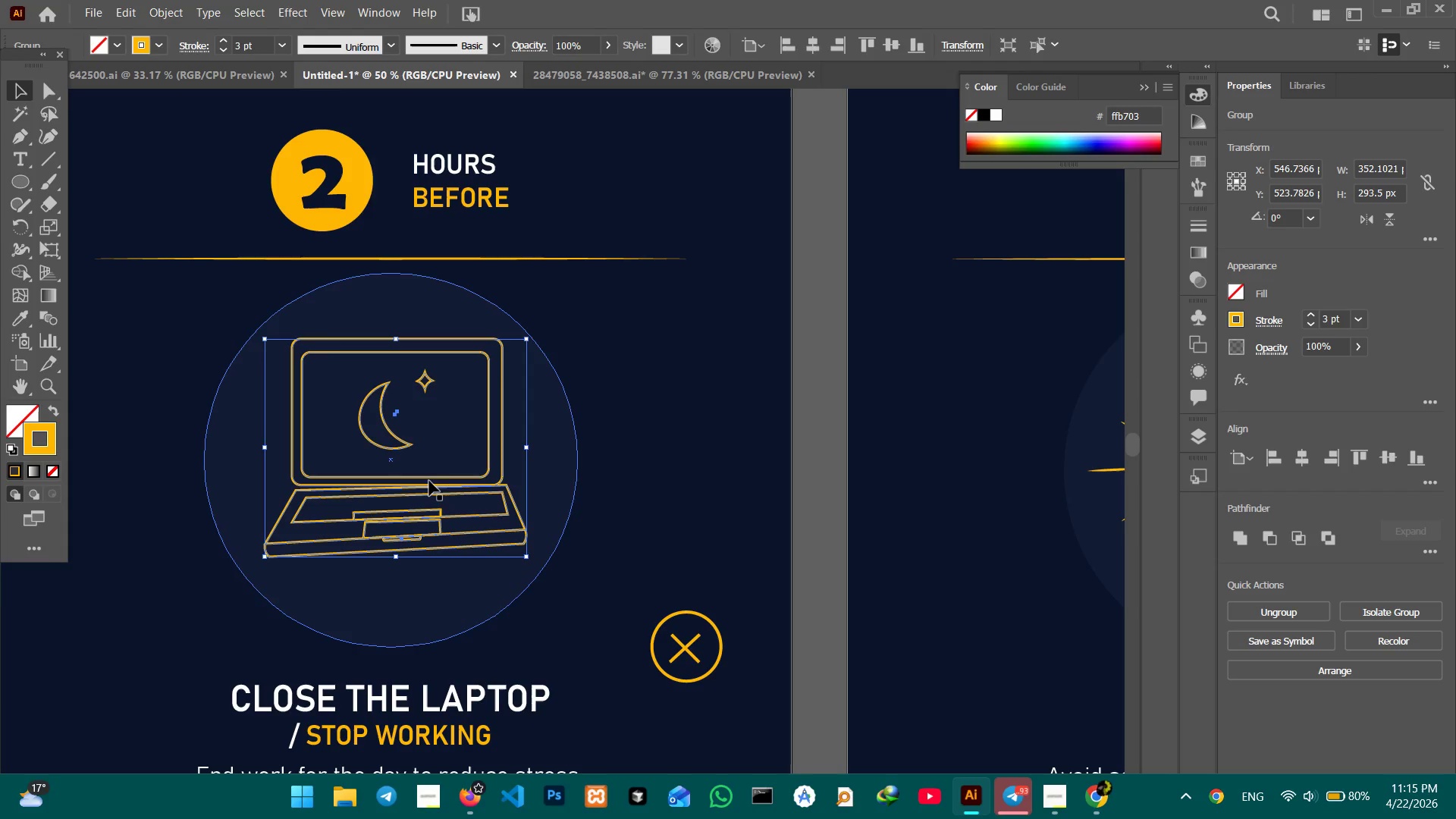 
hold_key(key=ShiftLeft, duration=0.8)
left_click([554, 484])
 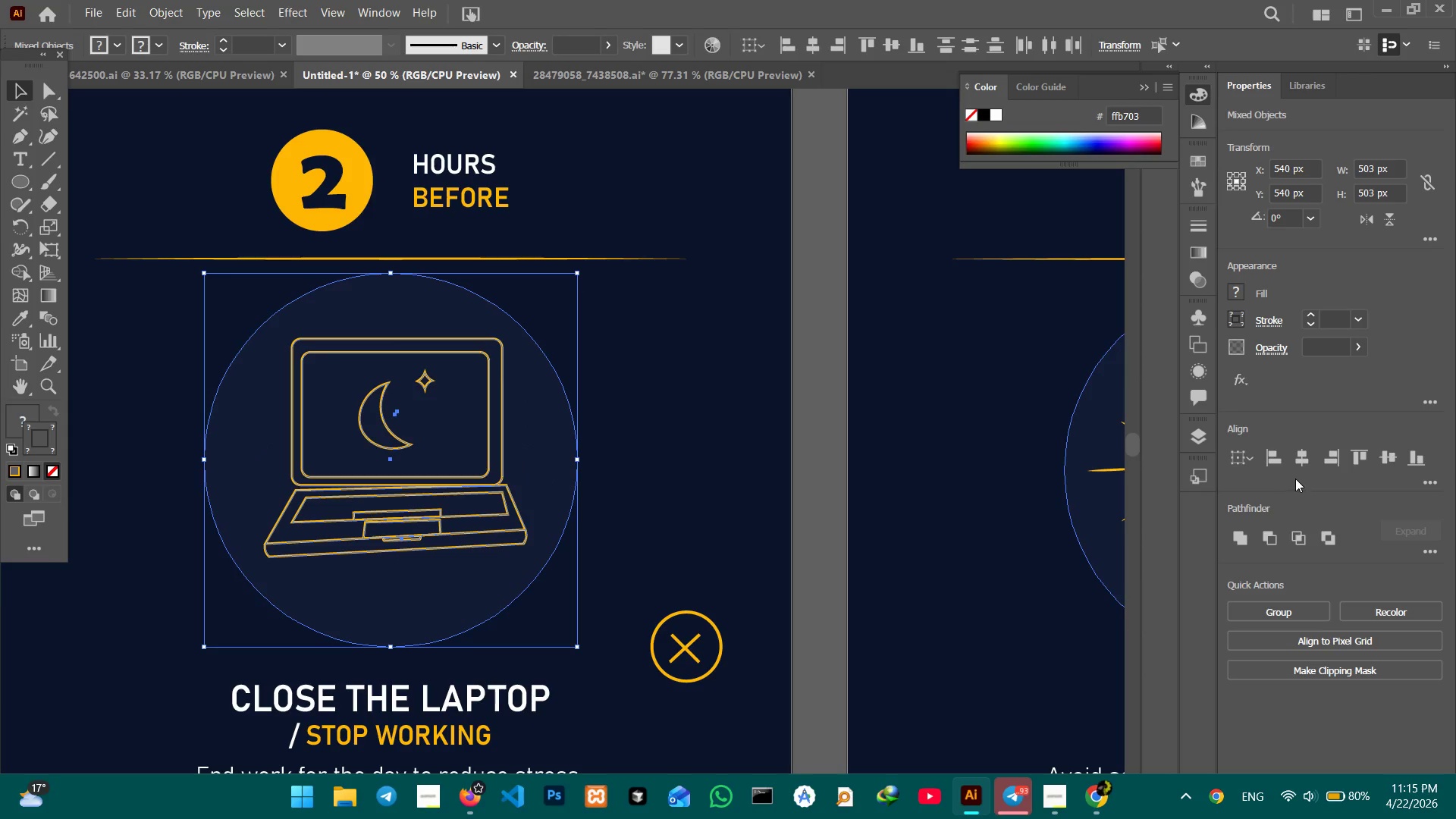 
left_click([1298, 462])
 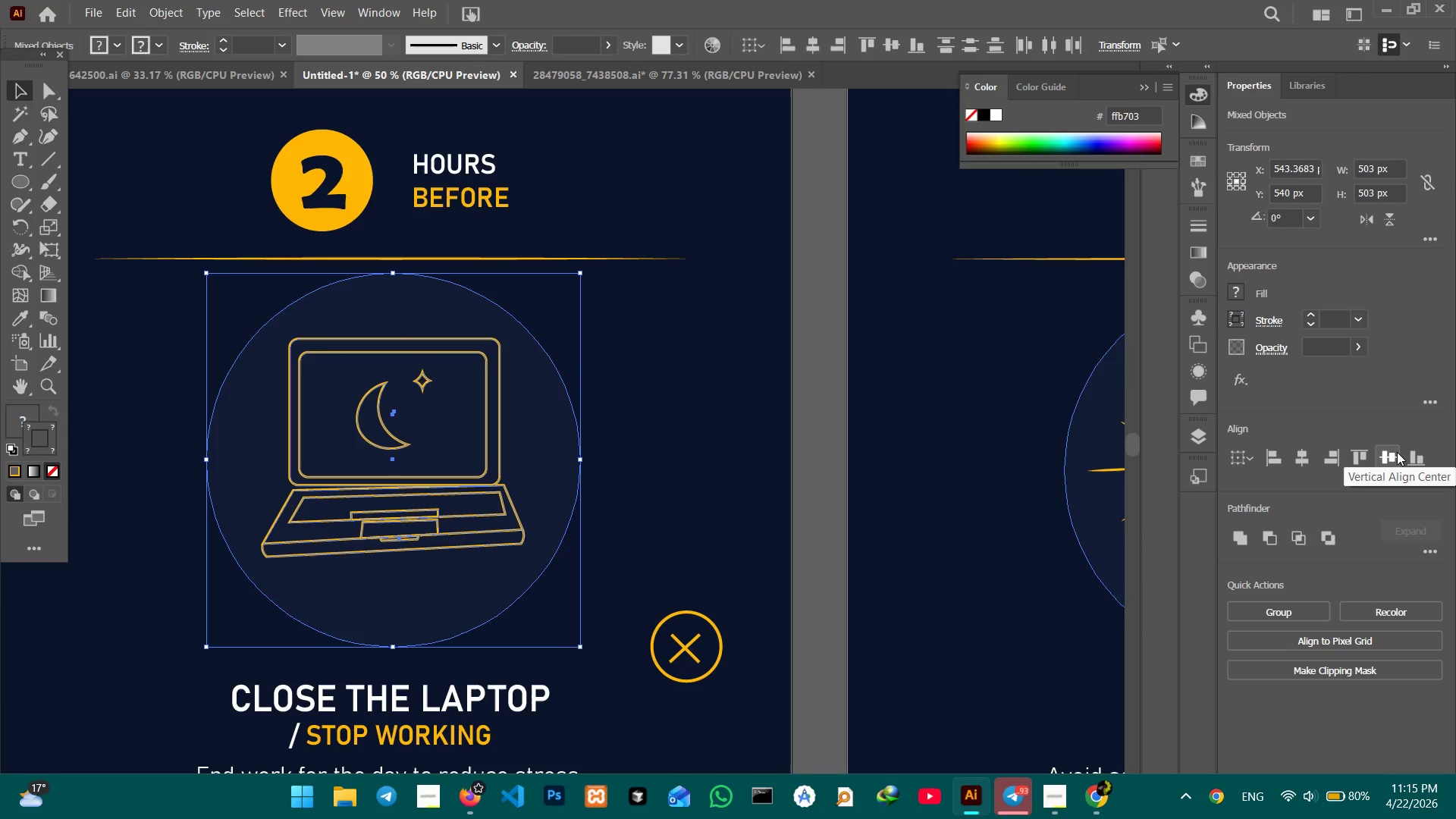 
left_click([1397, 452])
 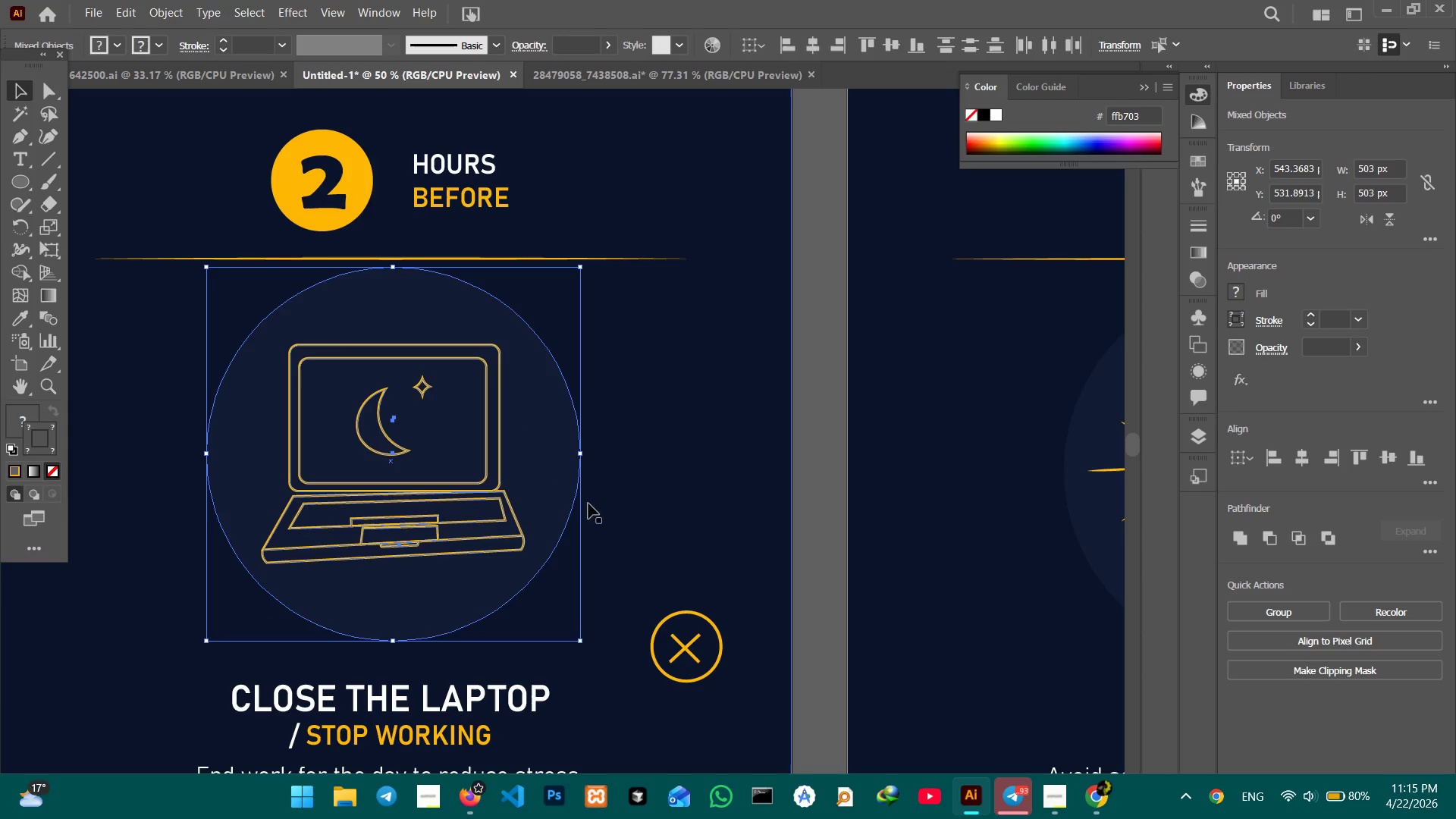 
left_click([723, 500])
 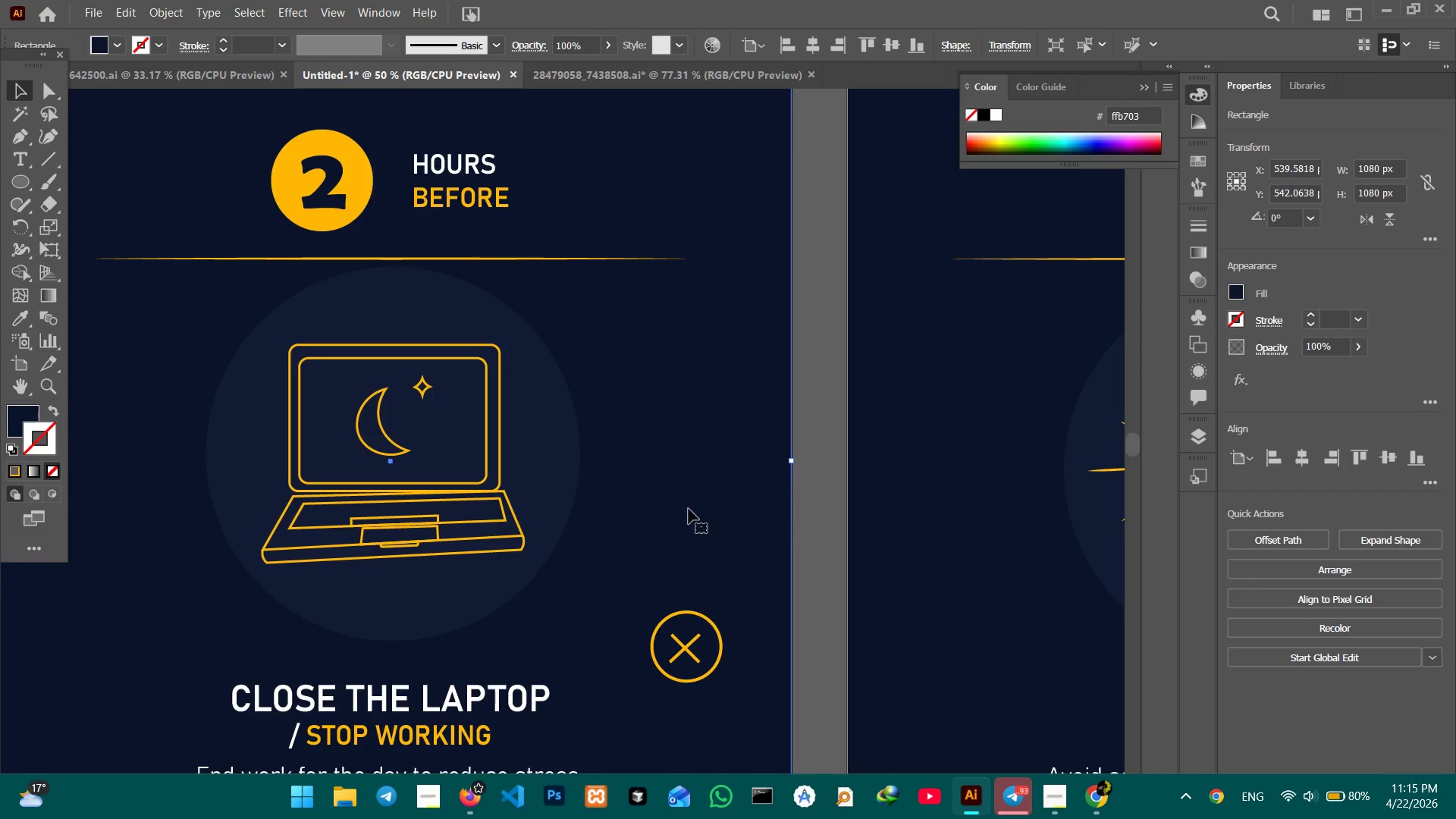 
hold_key(key=Space, duration=1.51)
 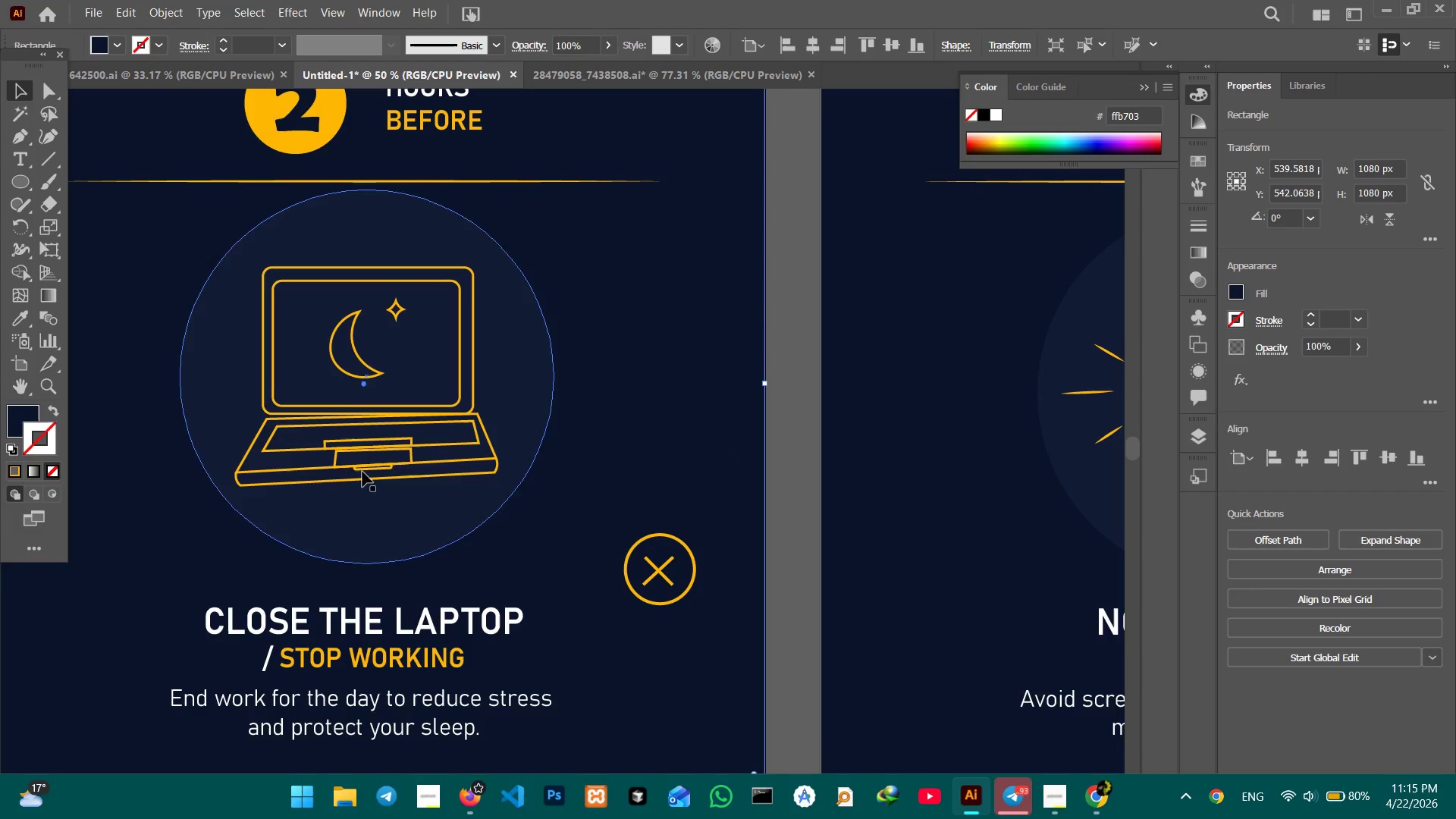 
left_click_drag(start_coordinate=[745, 518], to_coordinate=[719, 440])
 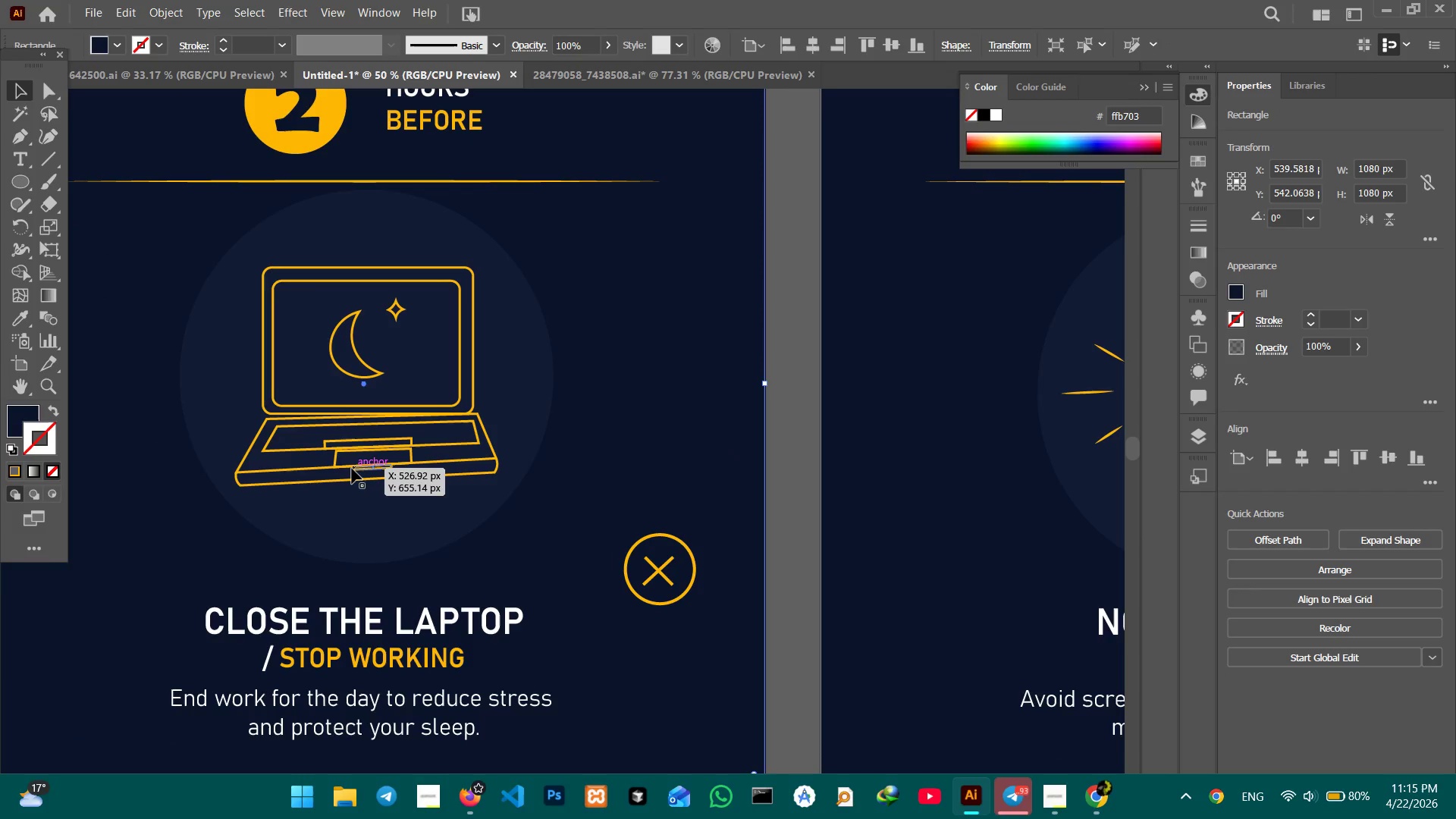 
key(Space)
 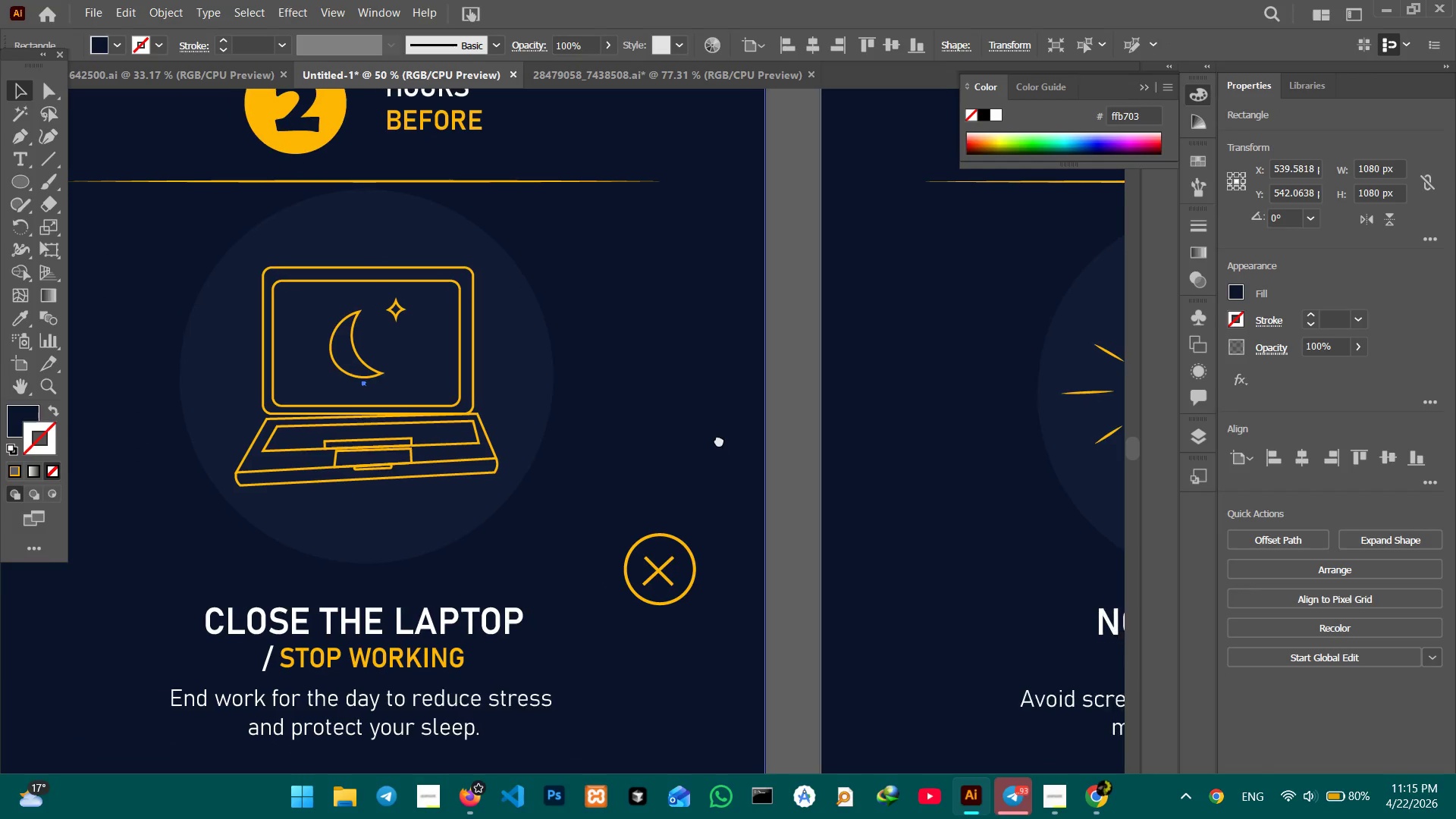 
key(Space)
 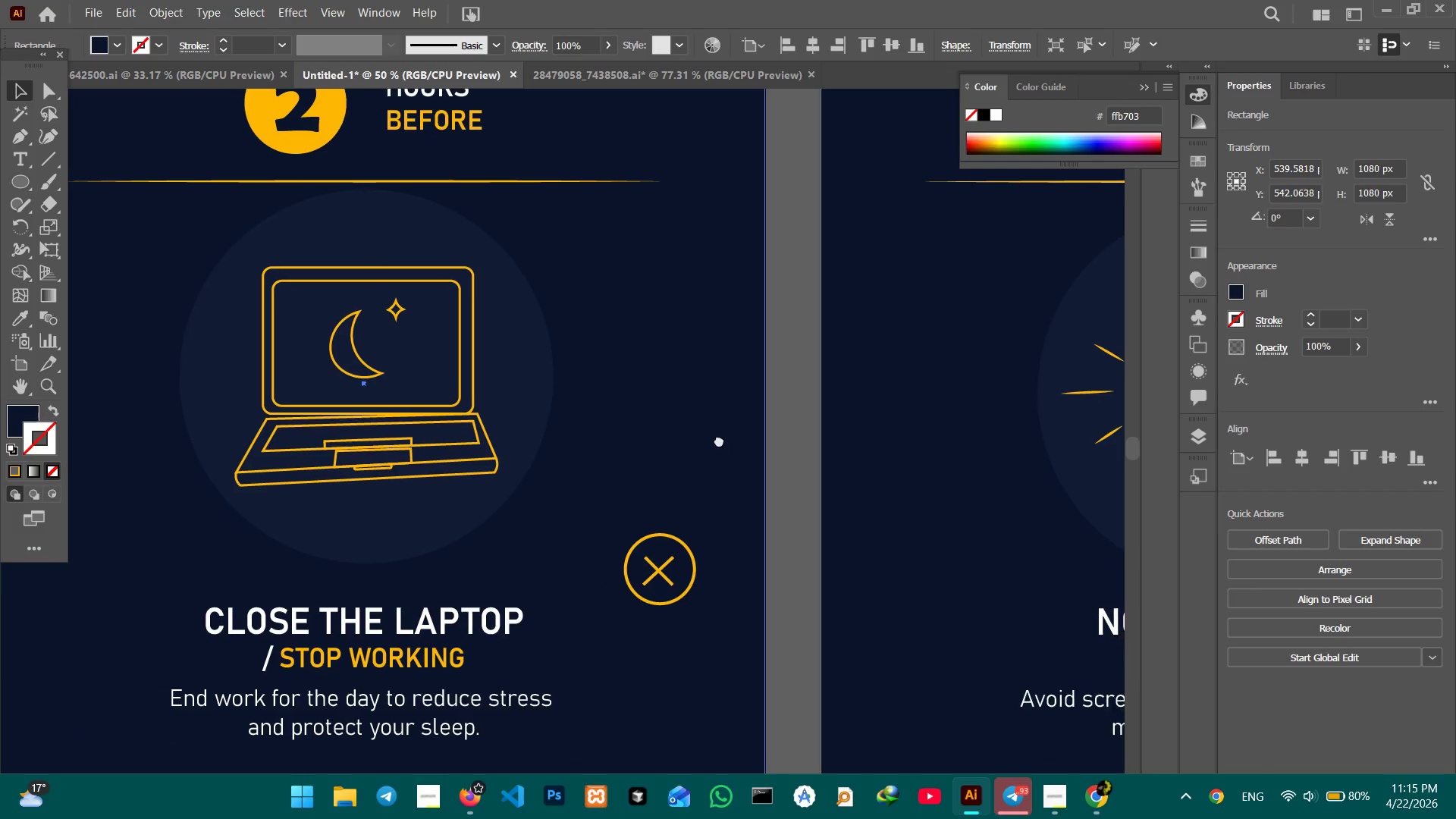 
key(Space)
 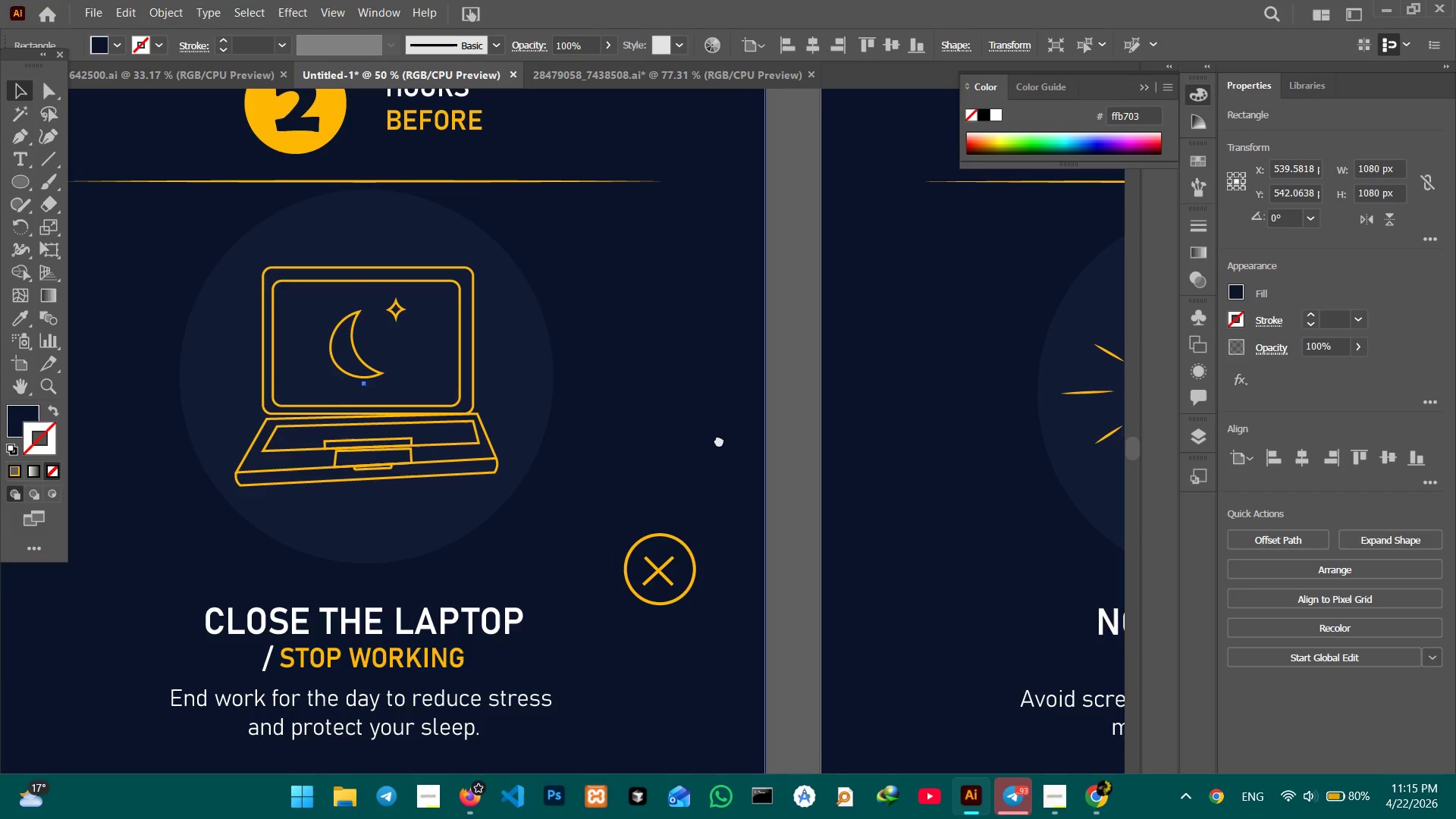 
key(Space)
 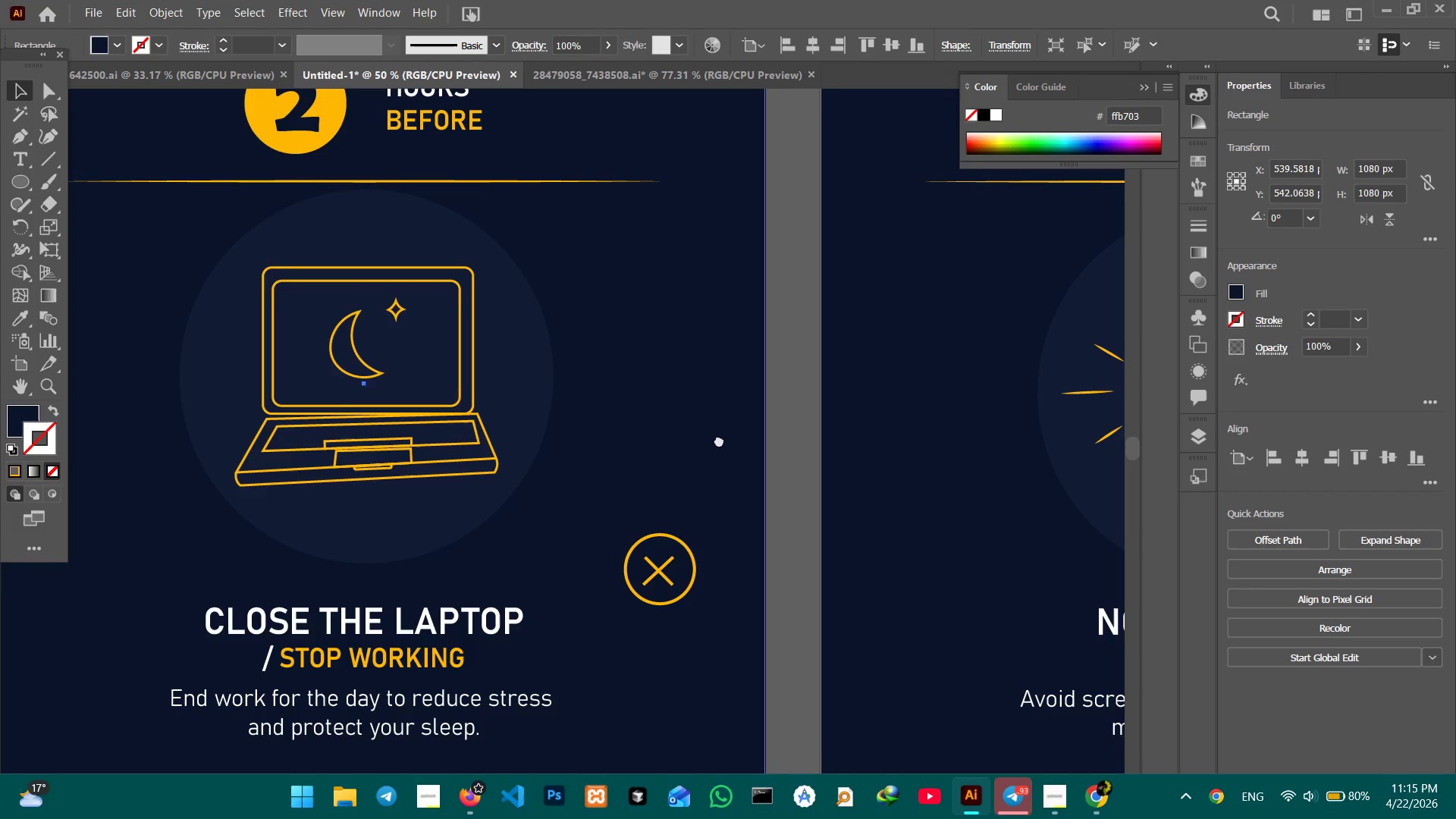 
key(Space)
 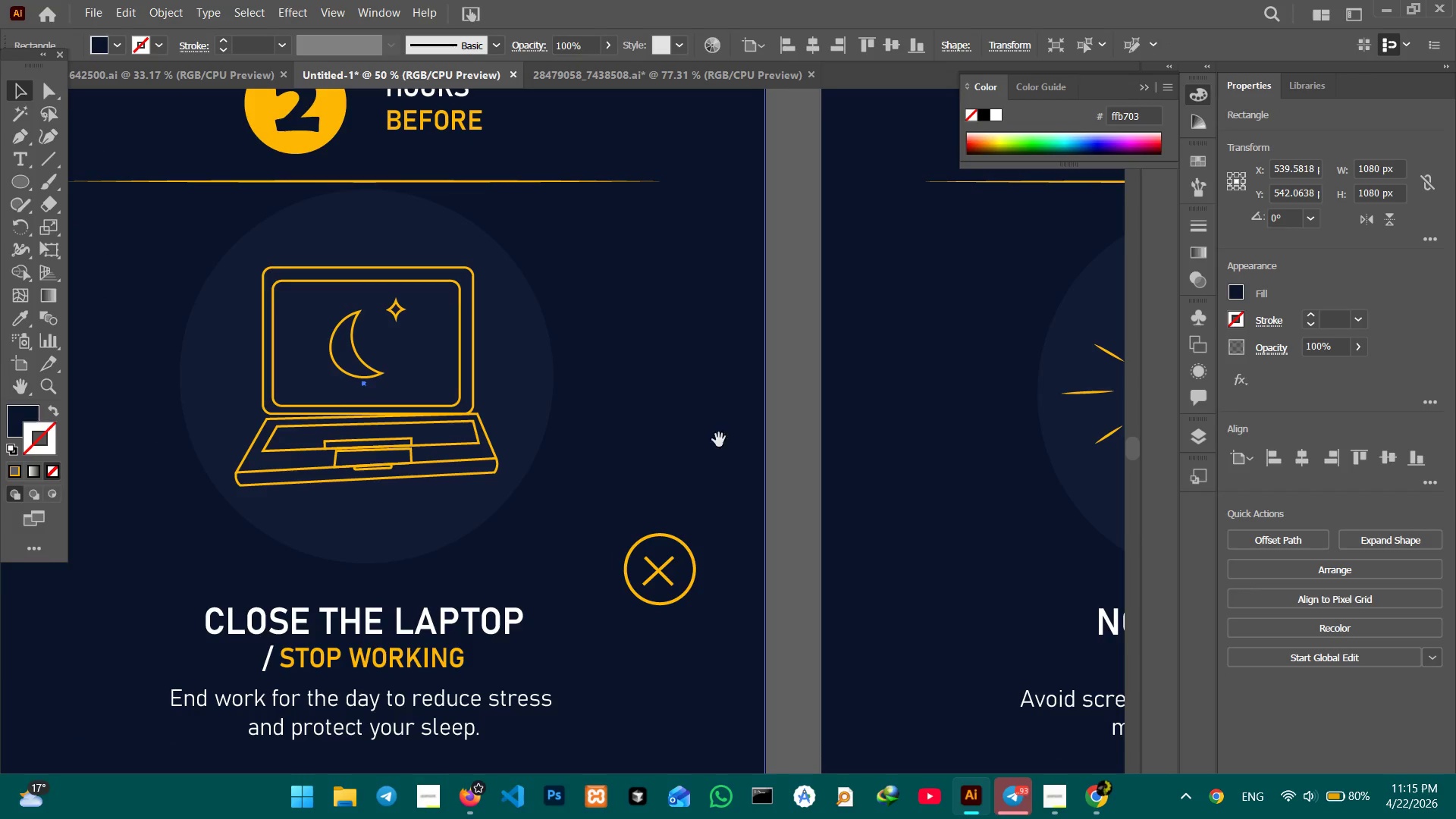 
key(Space)
 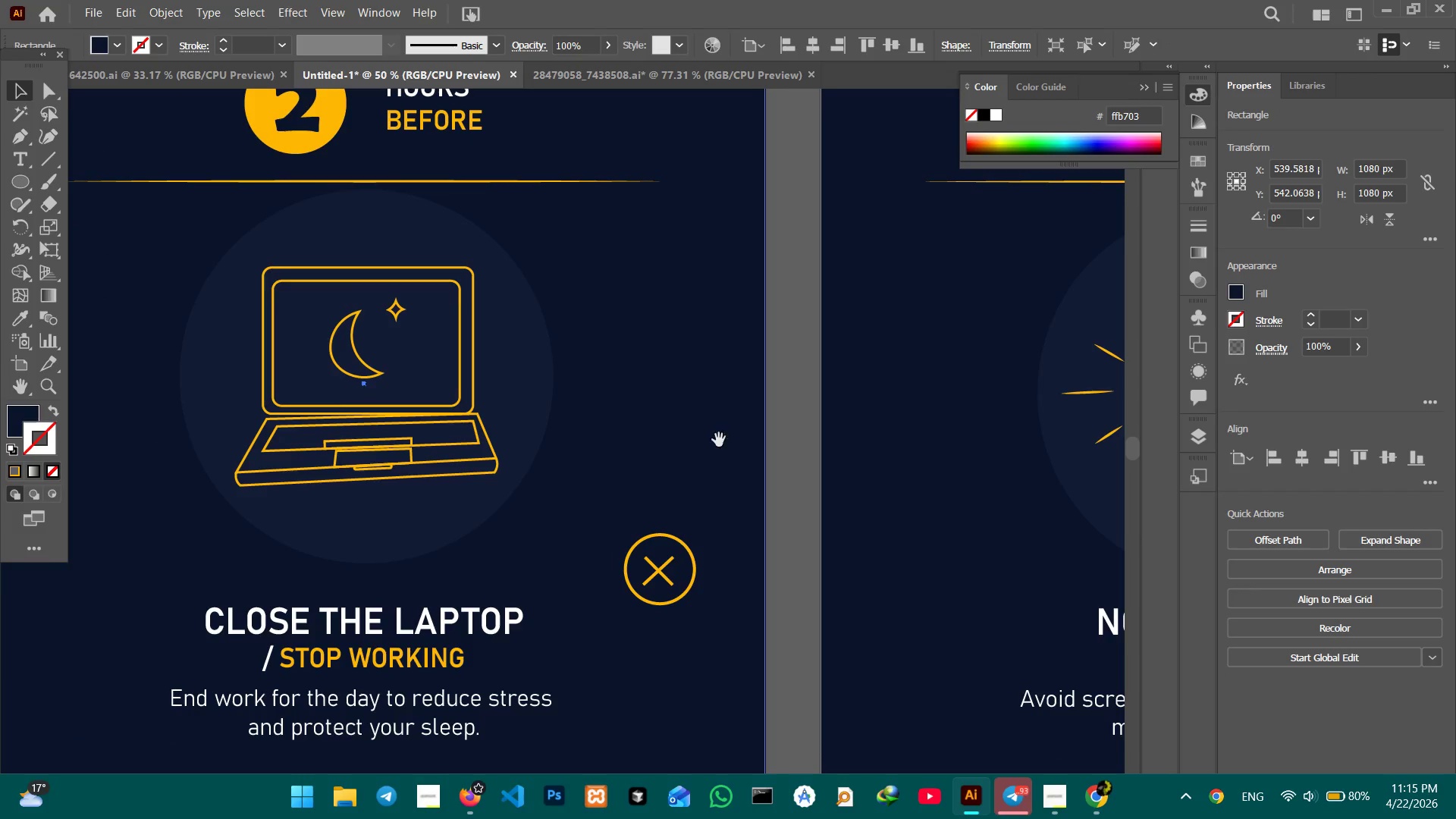 
key(Space)
 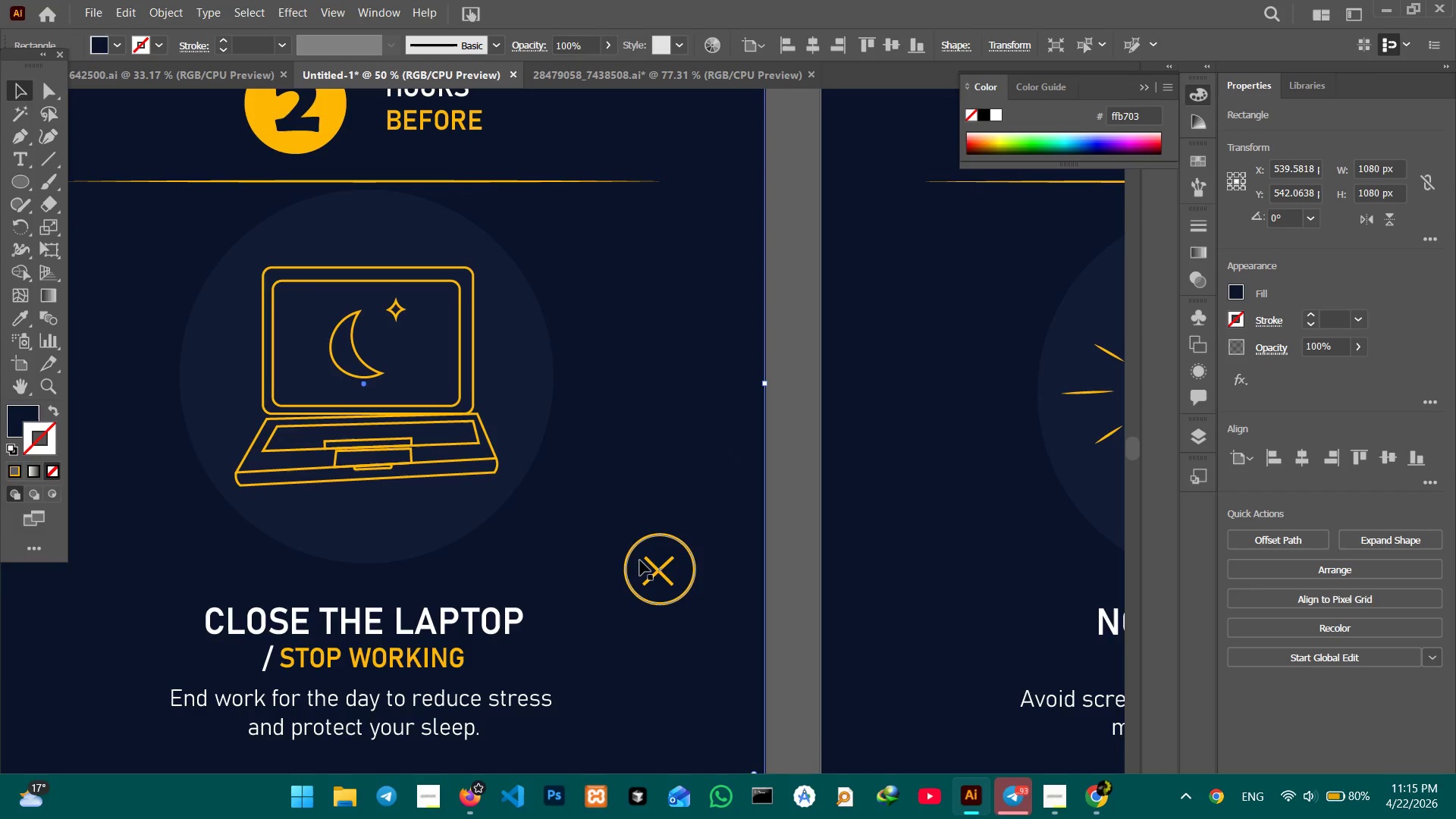 
left_click_drag(start_coordinate=[660, 570], to_coordinate=[488, 484])
 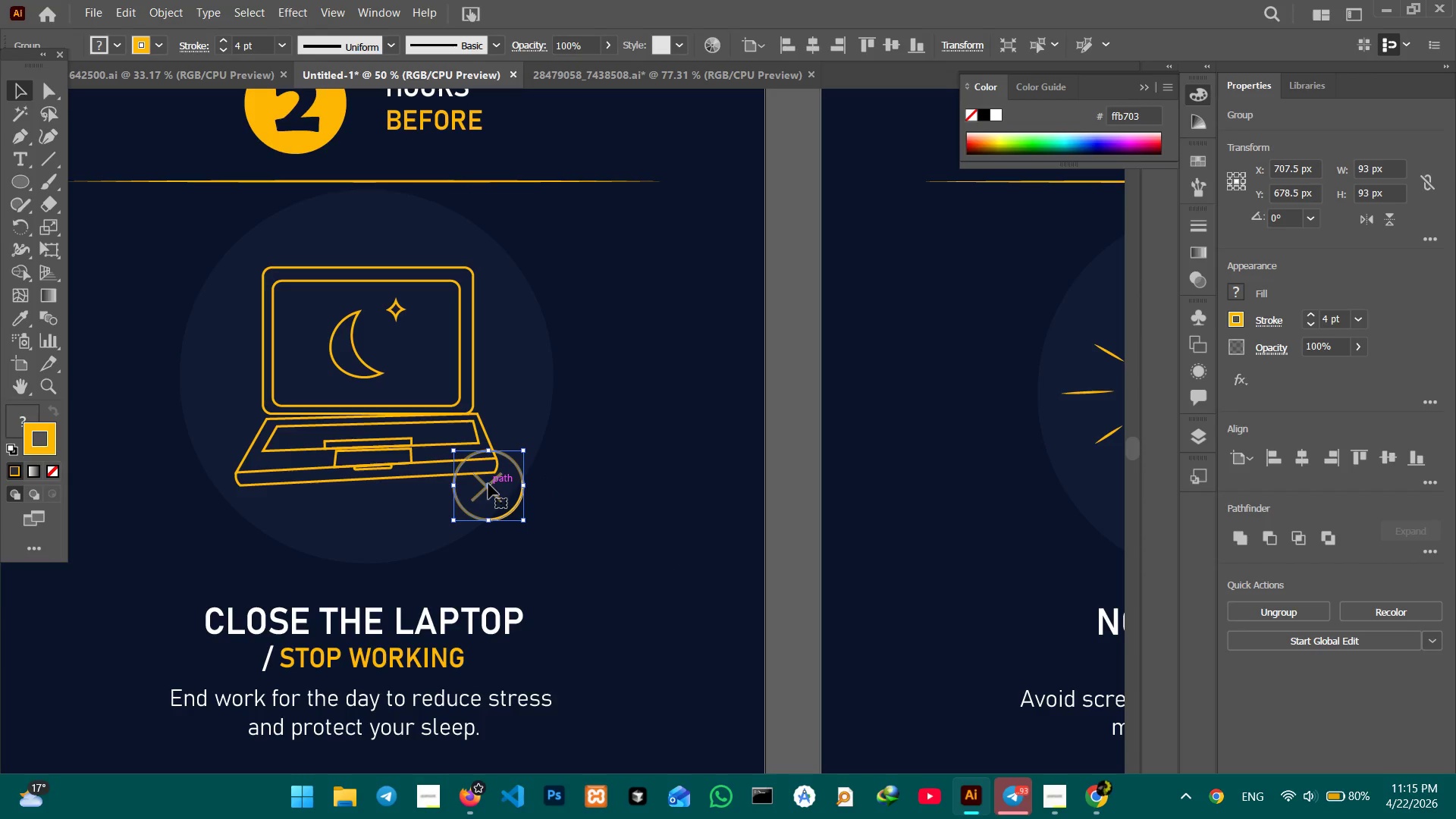 
right_click([488, 484])
 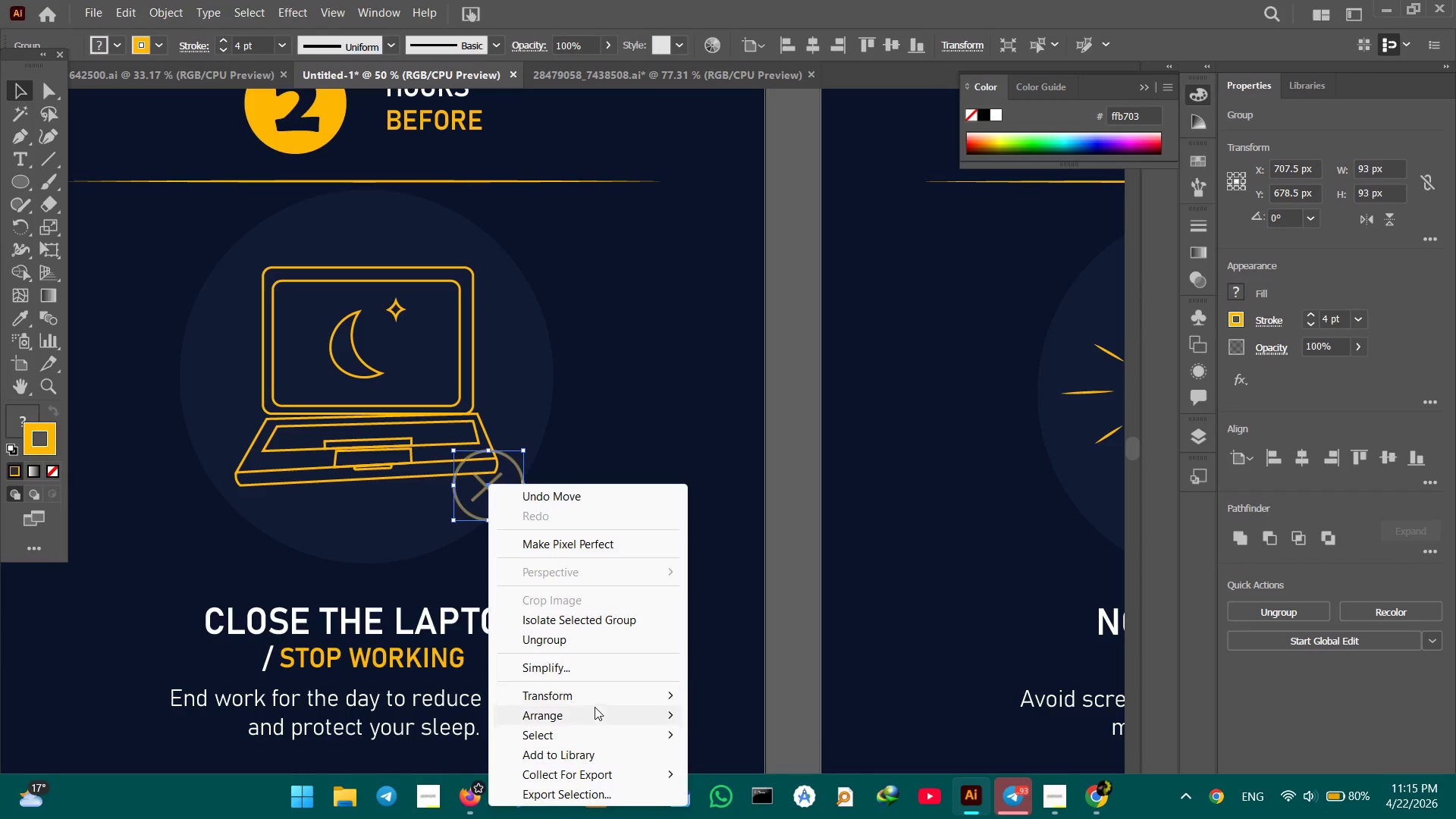 
left_click([594, 713])
 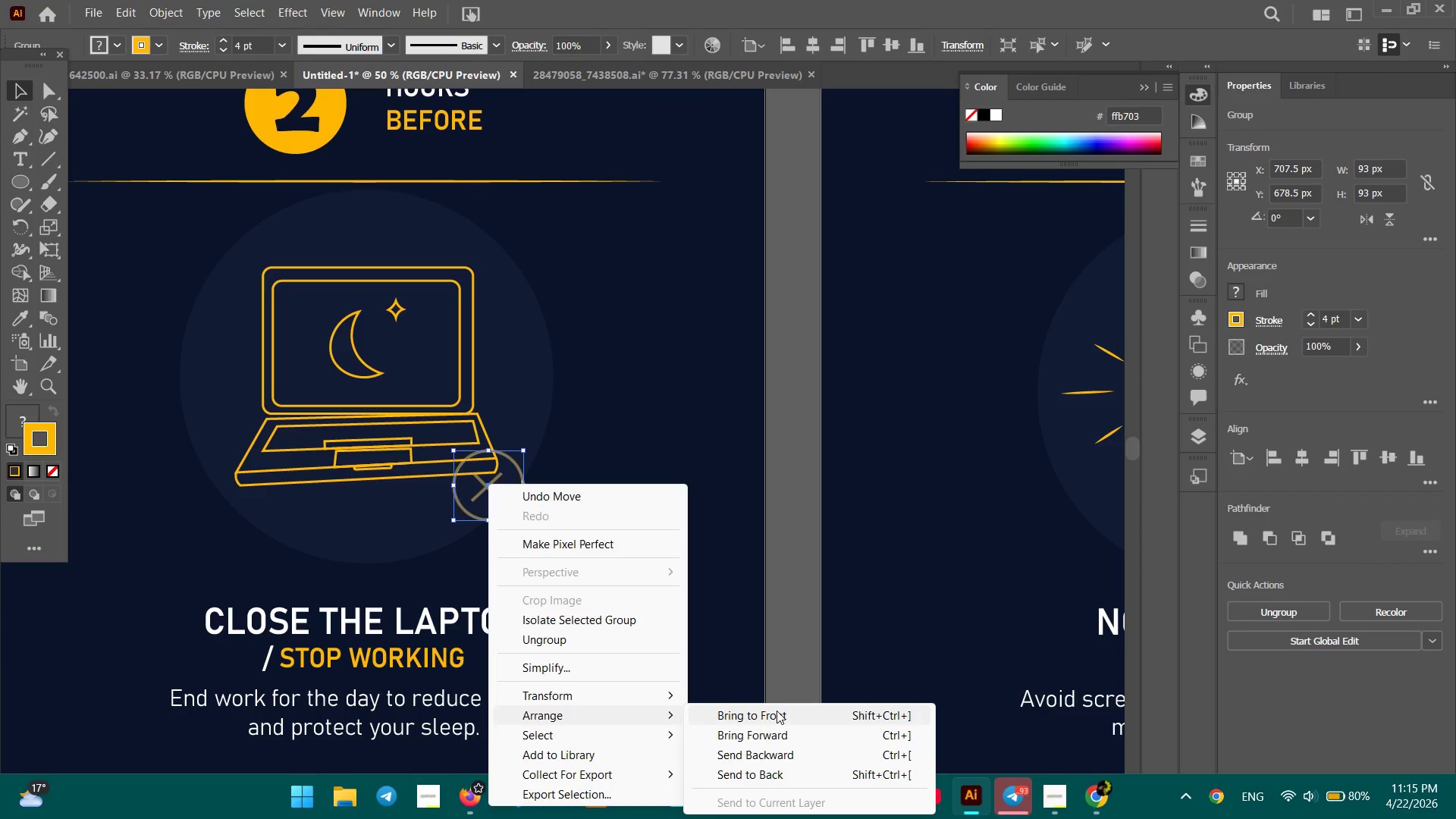 
left_click([777, 711])
 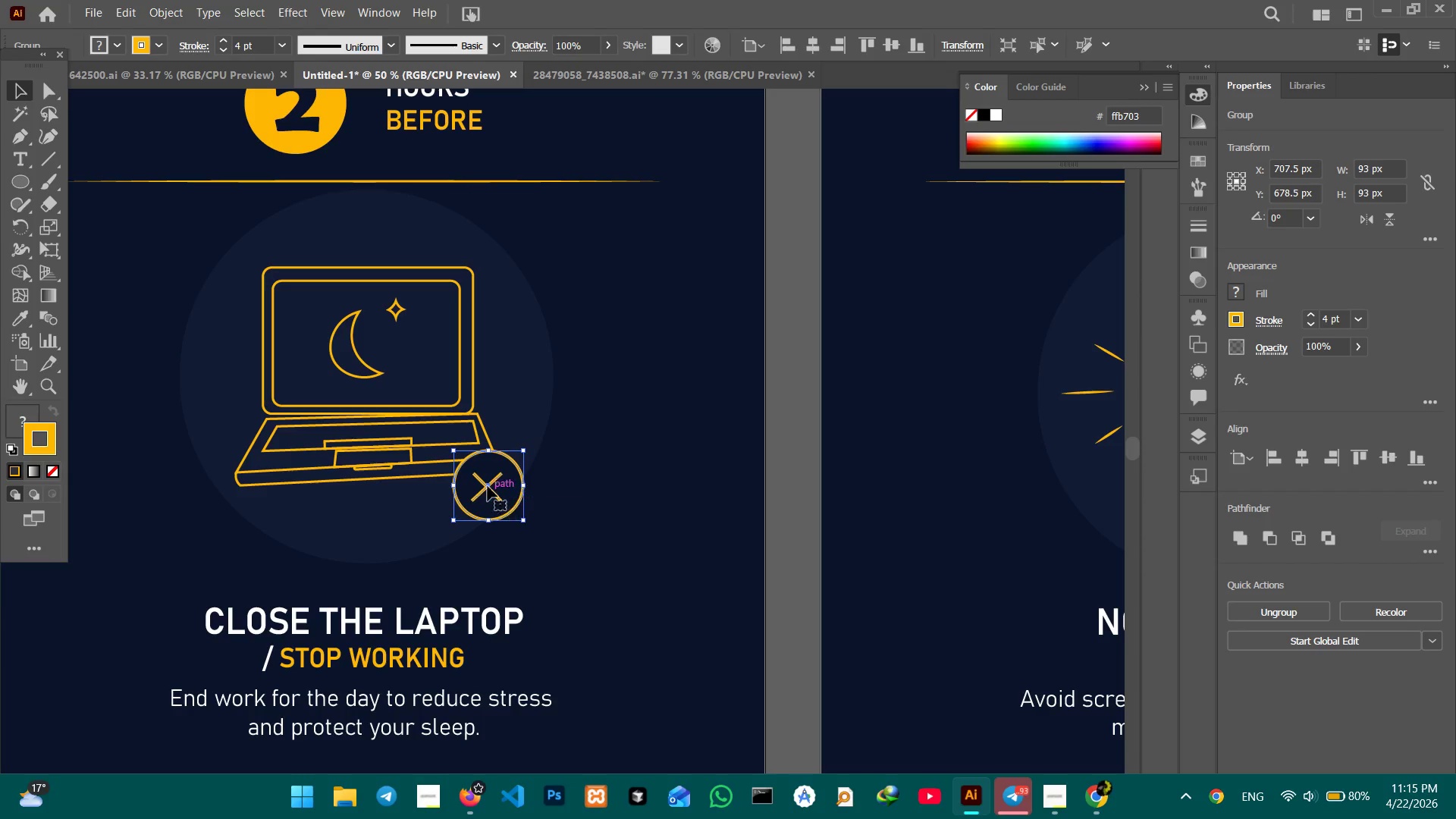 
left_click_drag(start_coordinate=[486, 485], to_coordinate=[474, 472])
 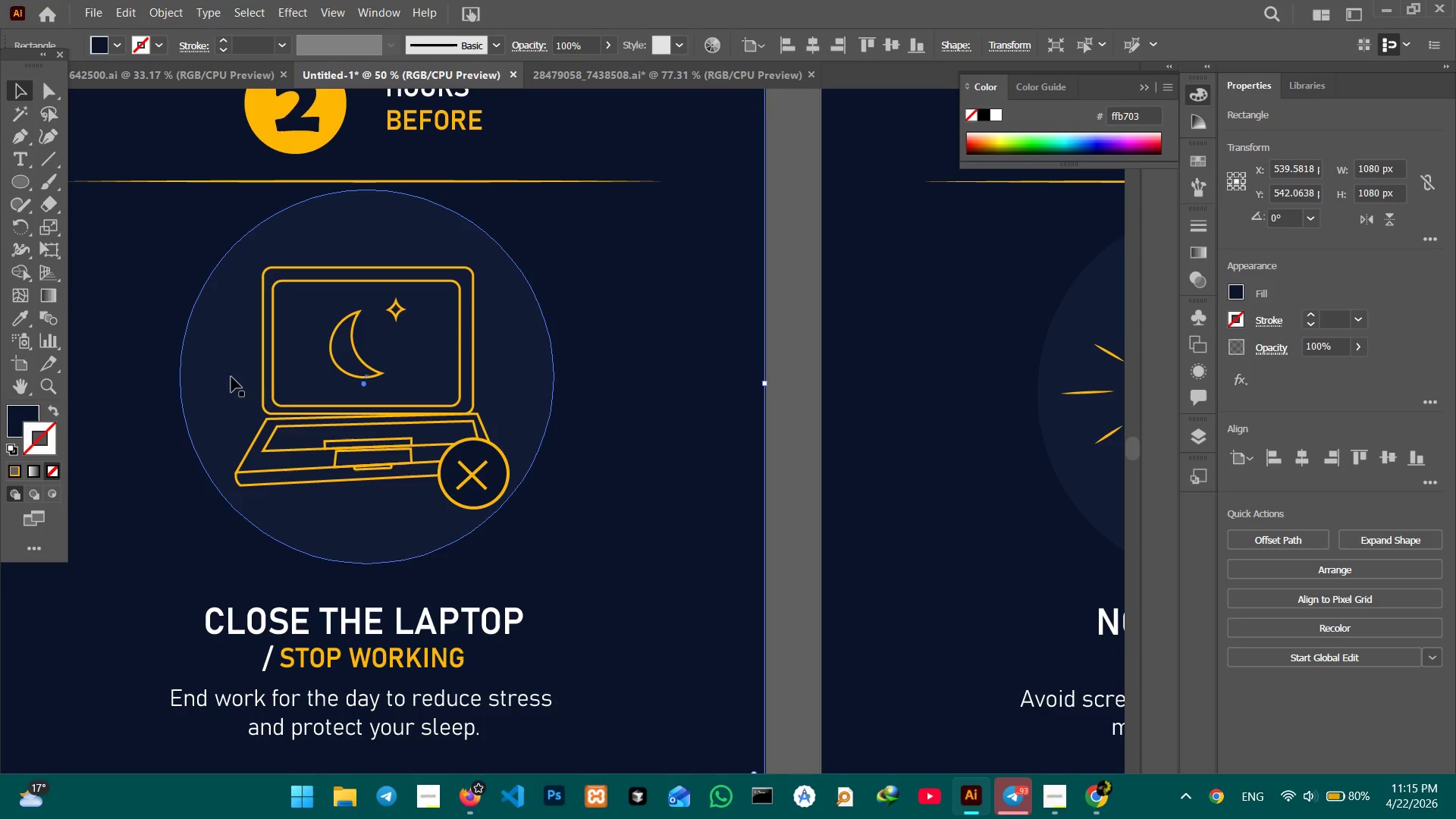 
left_click_drag(start_coordinate=[140, 285], to_coordinate=[560, 491])
 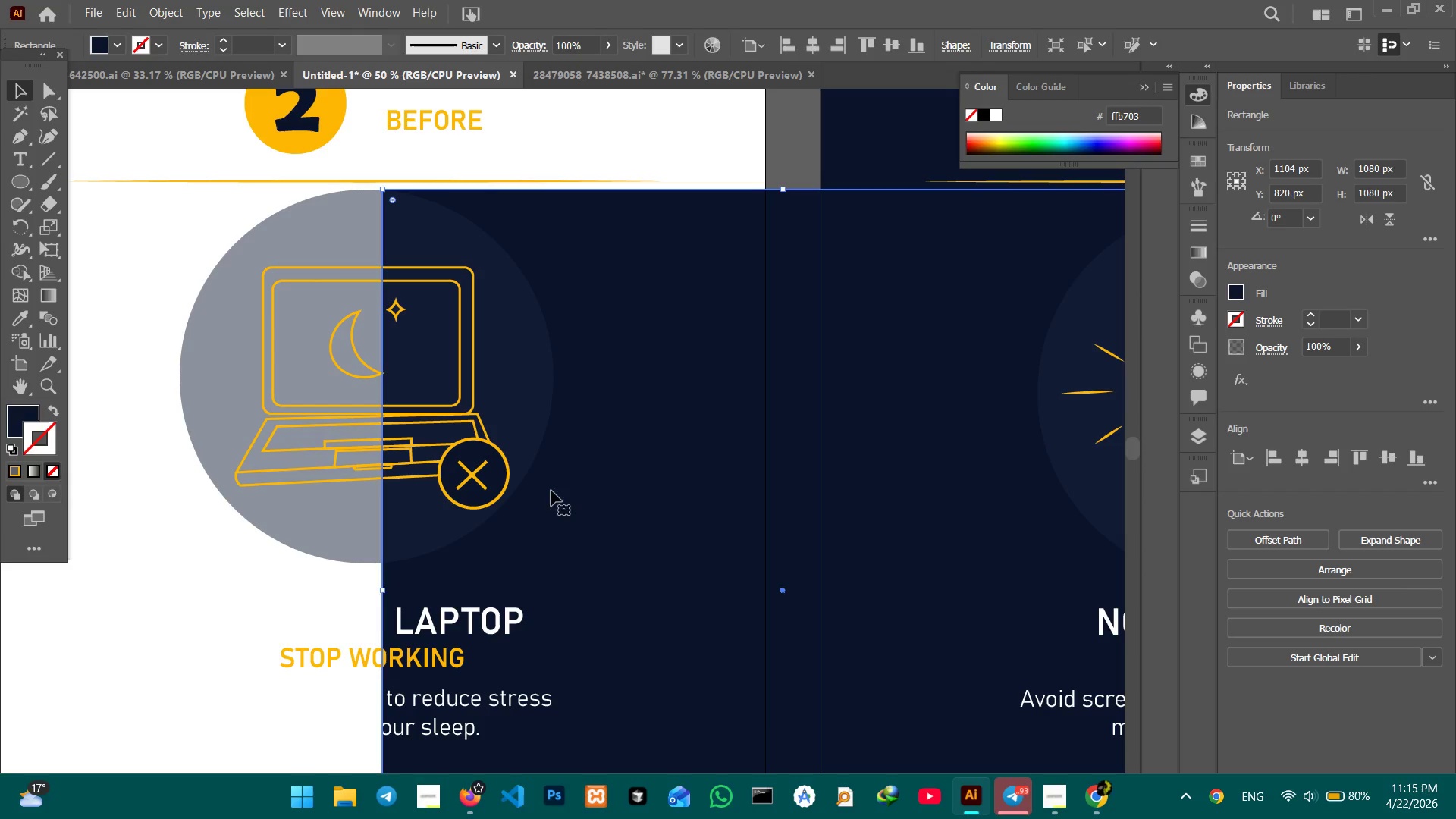 
key(Control+Z)
 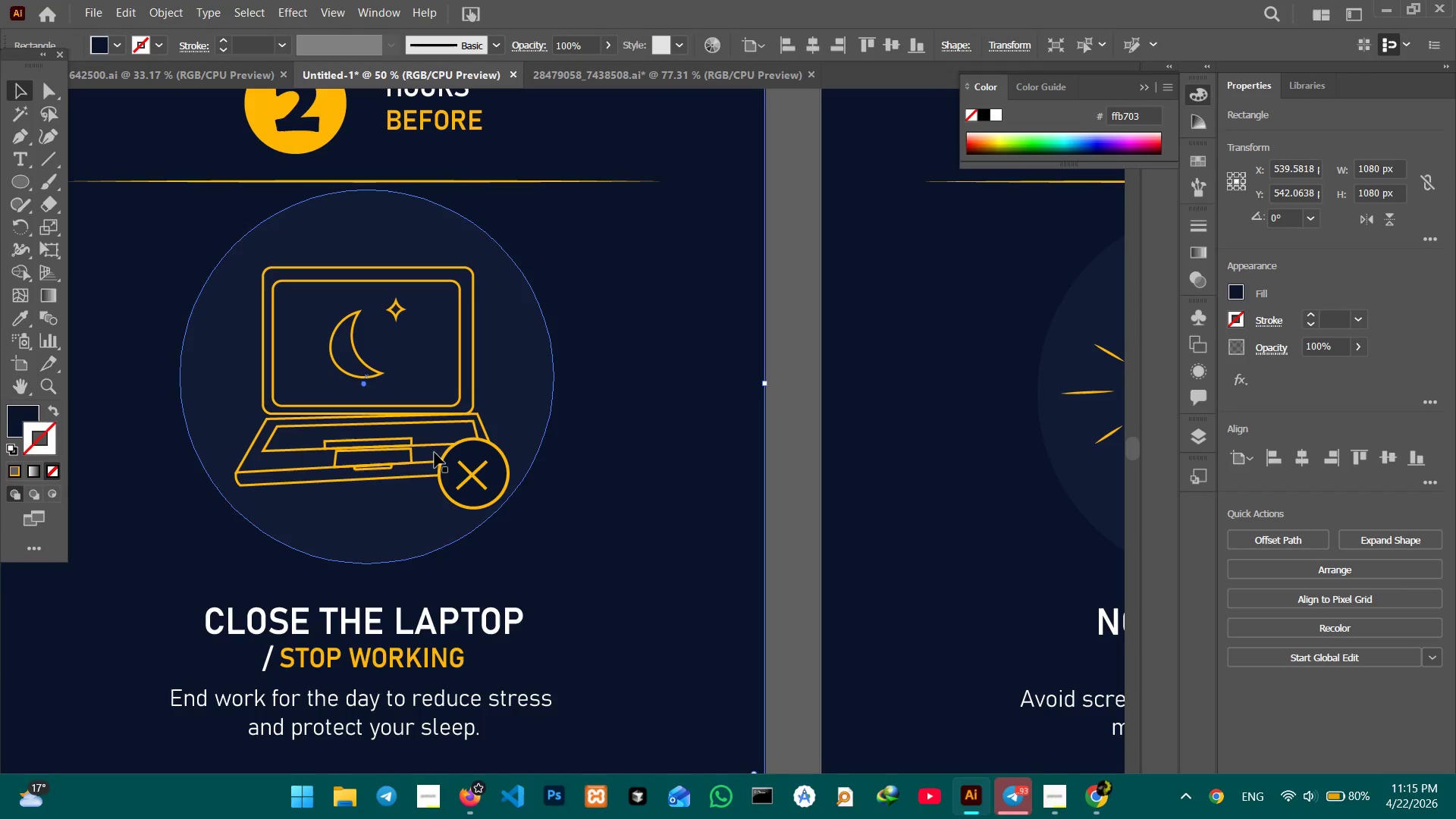 
hold_key(key=ShiftLeft, duration=3.38)
left_click([450, 403])
 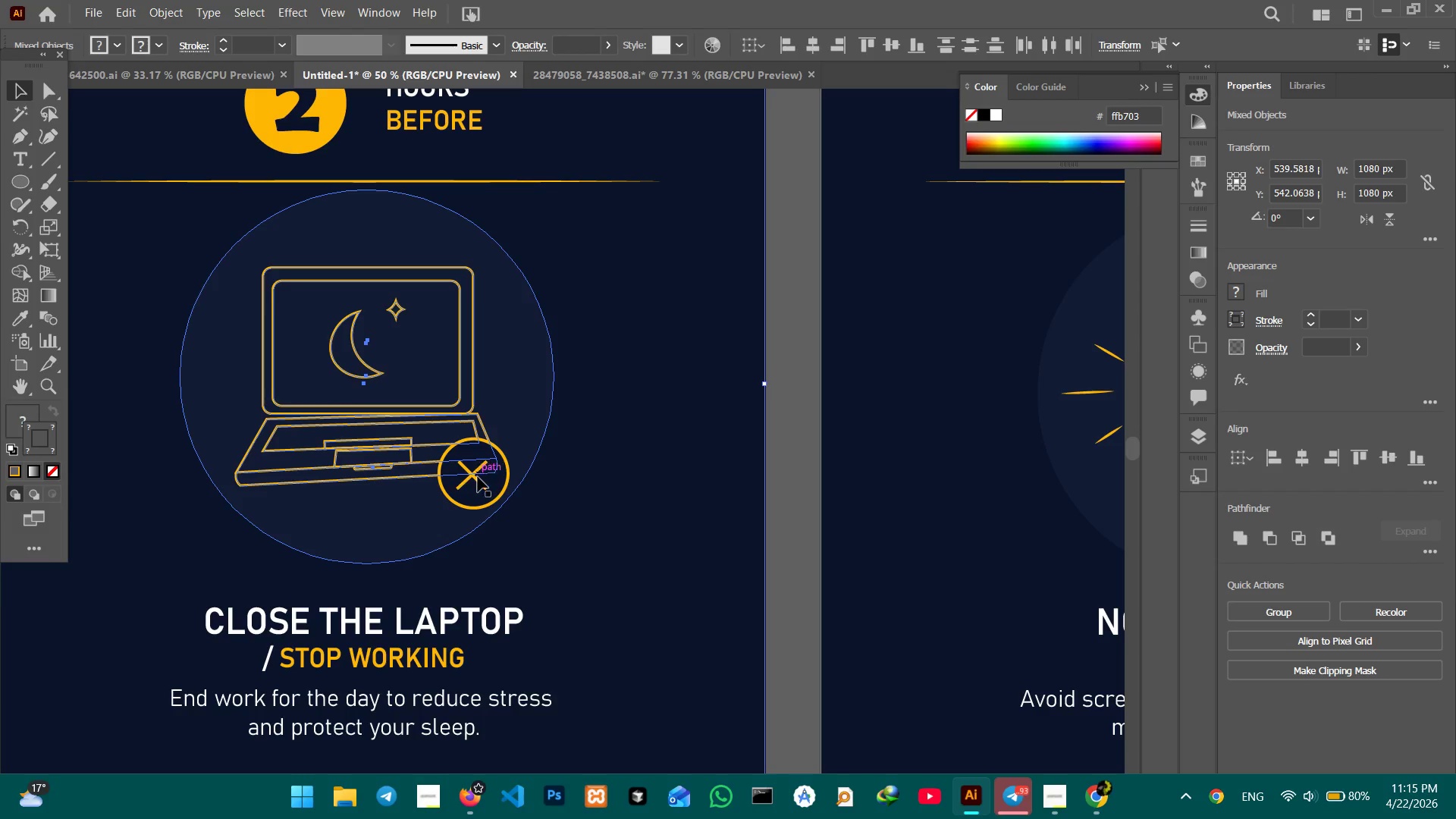 
left_click([479, 479])
 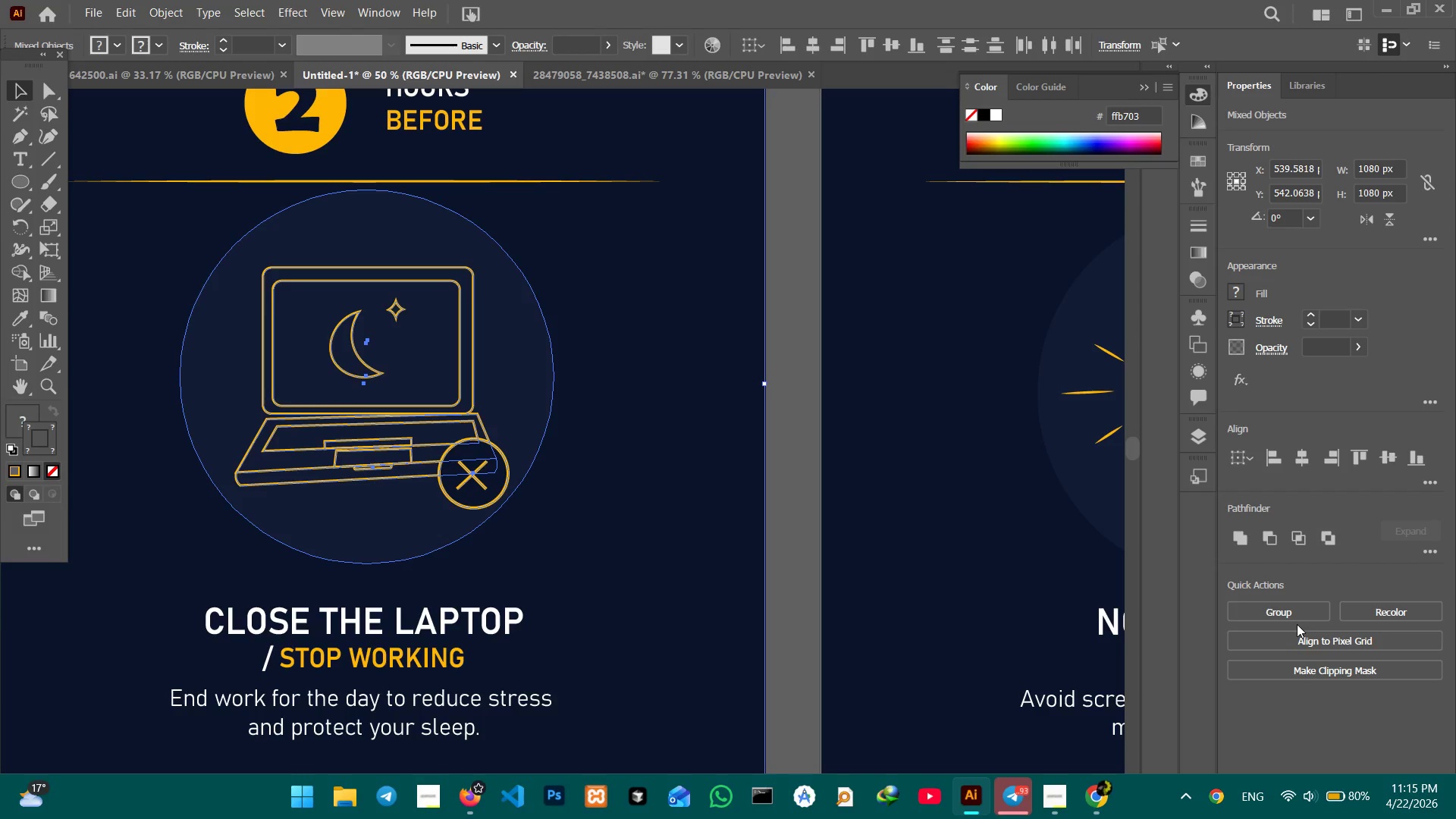 
left_click([1297, 615])
 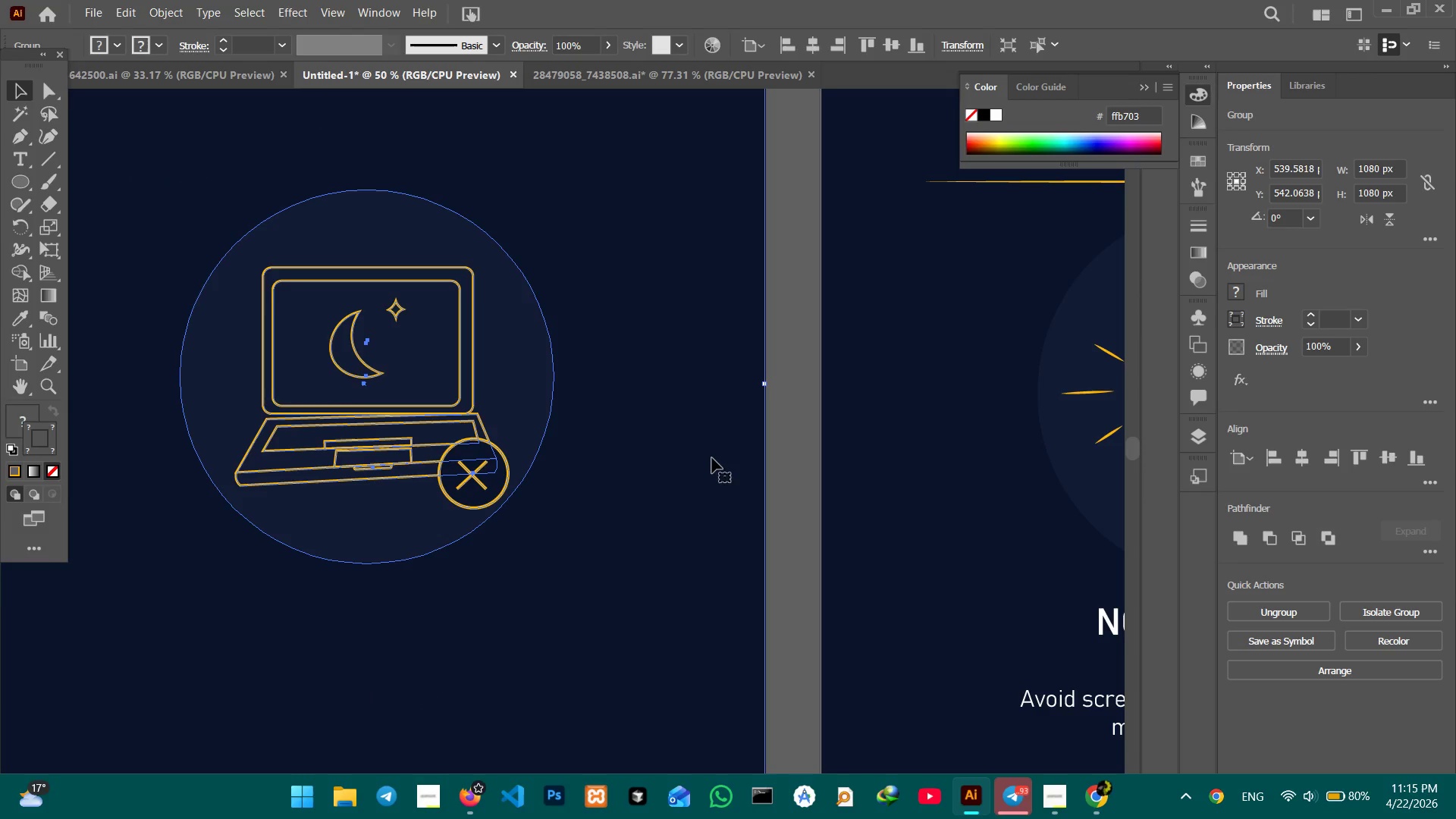 
key(Control+Z)
 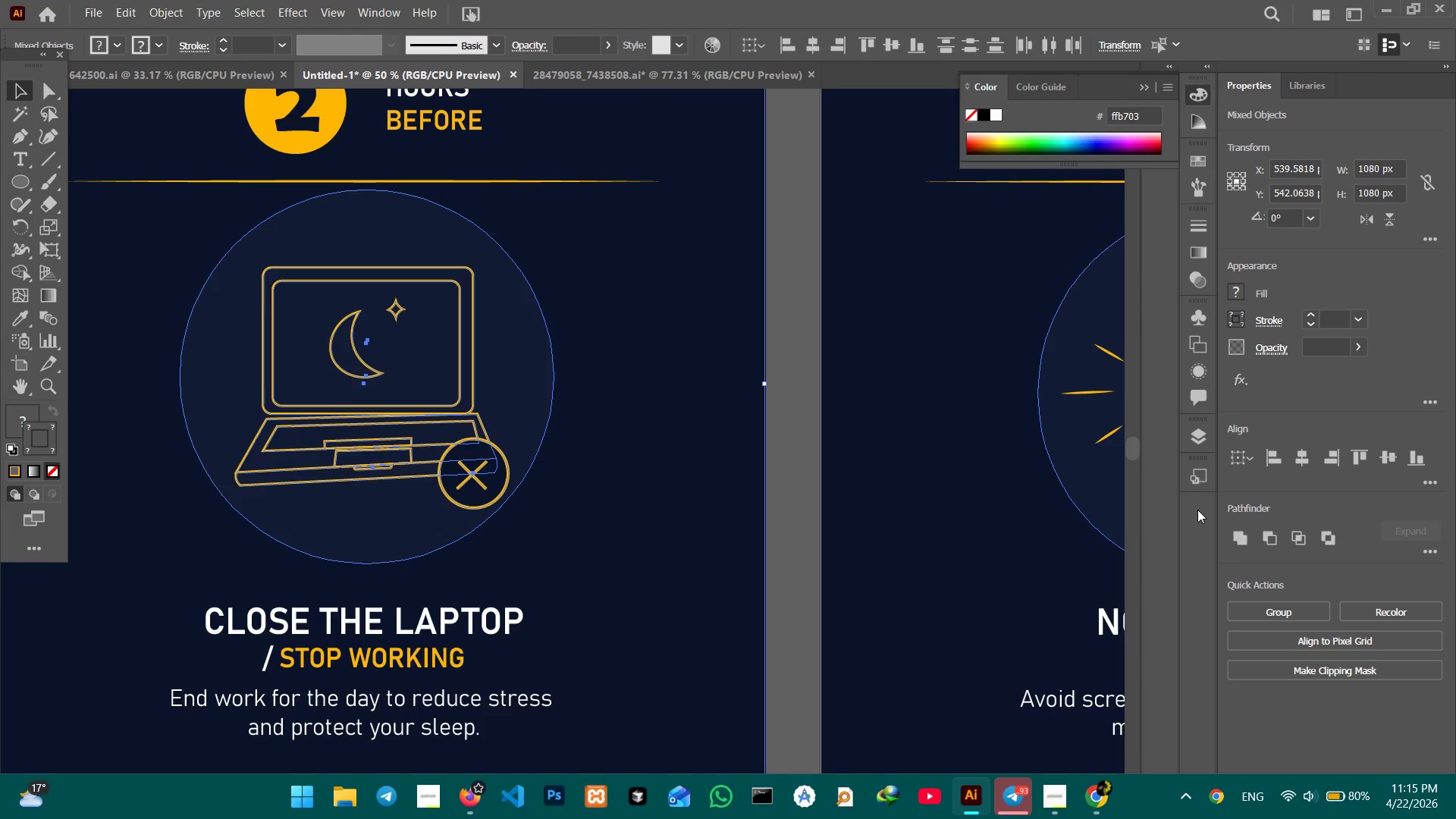 
hold_key(key=ShiftLeft, duration=0.89)
 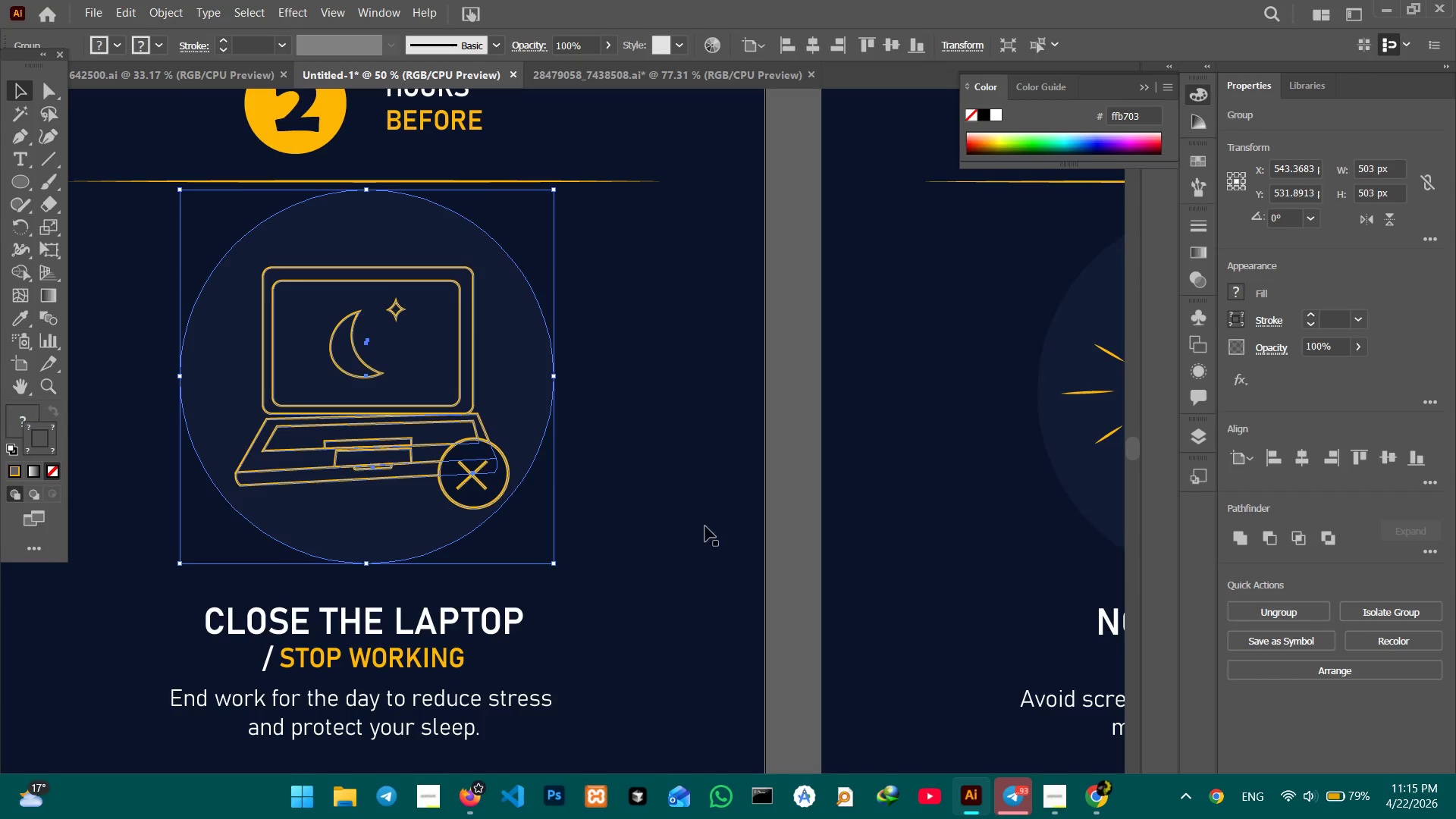 
hold_key(key=Space, duration=1.22)
 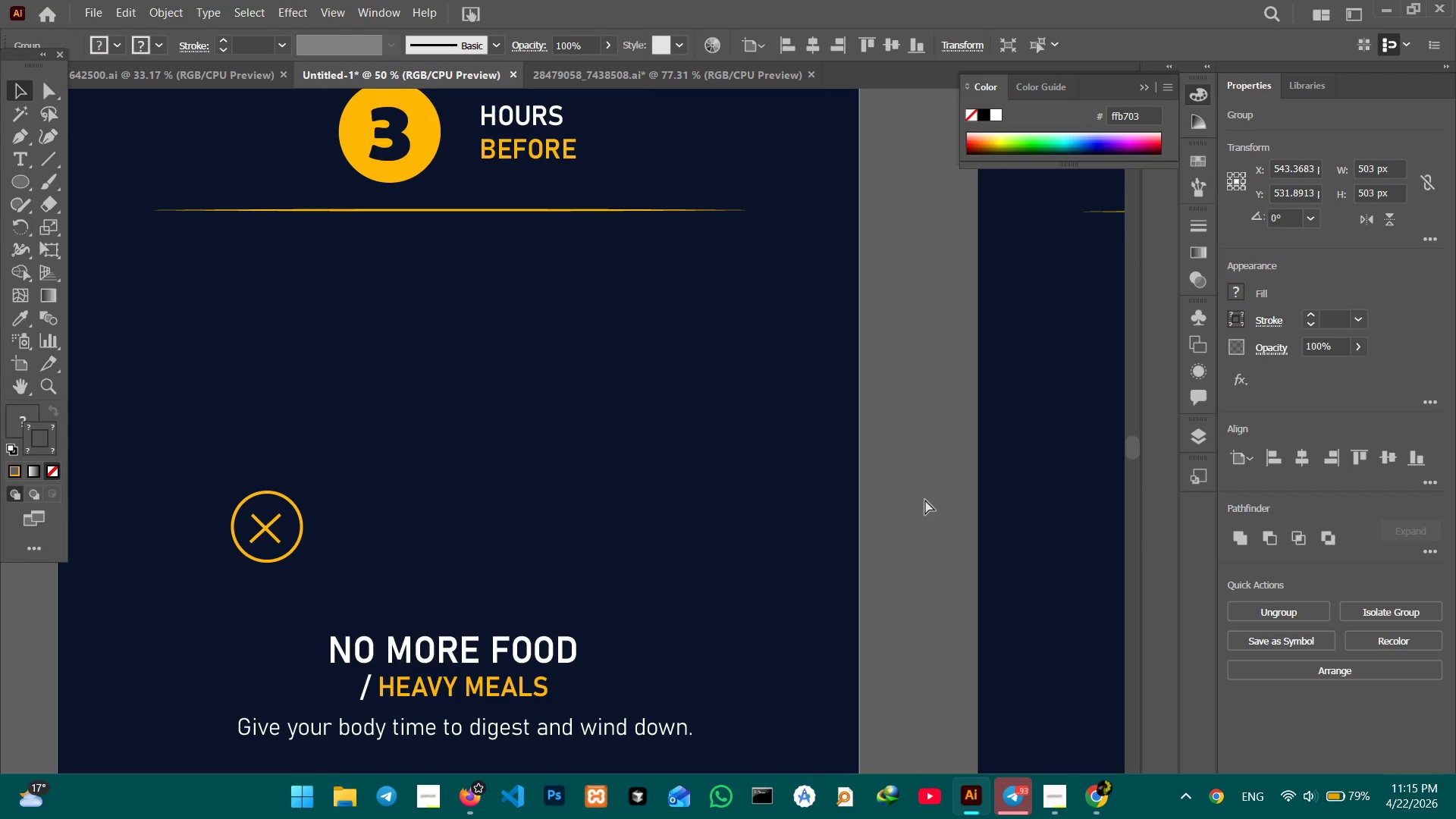 
left_click_drag(start_coordinate=[416, 523], to_coordinate=[1035, 557])
 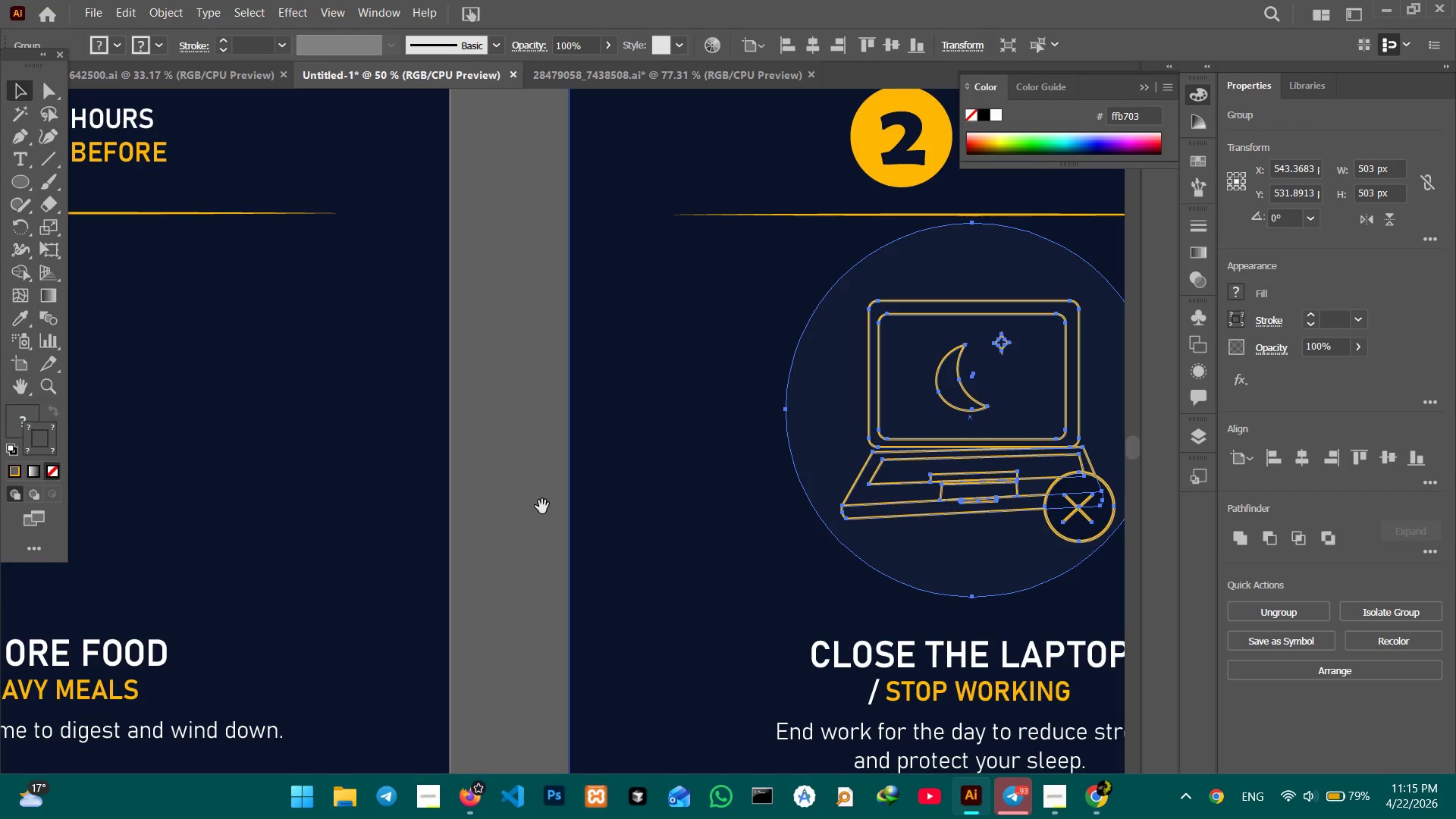 
left_click_drag(start_coordinate=[541, 507], to_coordinate=[951, 504])
 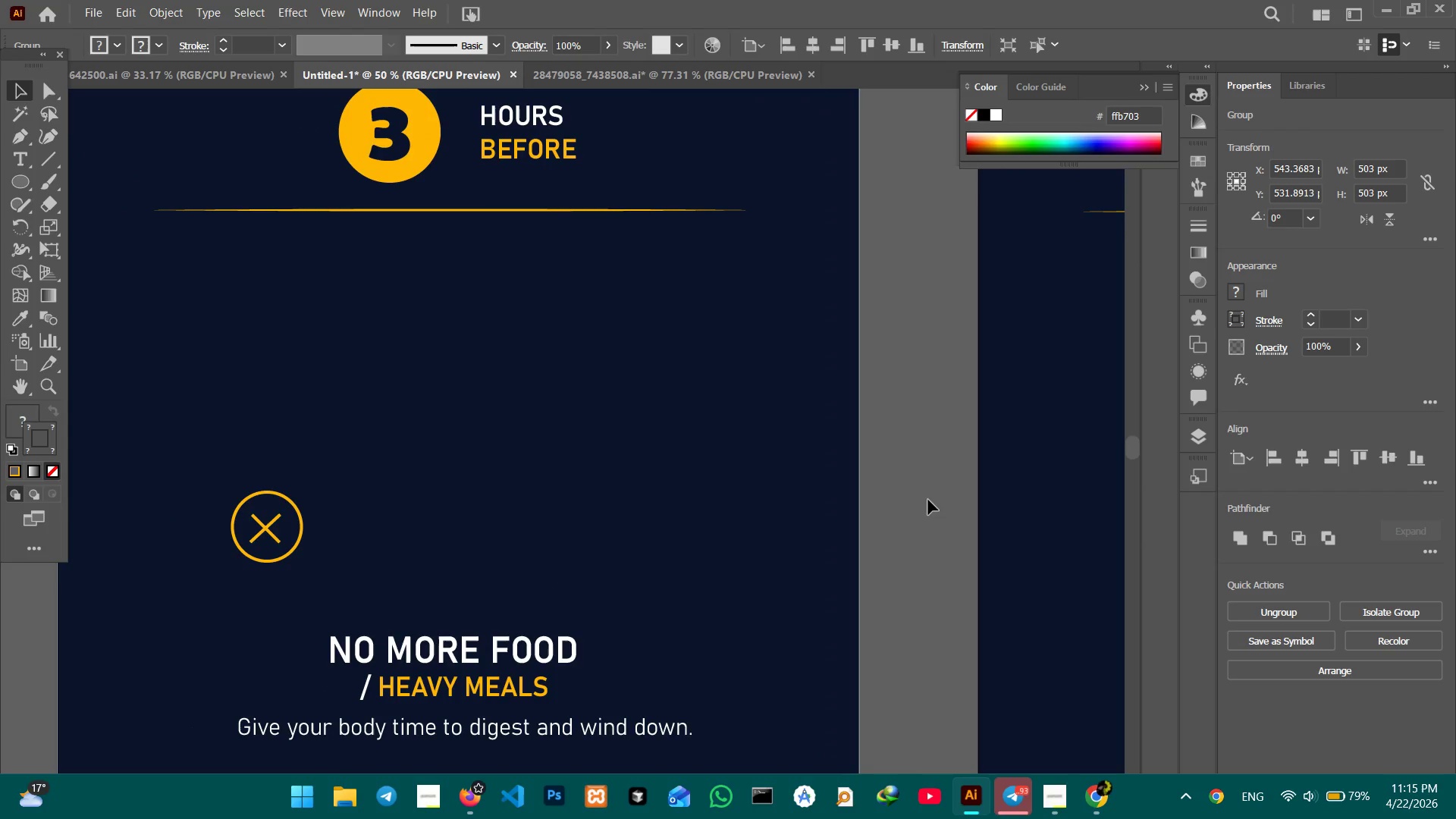 
key(Control+V)
 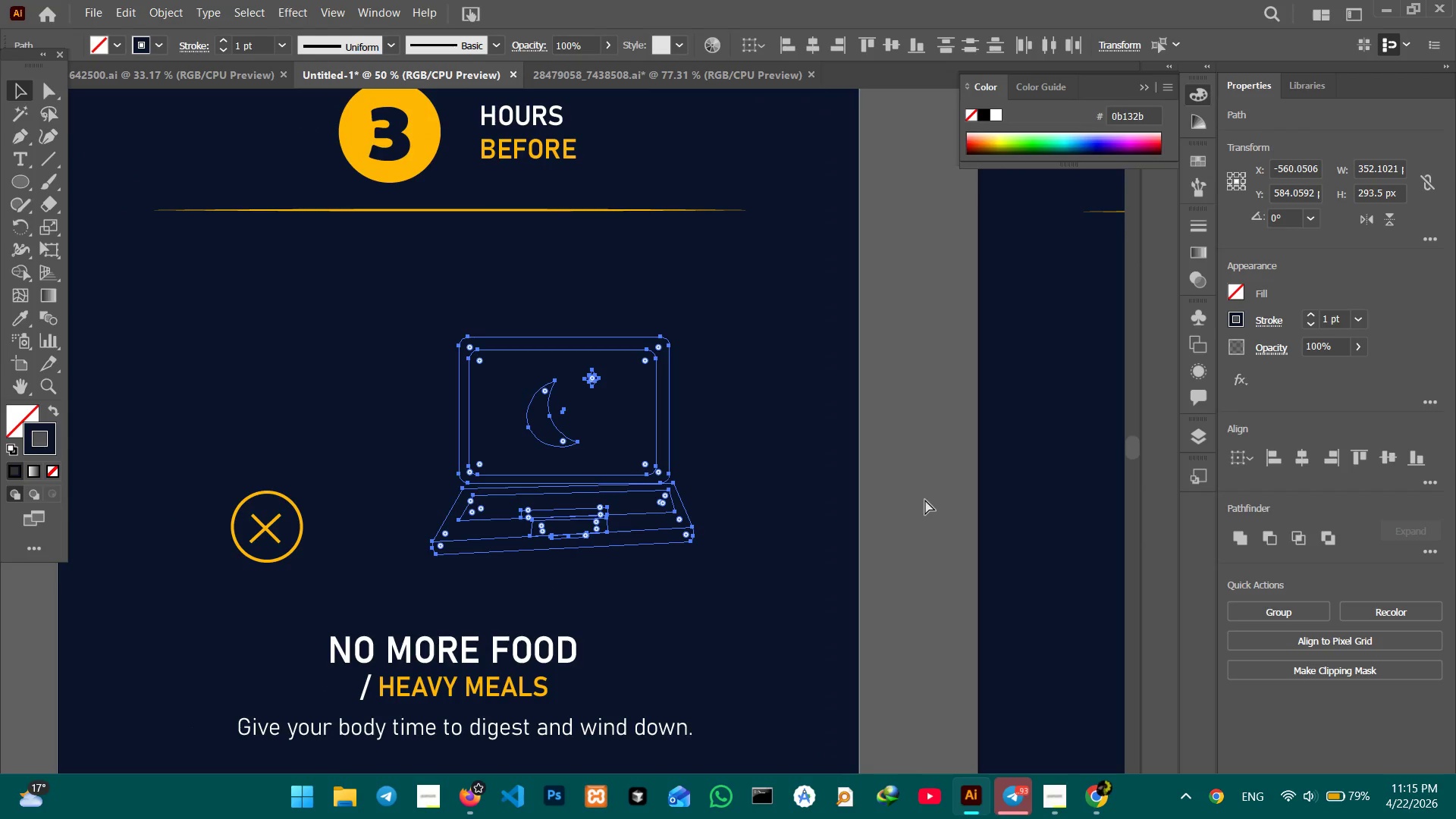 
key(Control+X)
 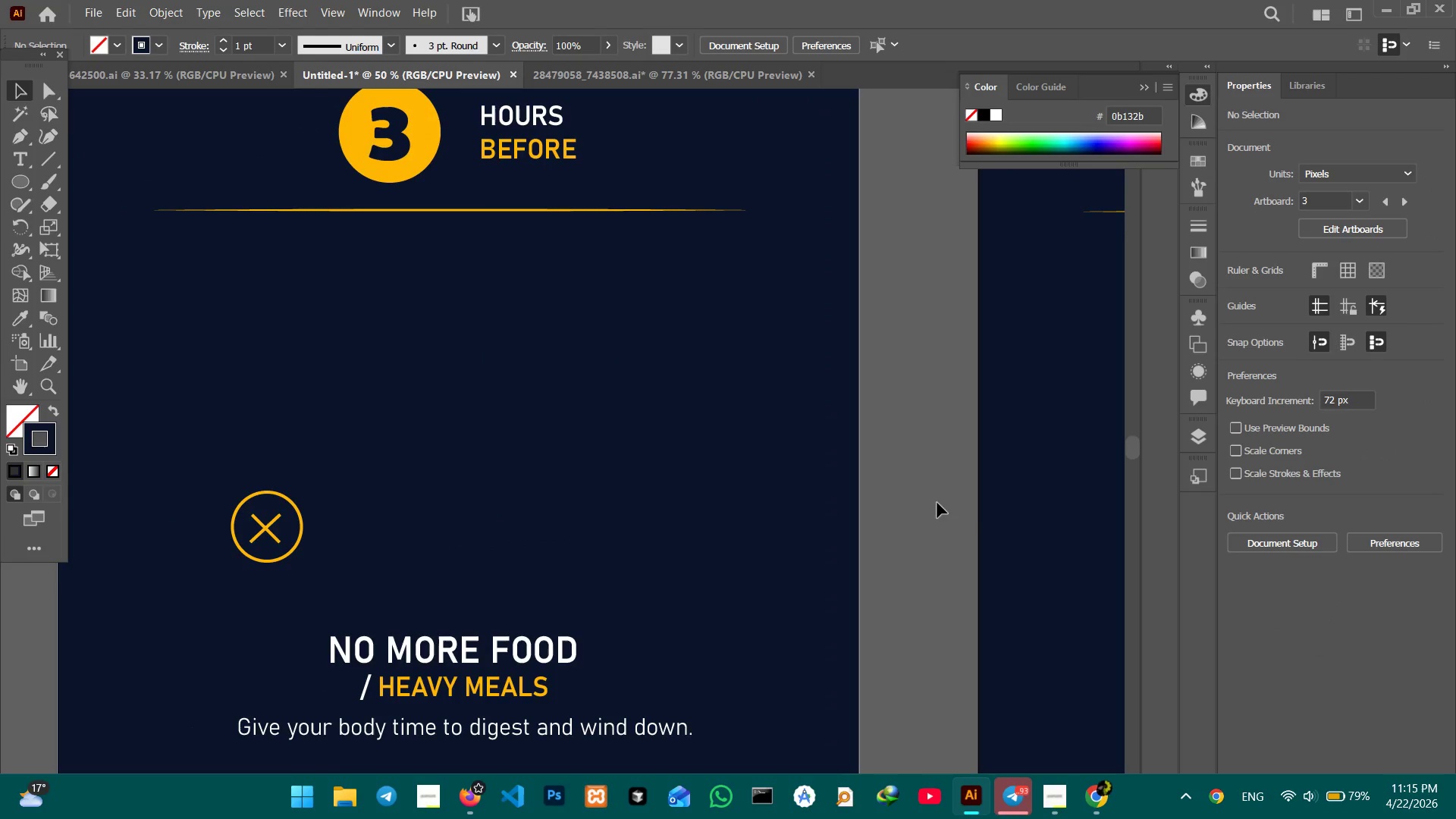 
hold_key(key=Space, duration=1.11)
 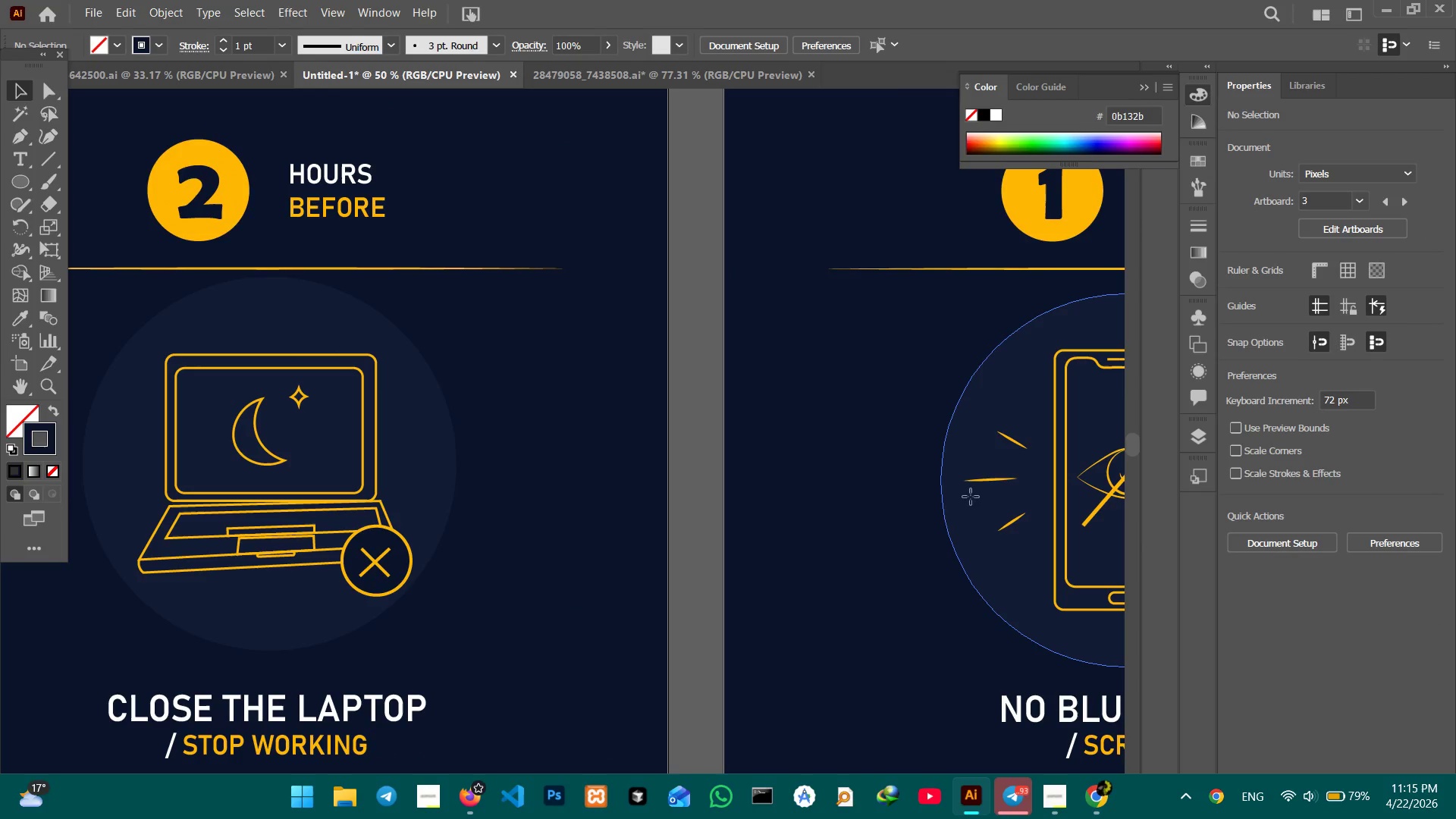 
left_click_drag(start_coordinate=[997, 513], to_coordinate=[205, 591])
 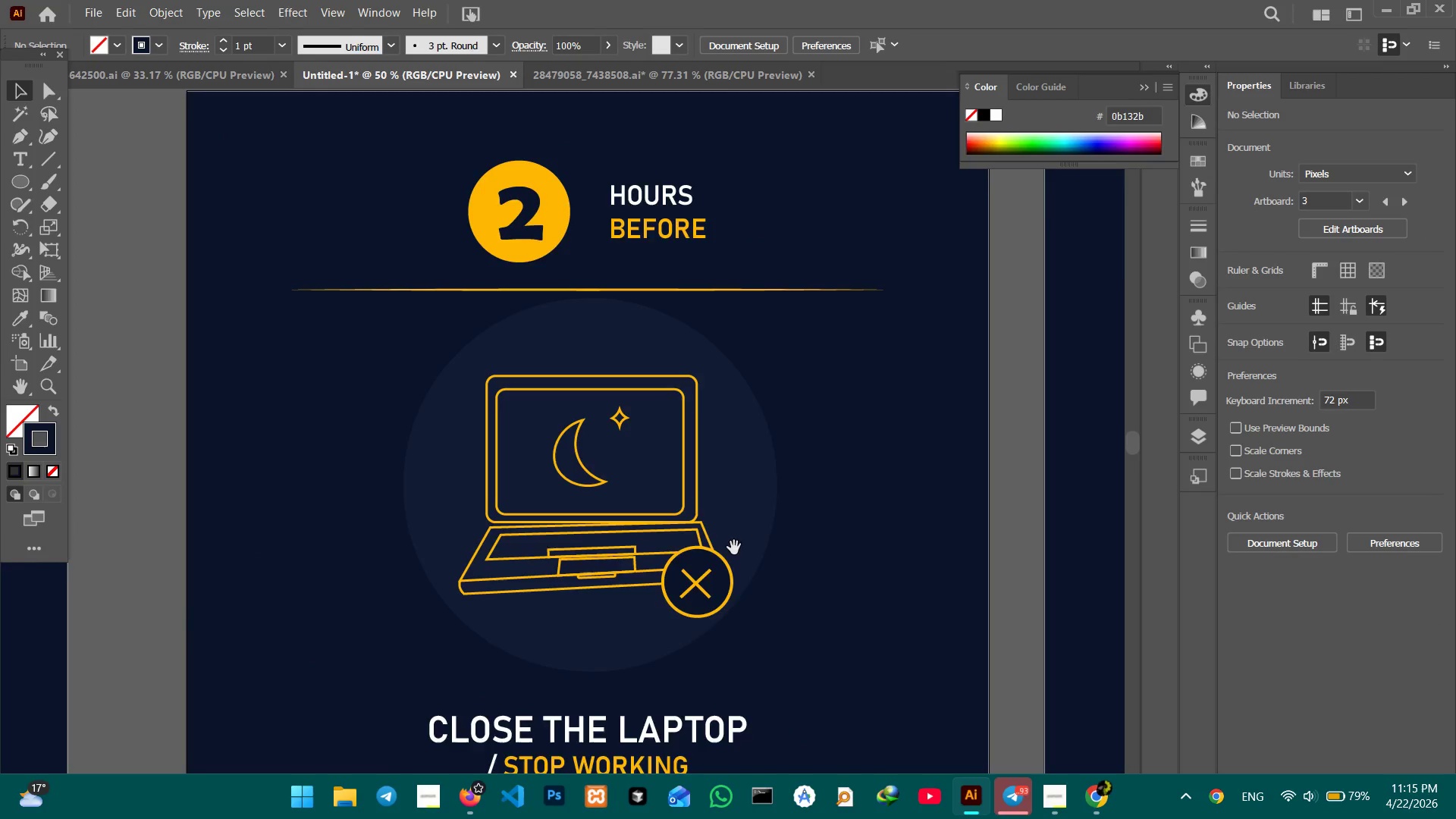 
left_click_drag(start_coordinate=[734, 547], to_coordinate=[413, 525])
 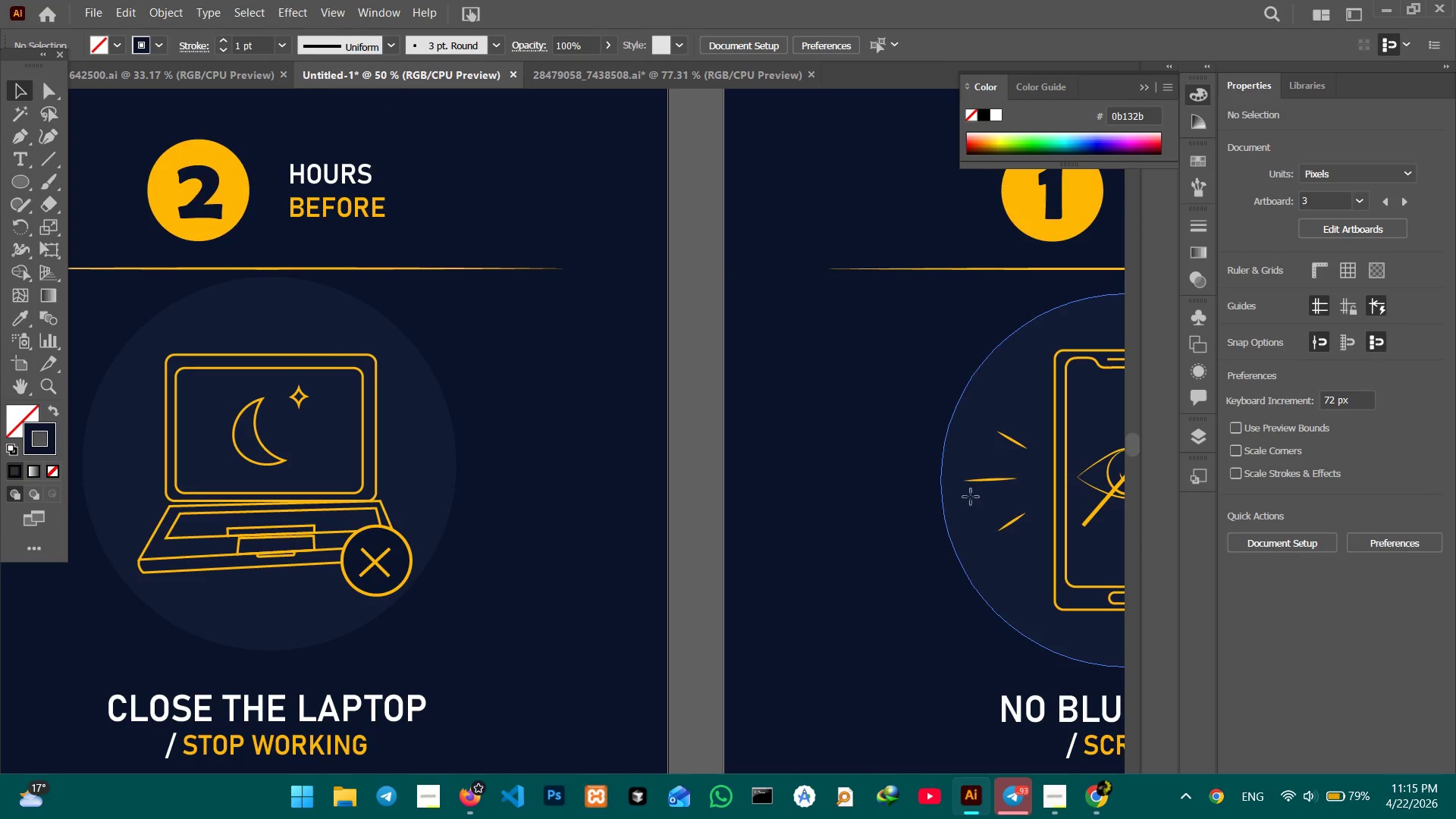 
left_click([971, 497])
 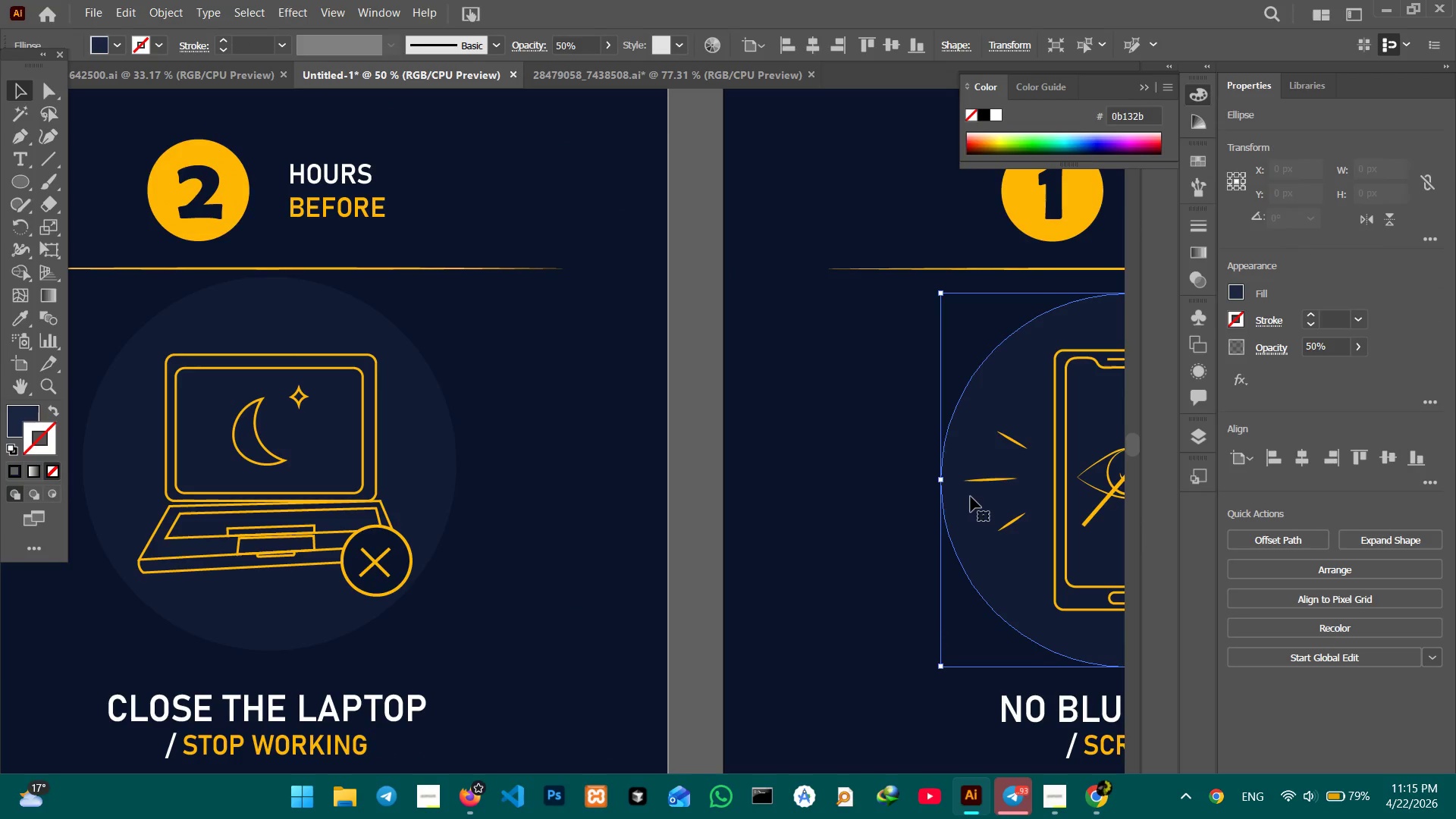 
key(Control+C)
 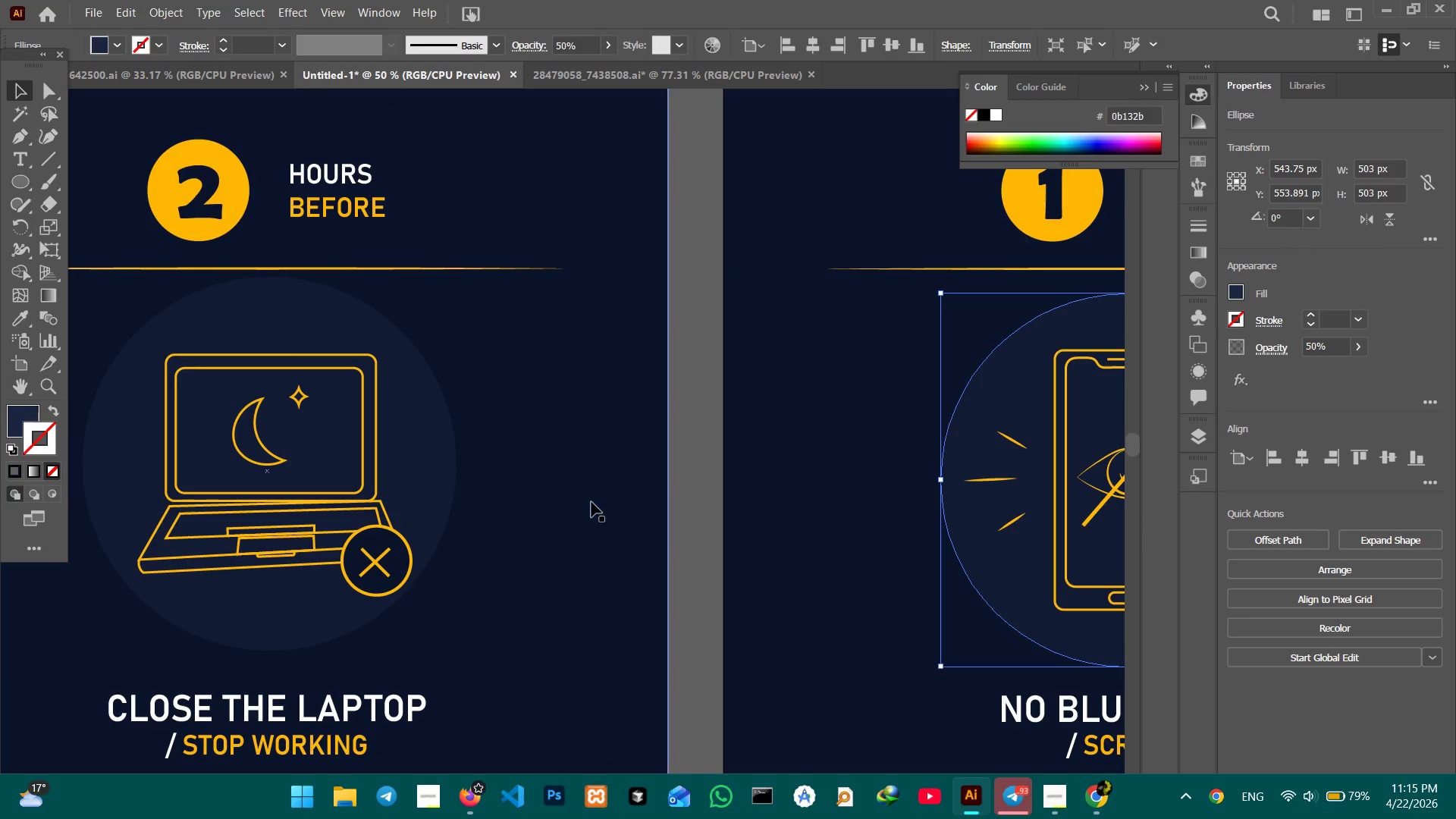 
hold_key(key=Space, duration=1.51)
 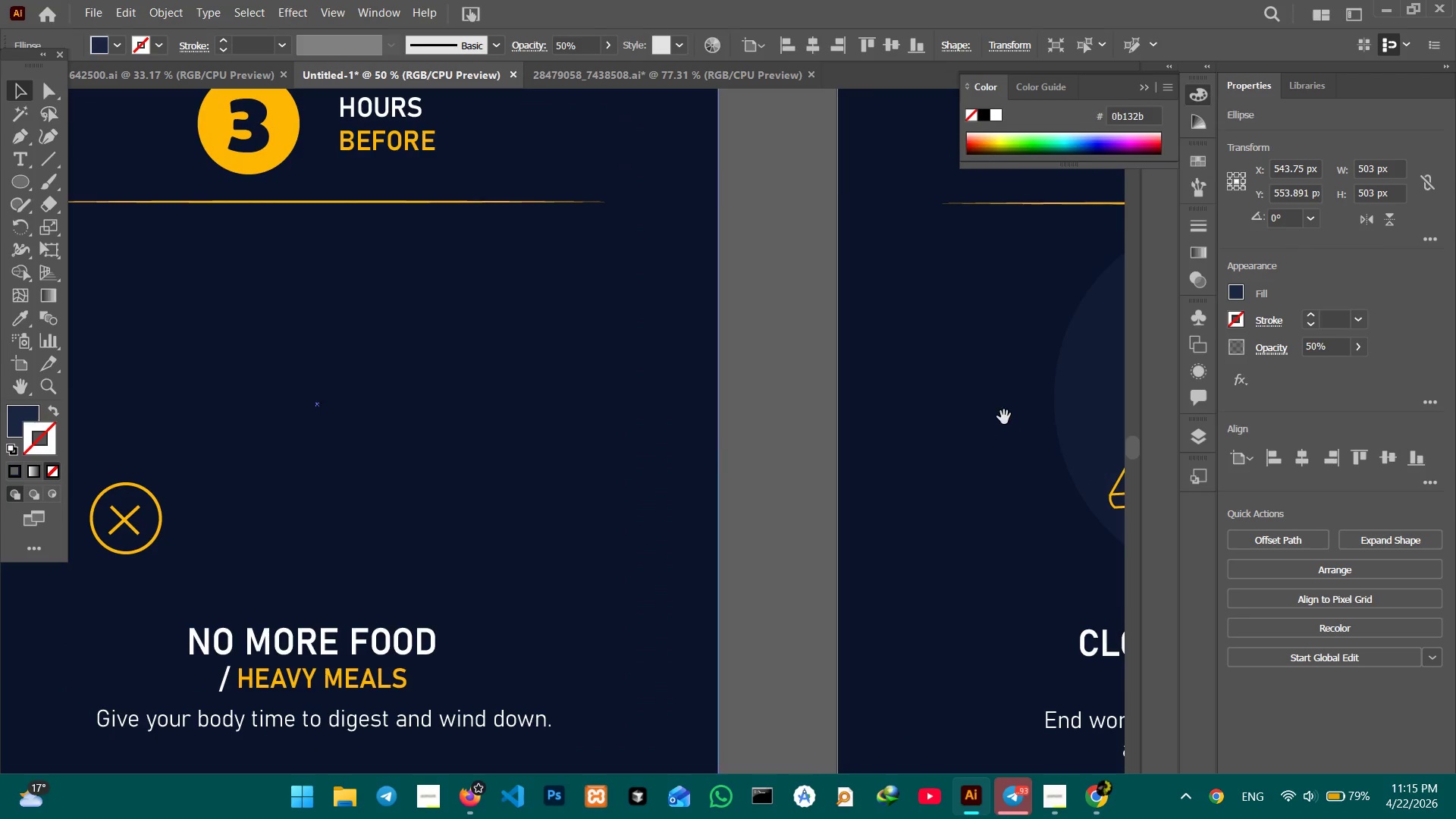 
left_click_drag(start_coordinate=[588, 501], to_coordinate=[1021, 479])
 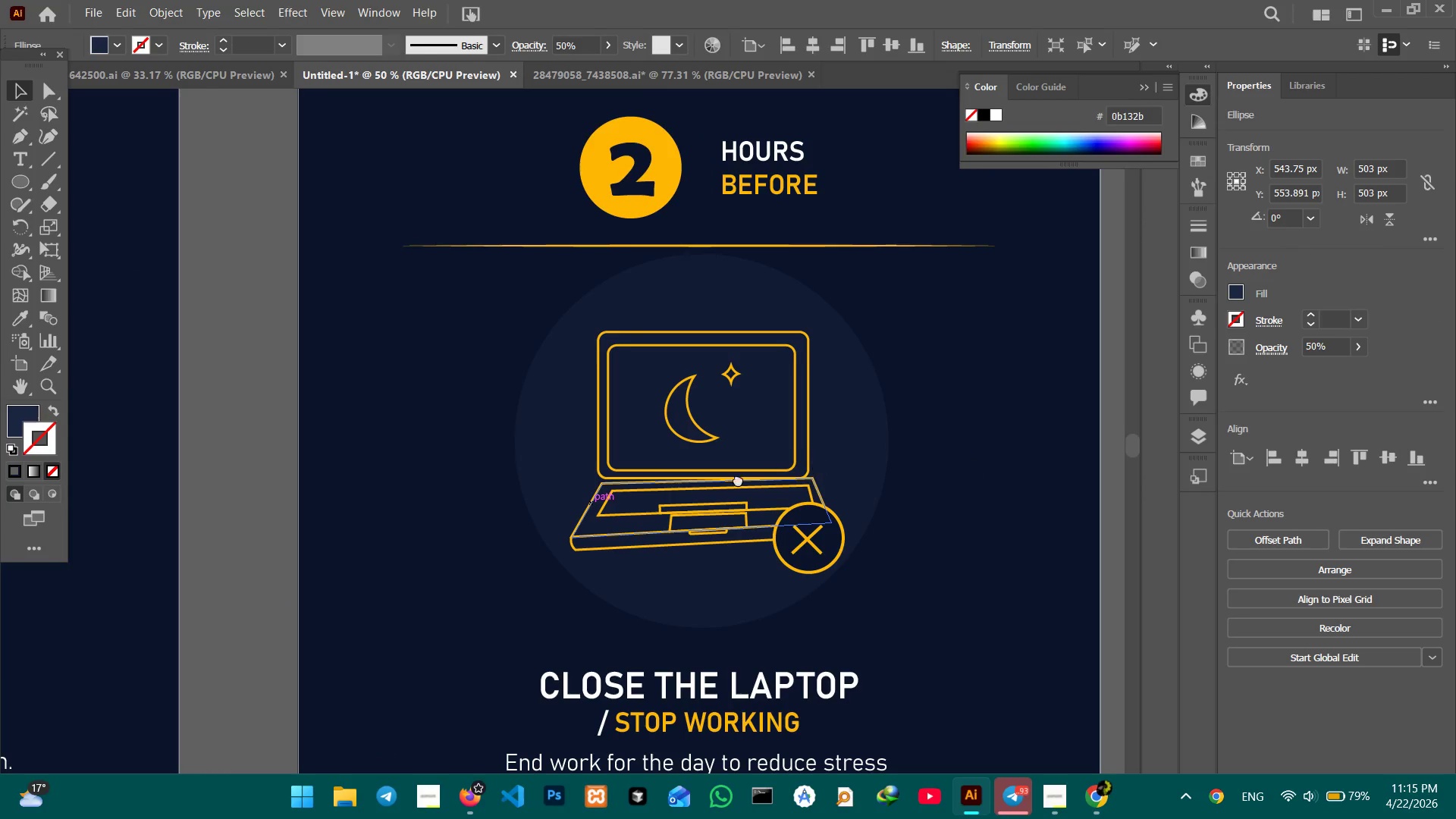 
left_click_drag(start_coordinate=[738, 479], to_coordinate=[1103, 455])
 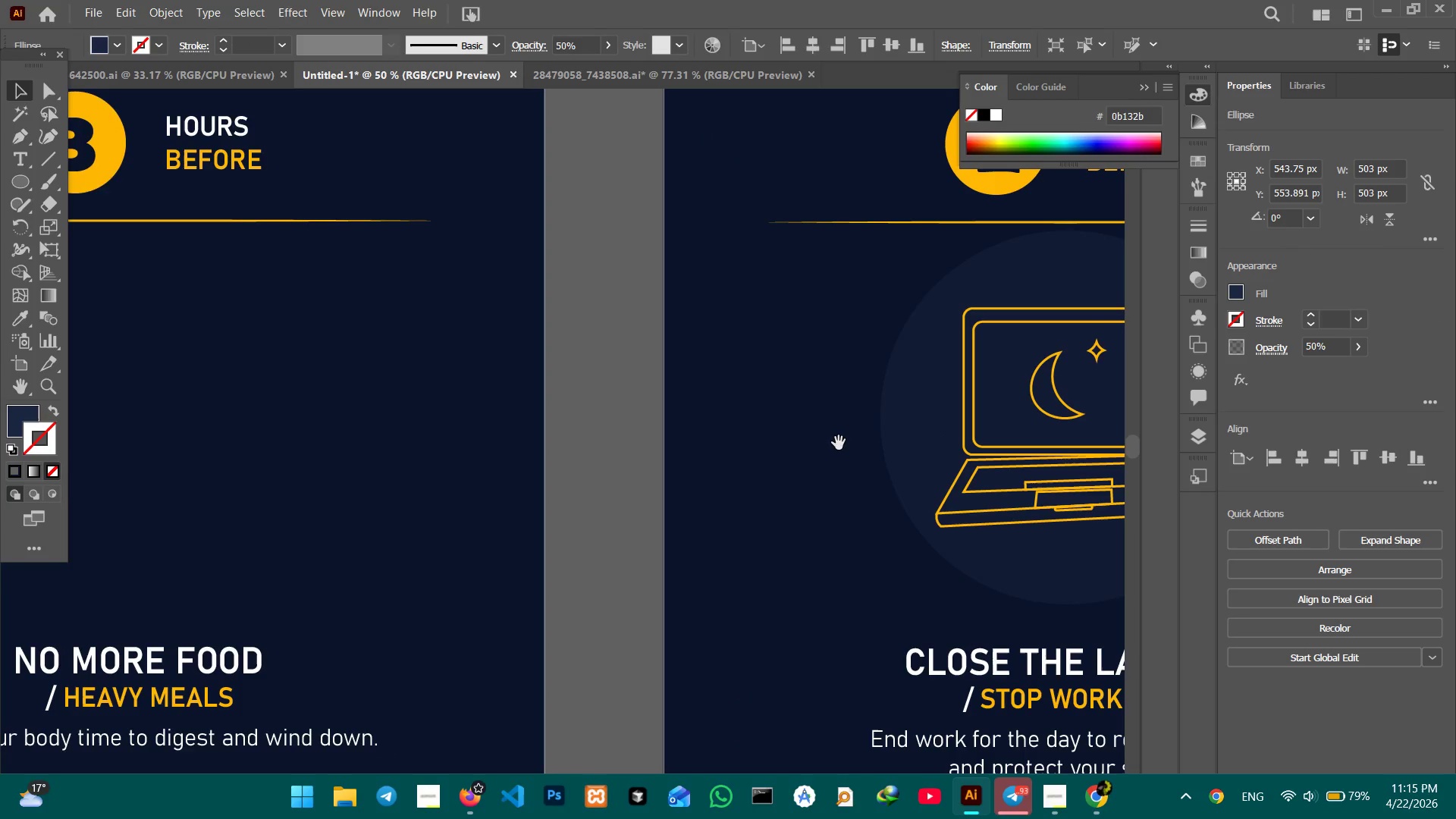 
left_click_drag(start_coordinate=[837, 441], to_coordinate=[1012, 422])
 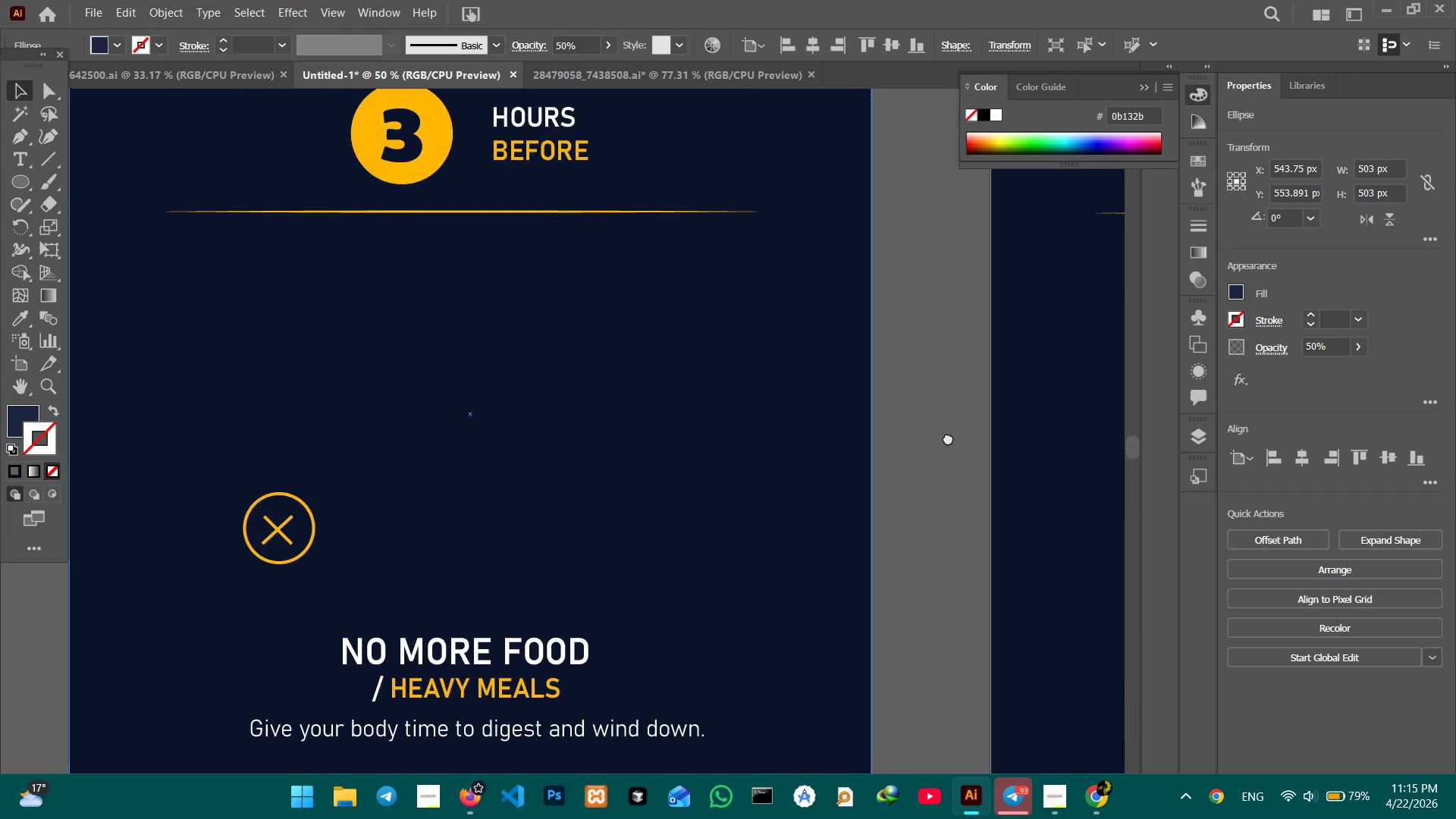 
hold_key(key=Space, duration=1.22)
 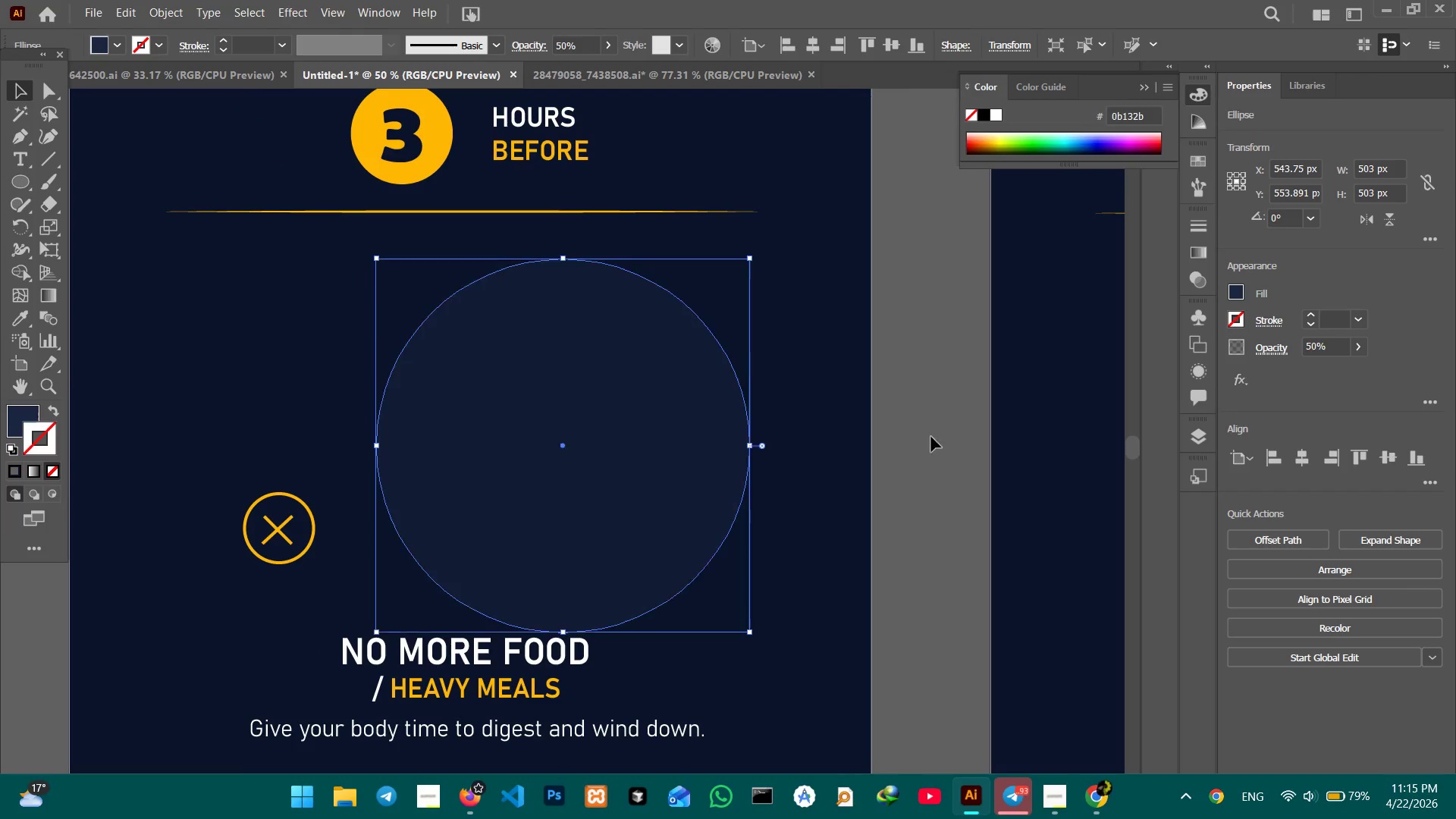 
left_click_drag(start_coordinate=[795, 428], to_coordinate=[948, 438])
 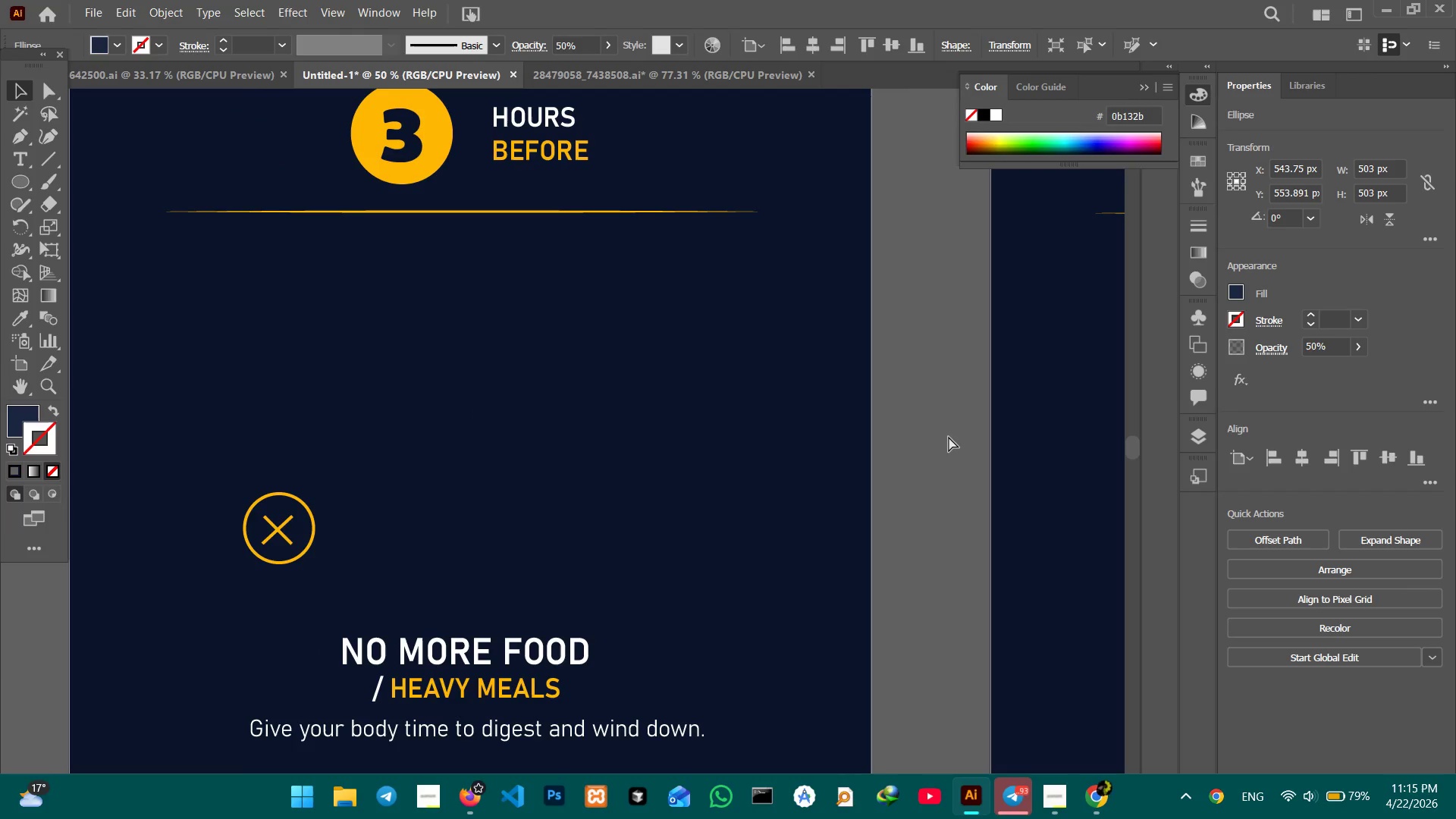 
key(Control+V)
 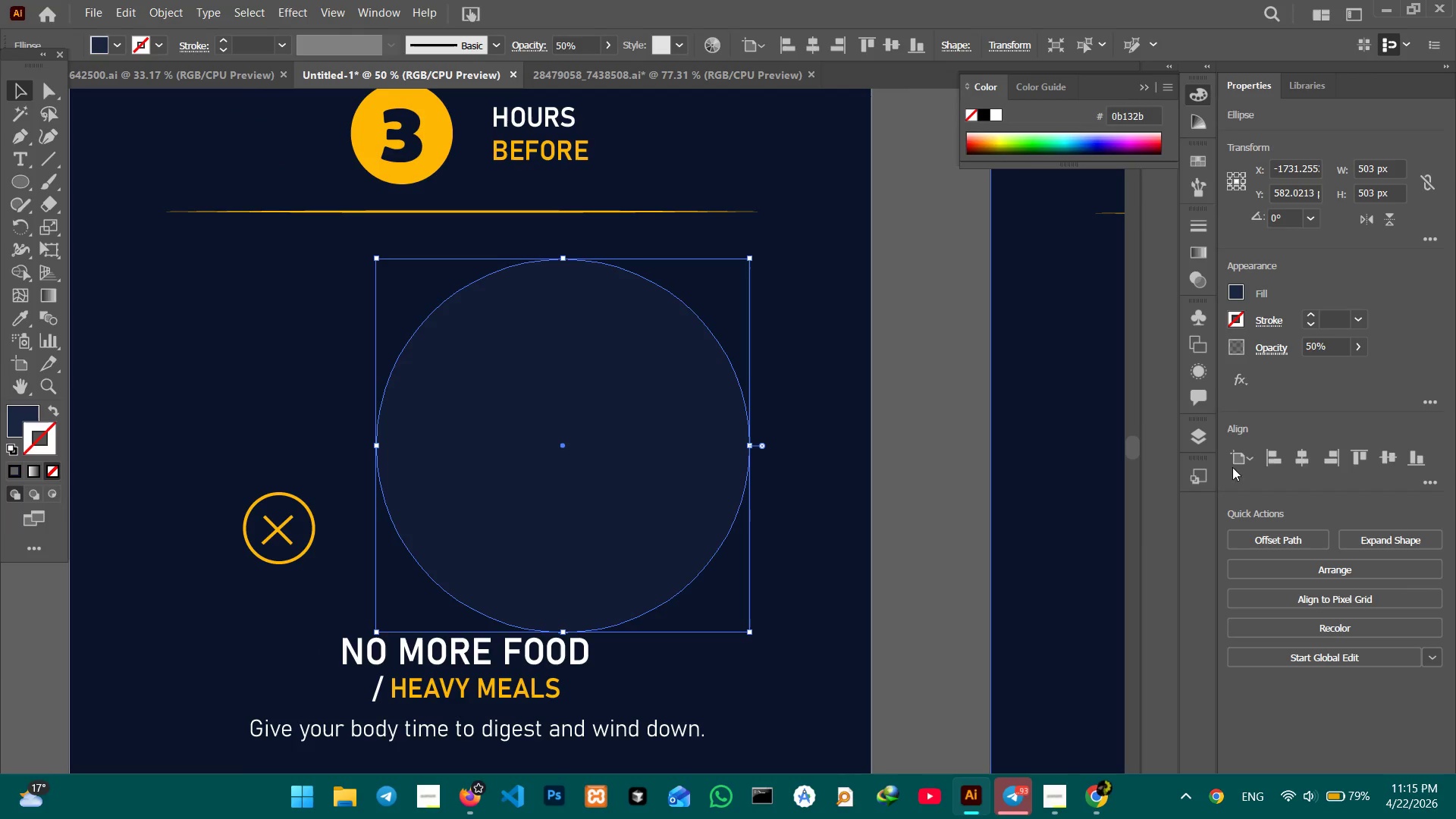 
left_click([1301, 462])
 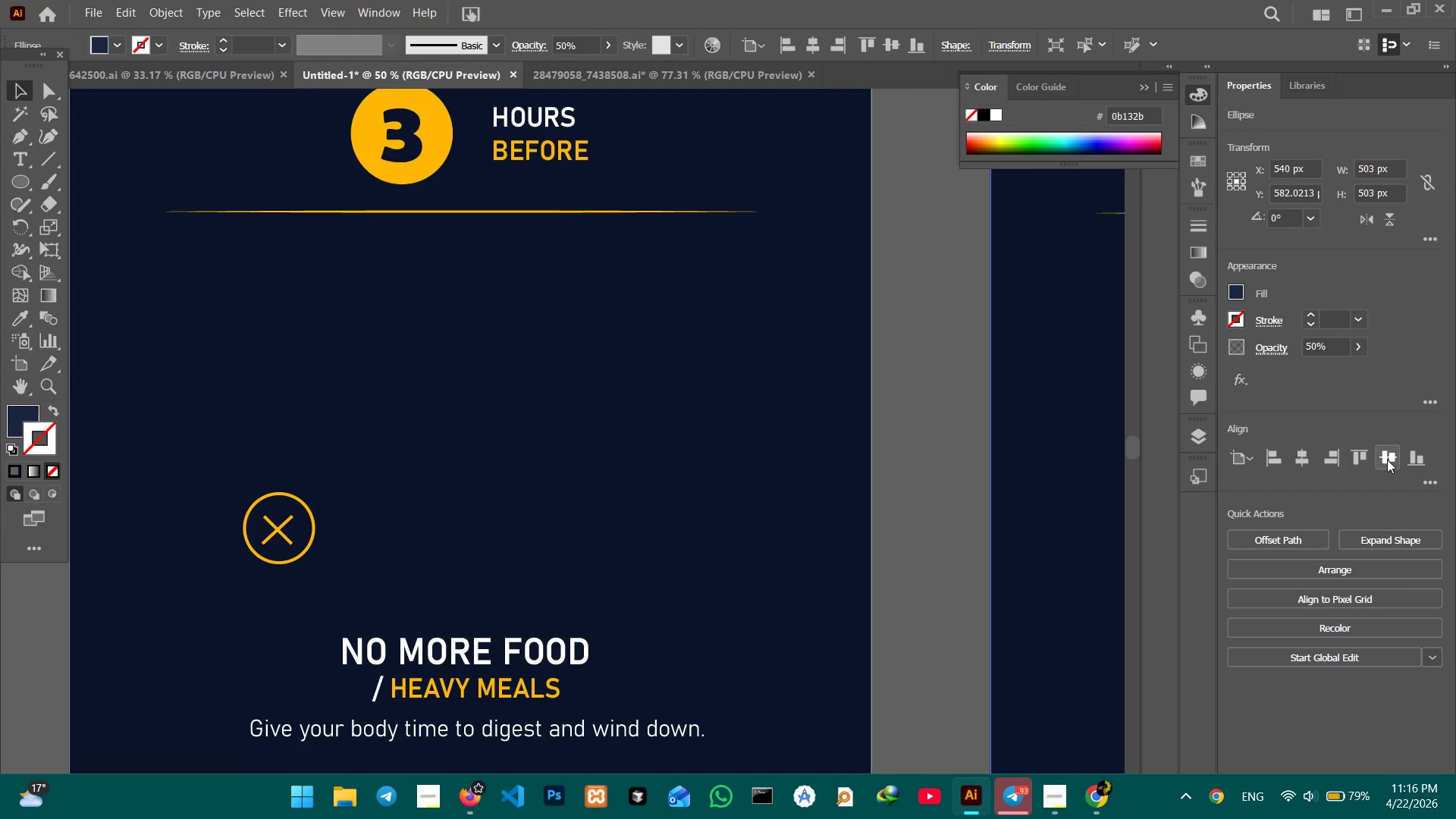 
key(Control+Z)
 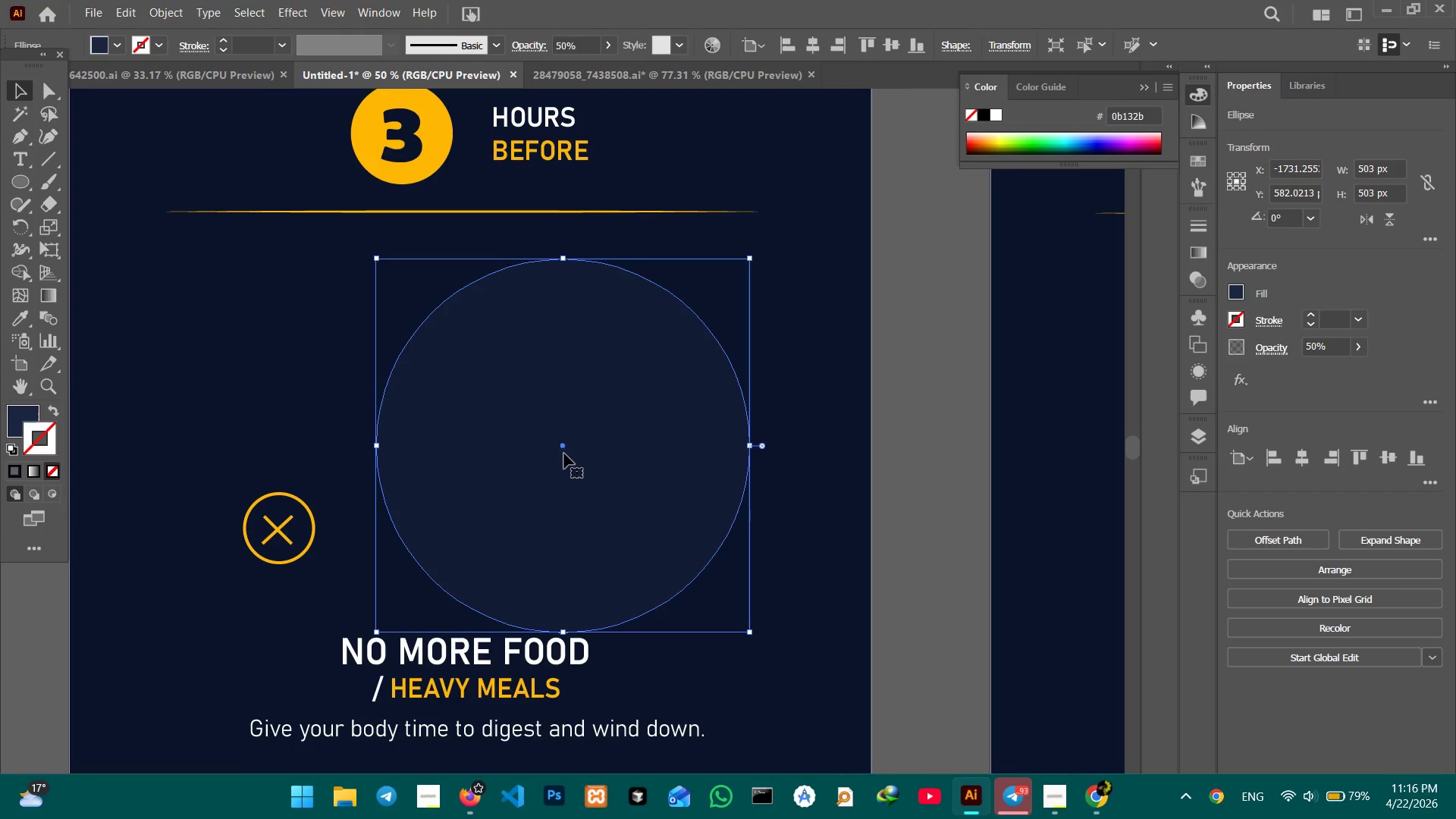 
left_click_drag(start_coordinate=[564, 452], to_coordinate=[503, 422])
 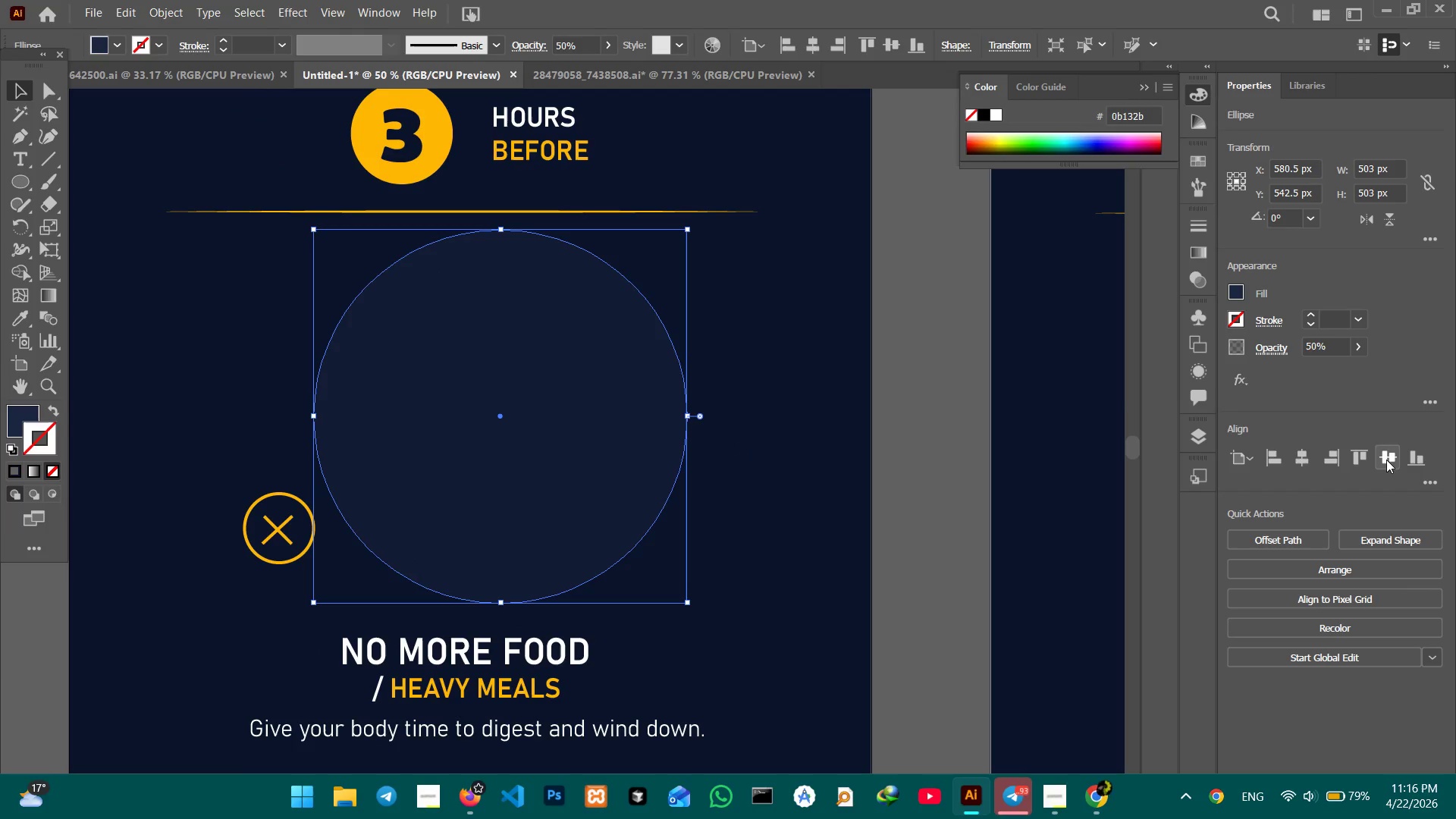 
left_click([1388, 460])
 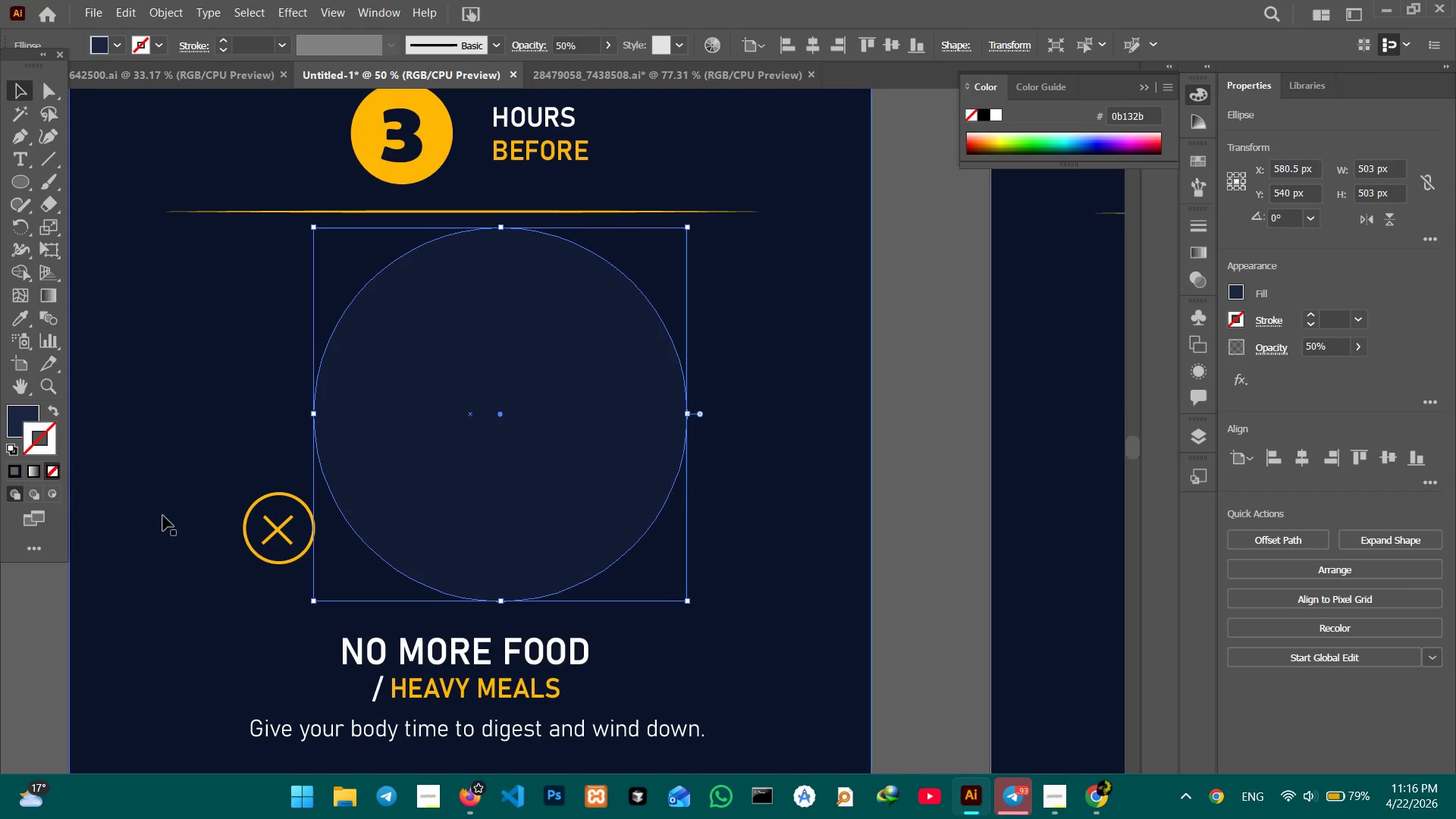 
left_click([271, 539])
 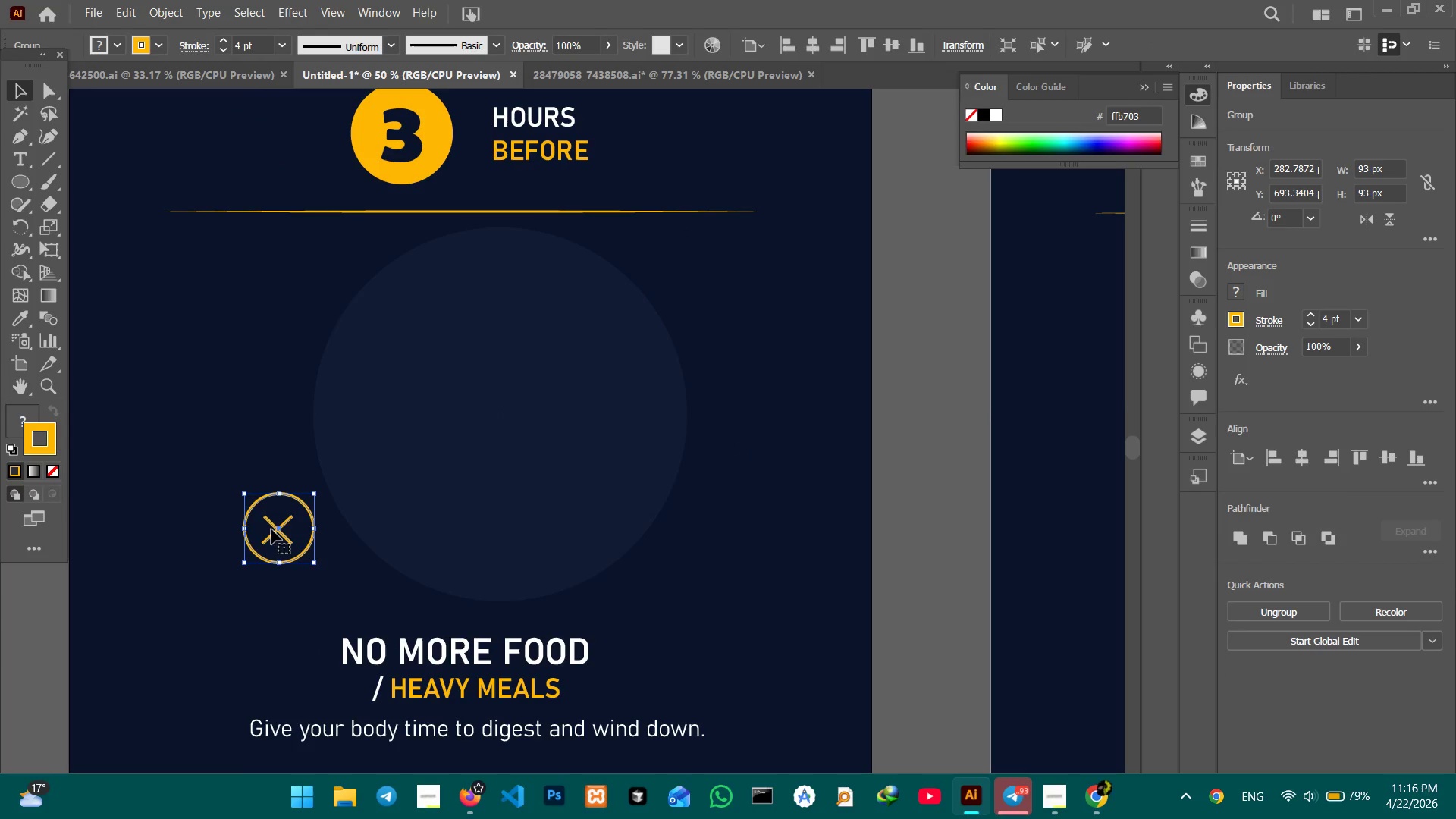 
left_click_drag(start_coordinate=[271, 529], to_coordinate=[638, 558])
 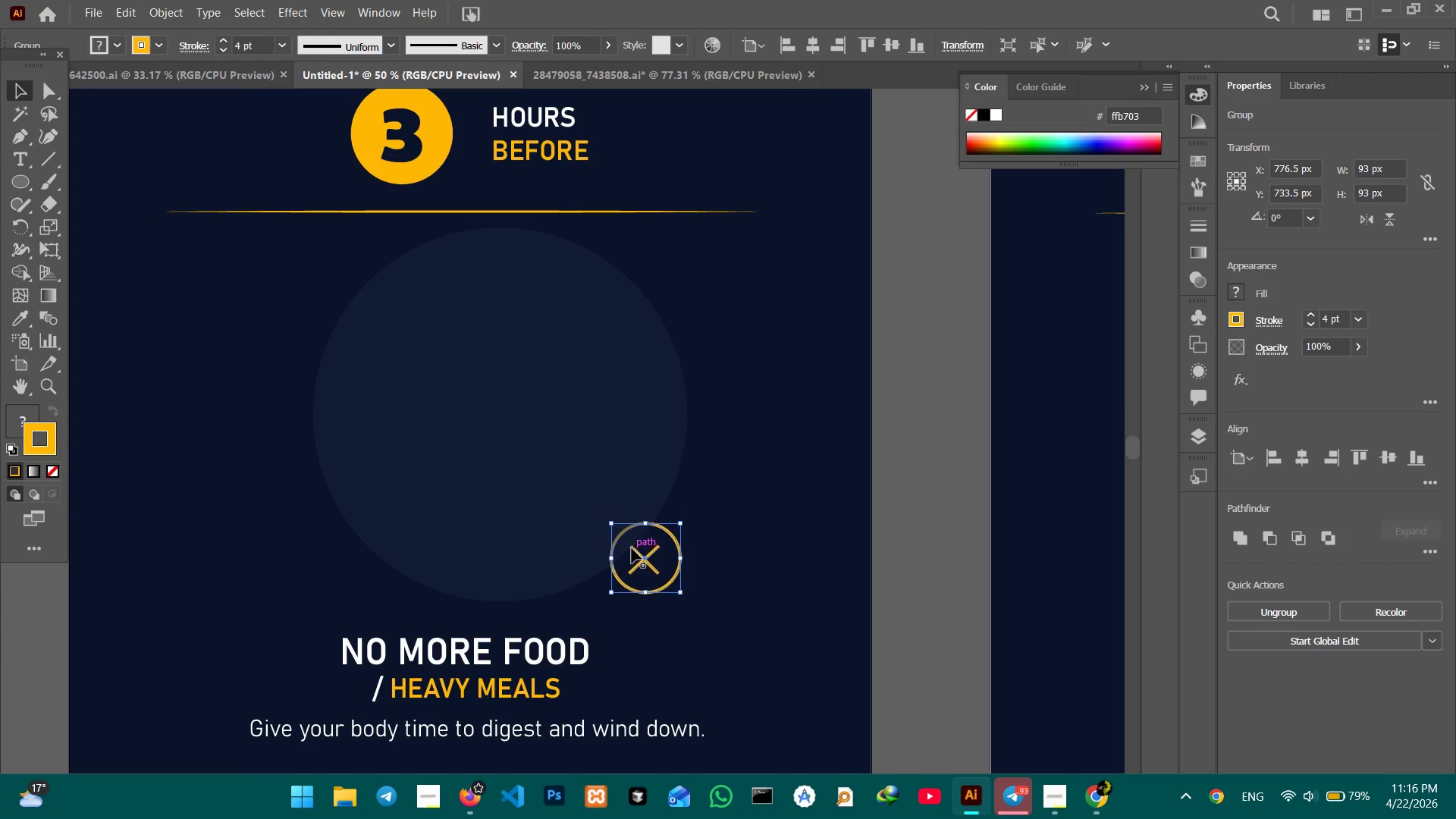 
right_click([632, 548])
 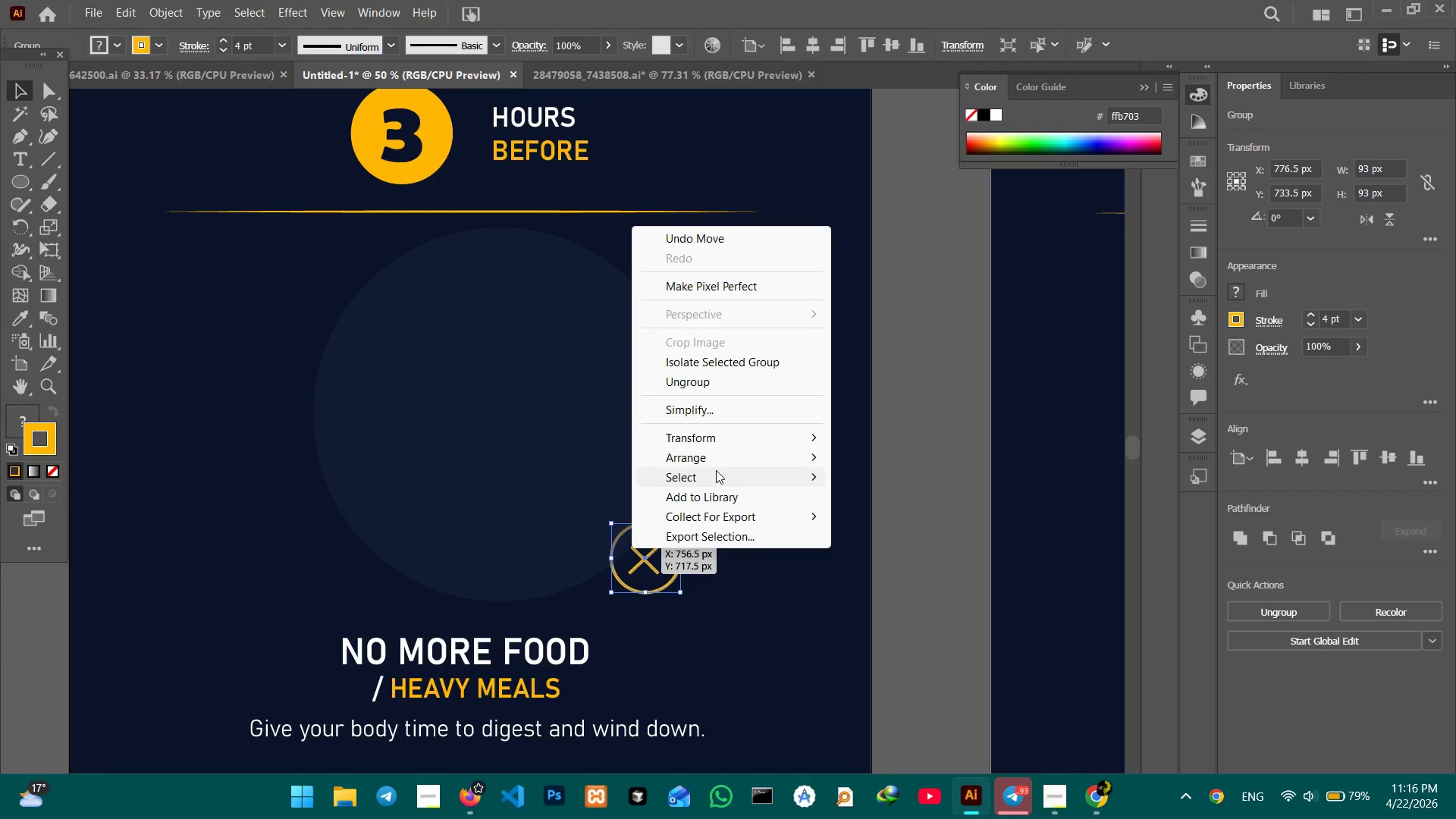 
left_click([720, 462])
 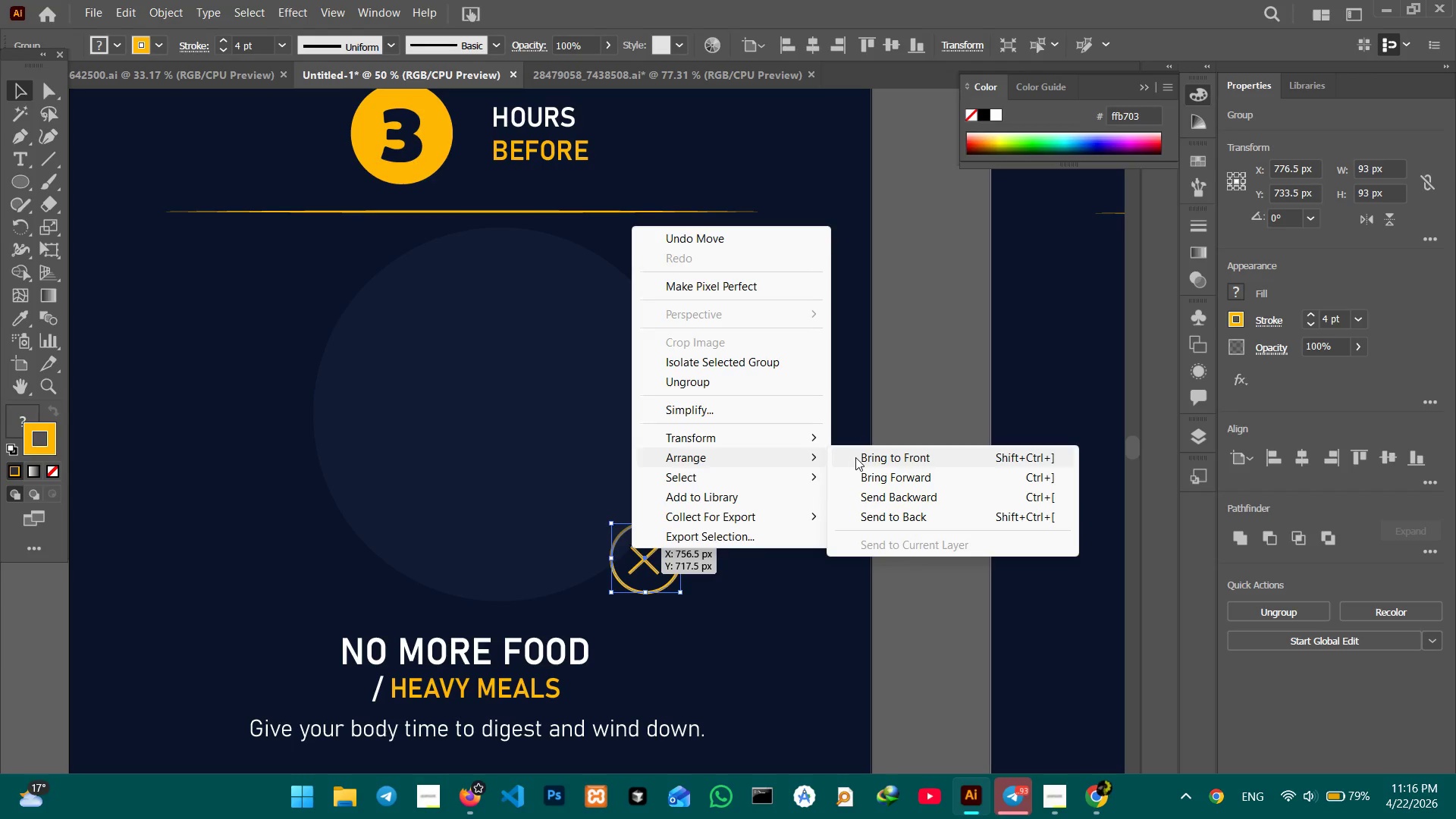 
left_click([855, 457])
 